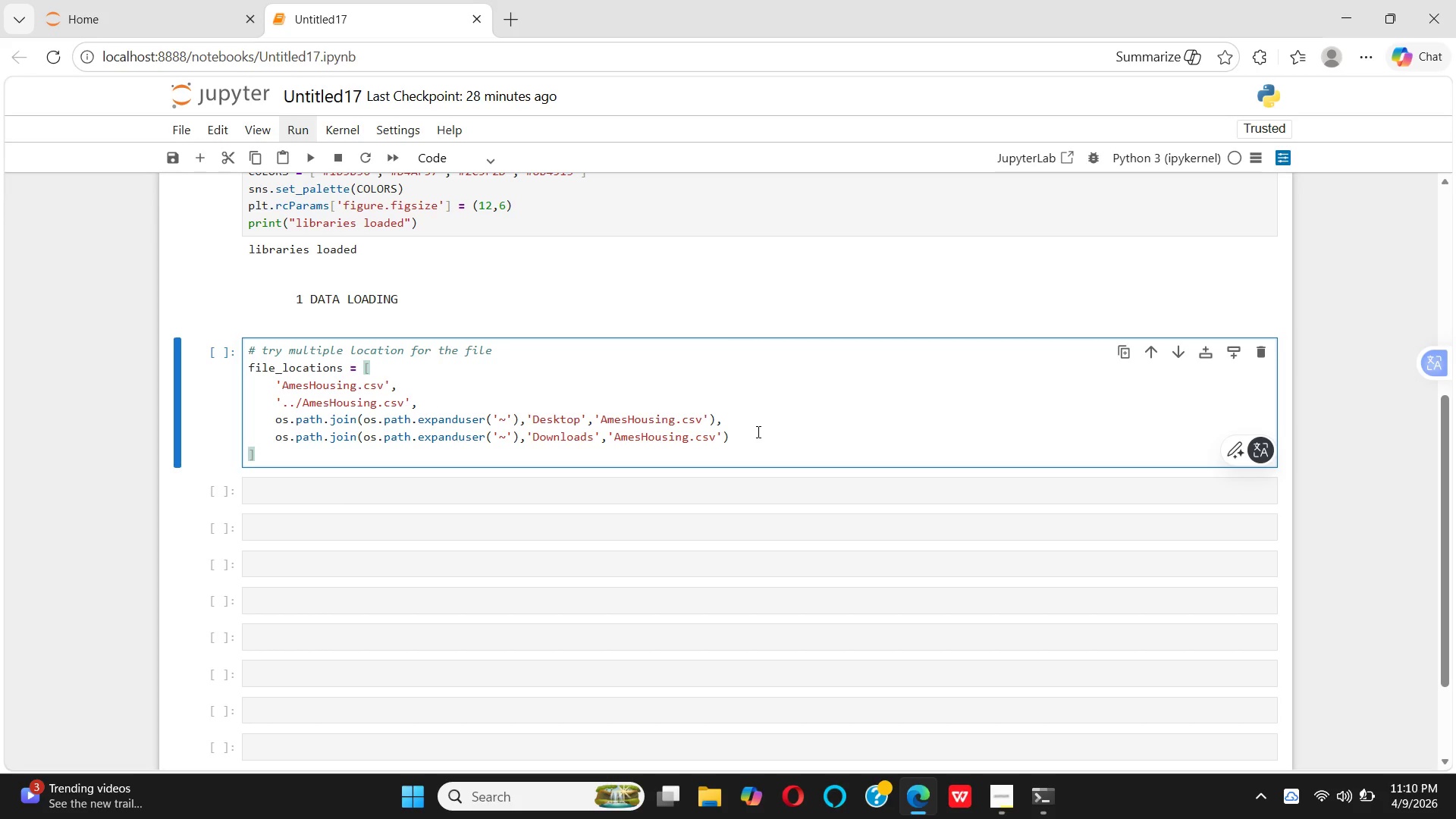 
wait(16.7)
 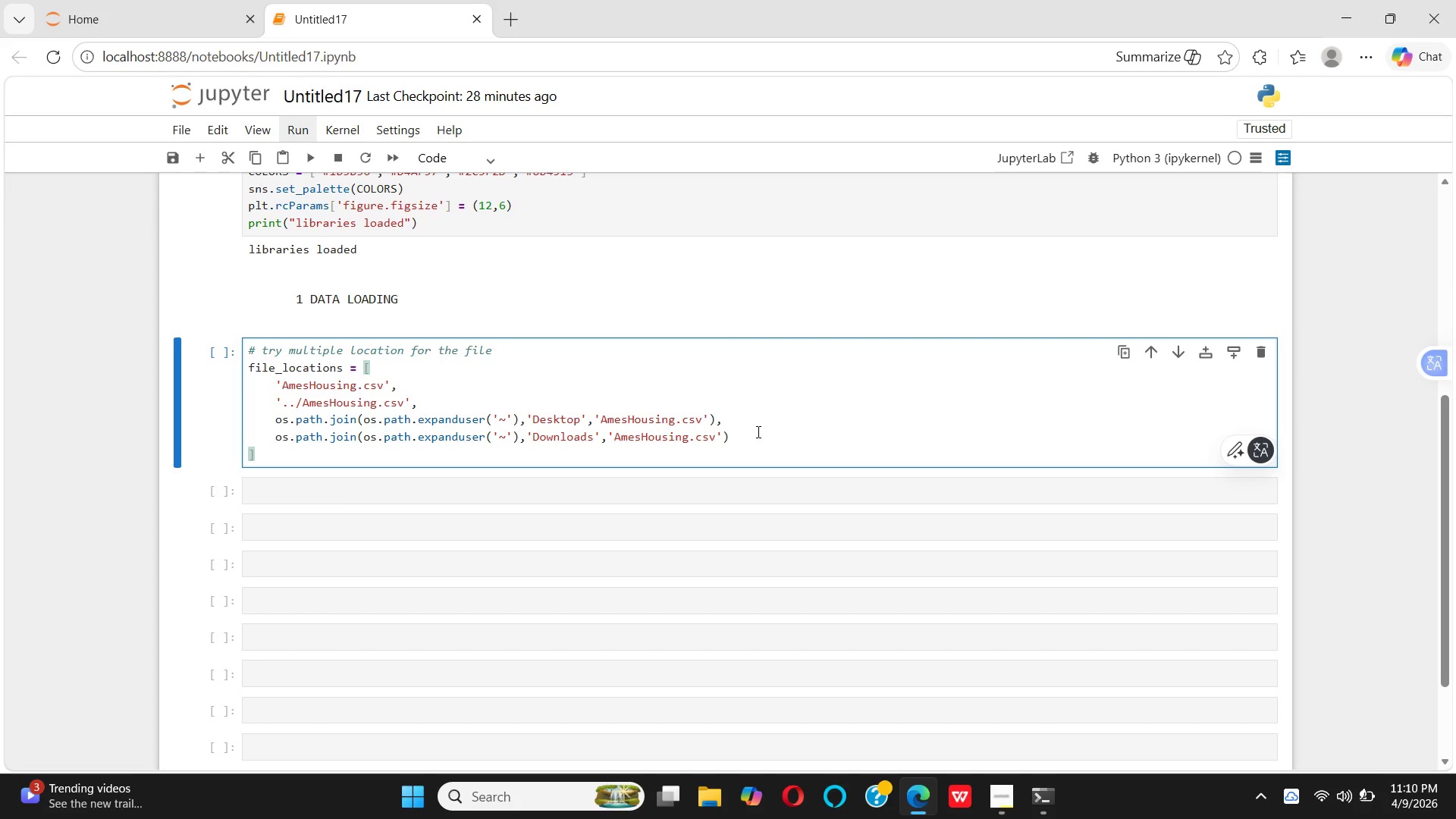 
key(Enter)
 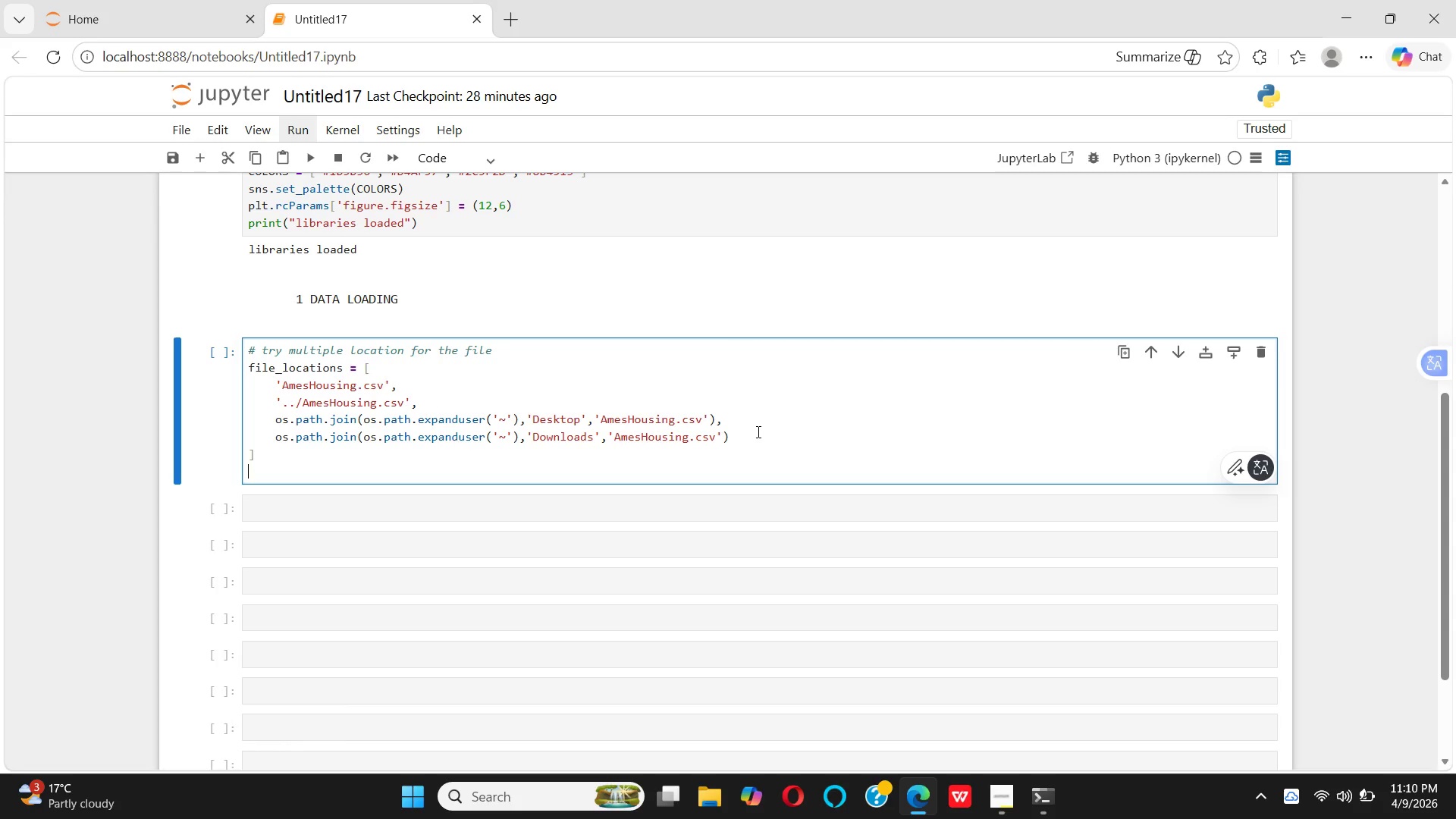 
wait(26.69)
 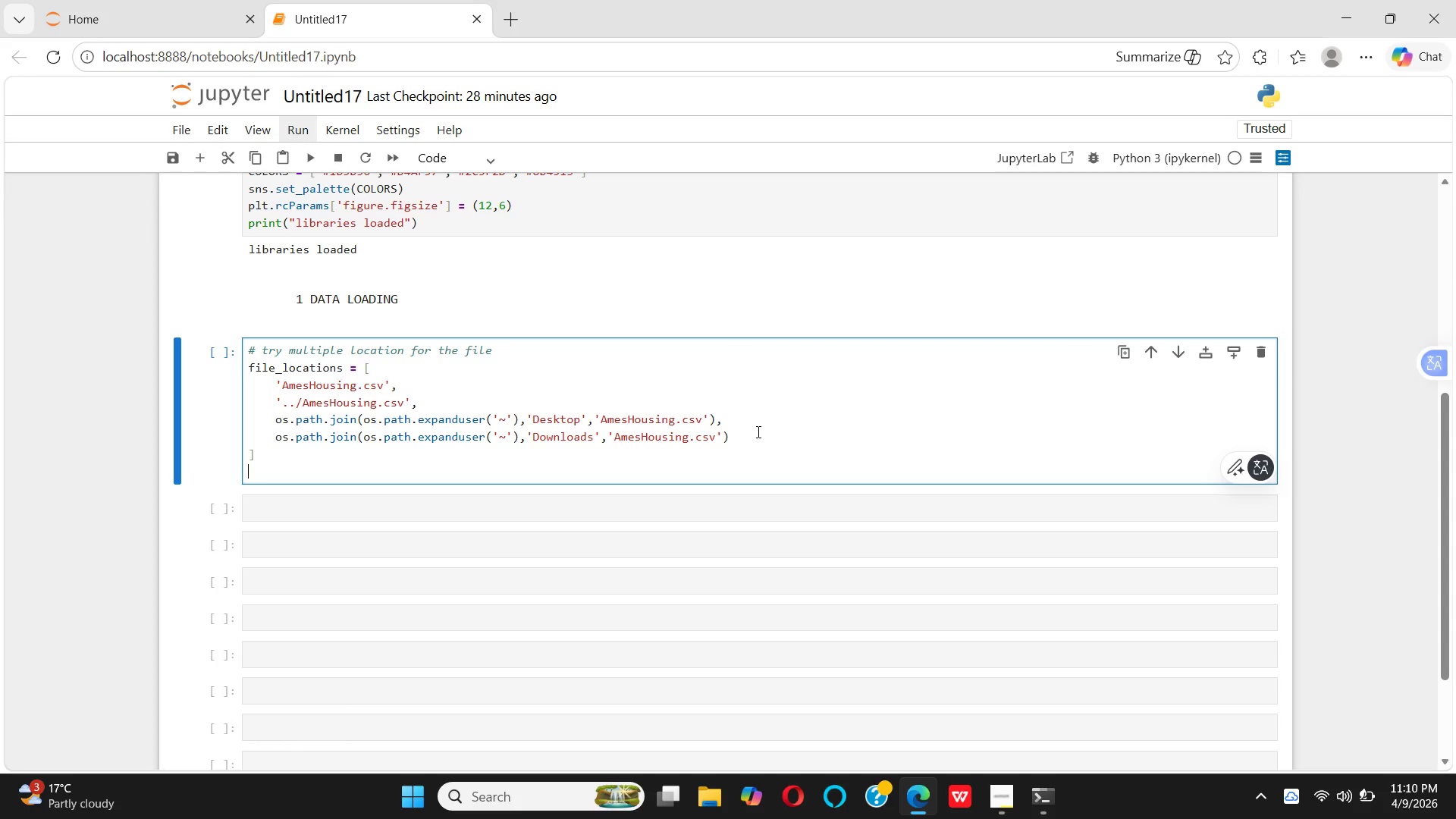 
type(df=)
 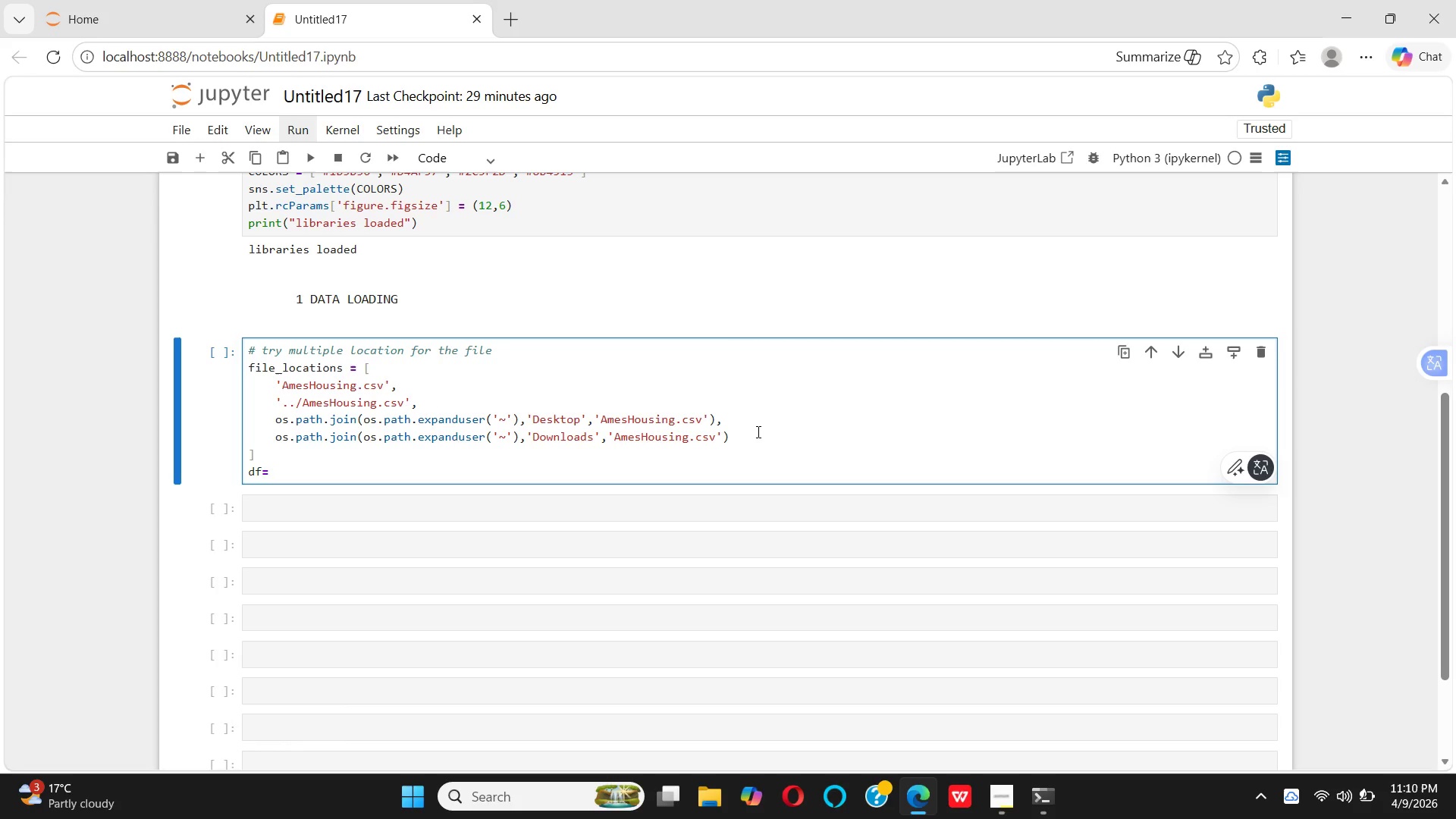 
wait(8.27)
 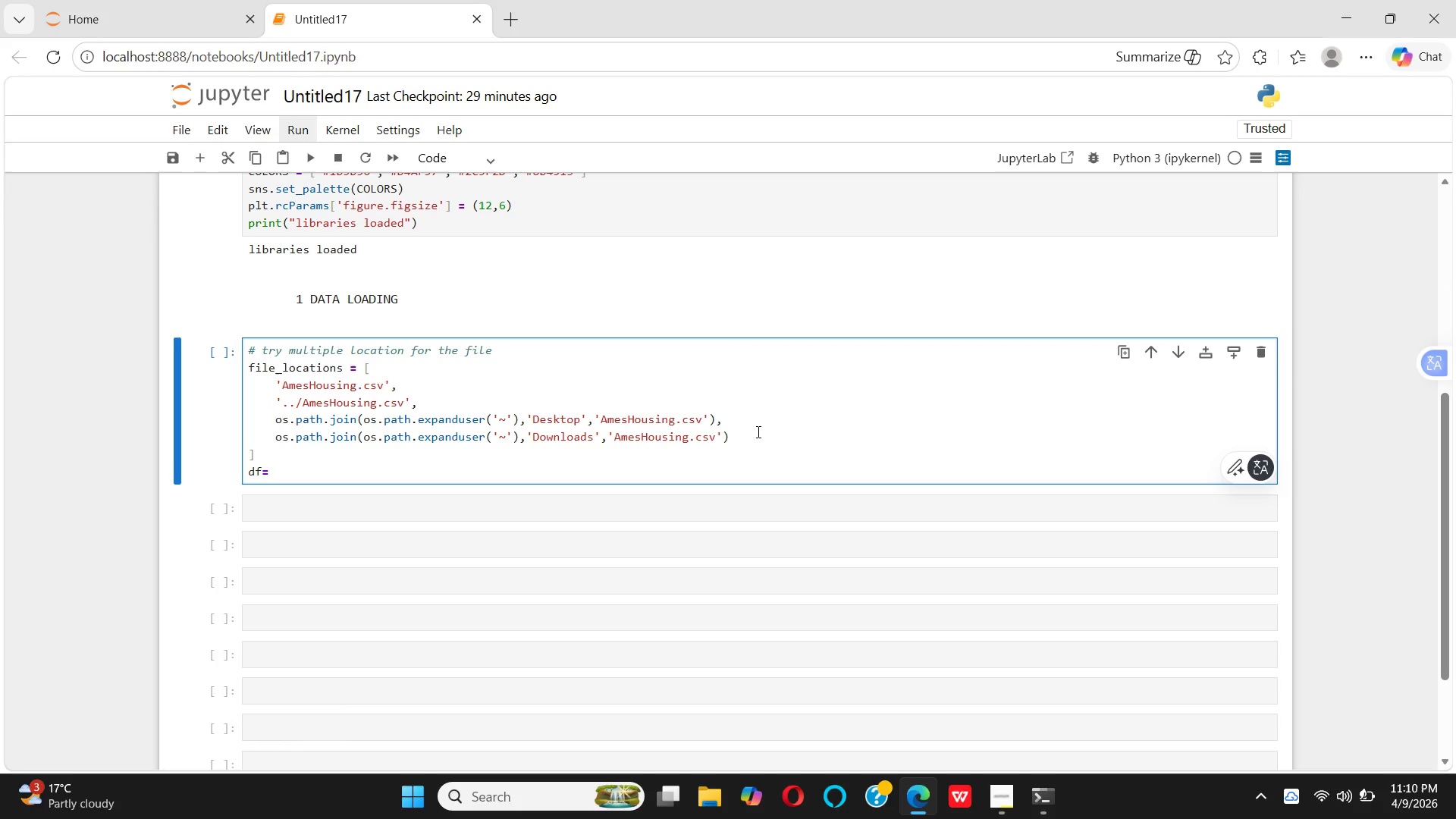 
type(None)
 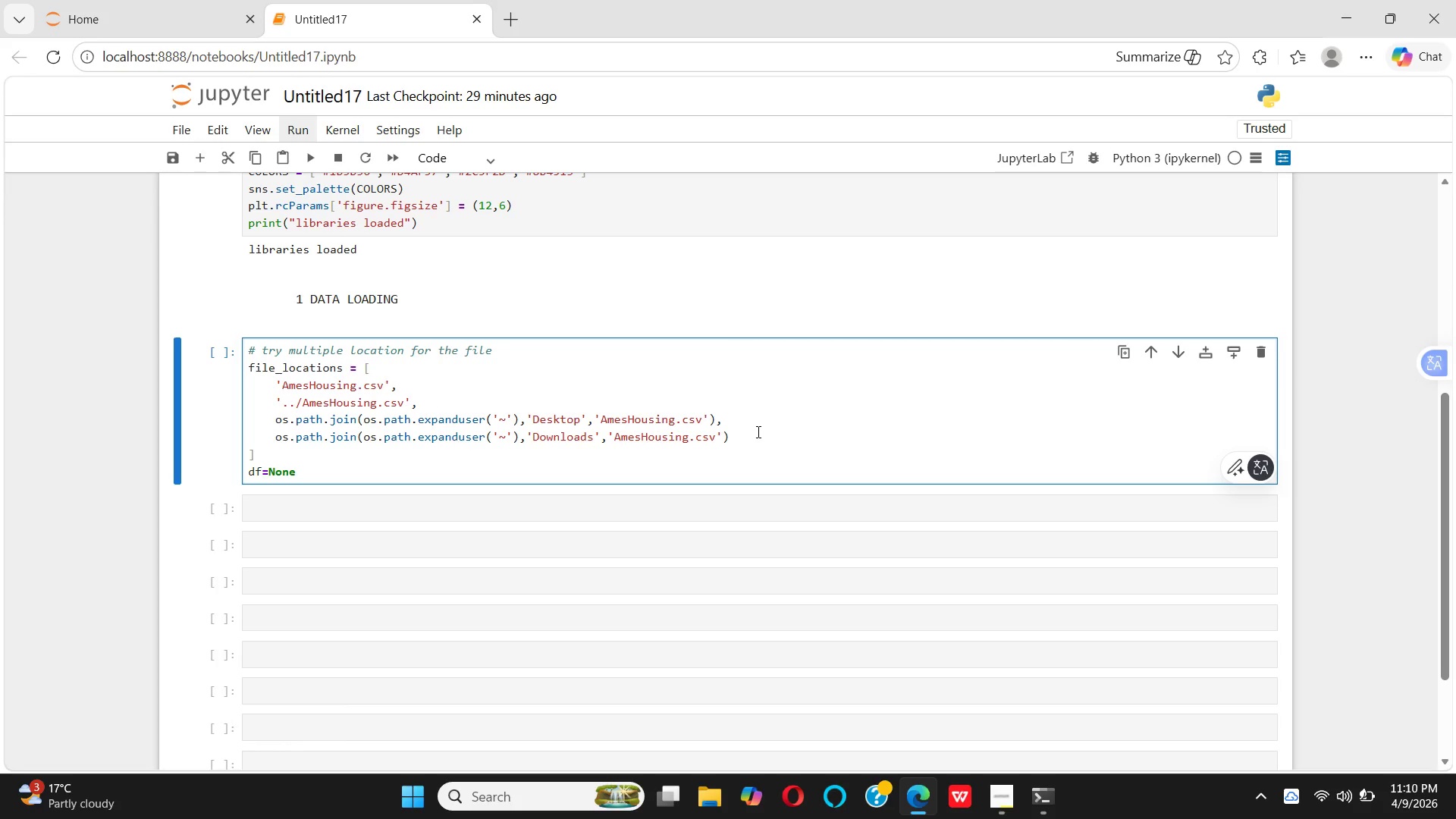 
key(ArrowLeft)
 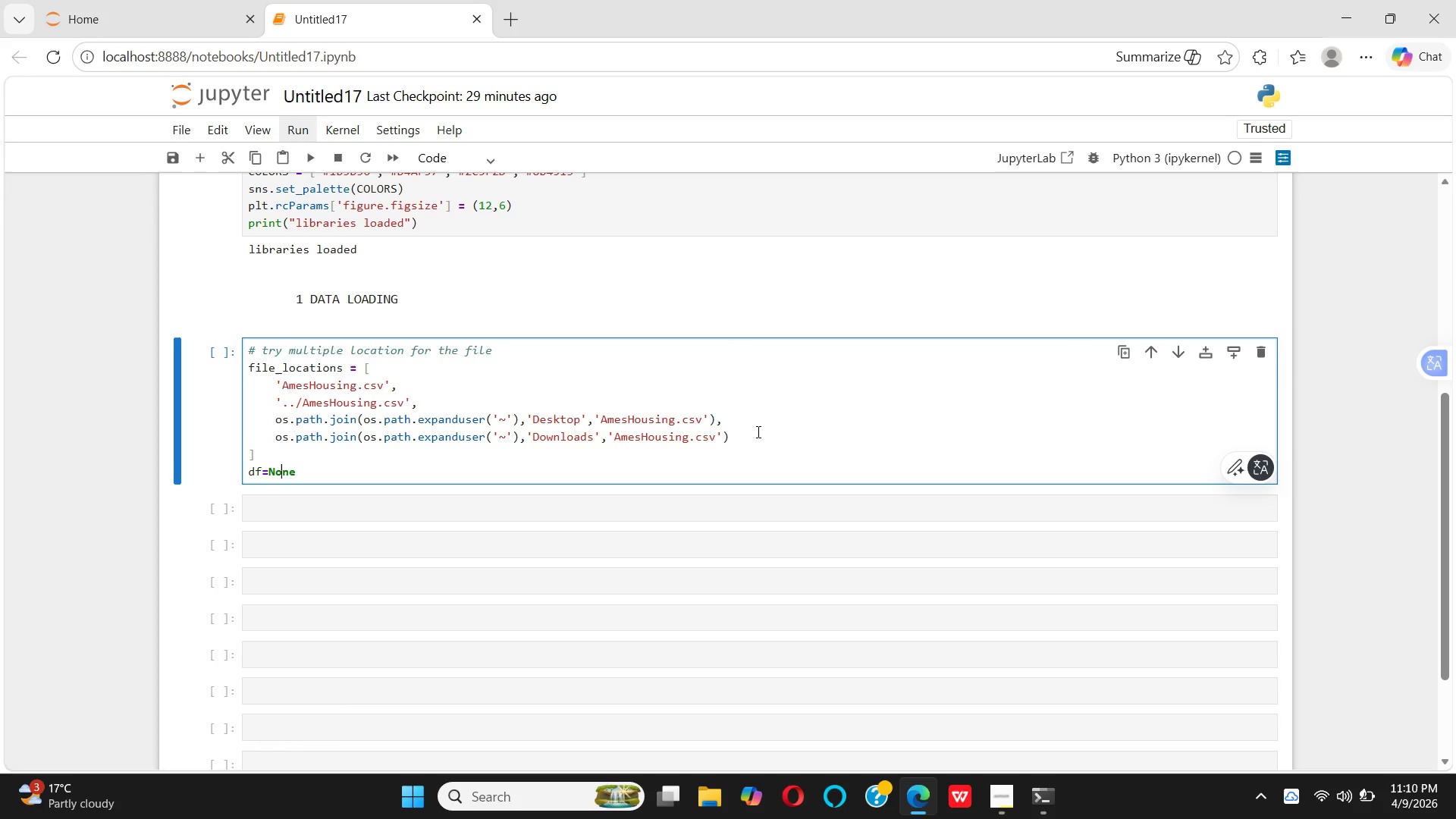 
key(ArrowLeft)
 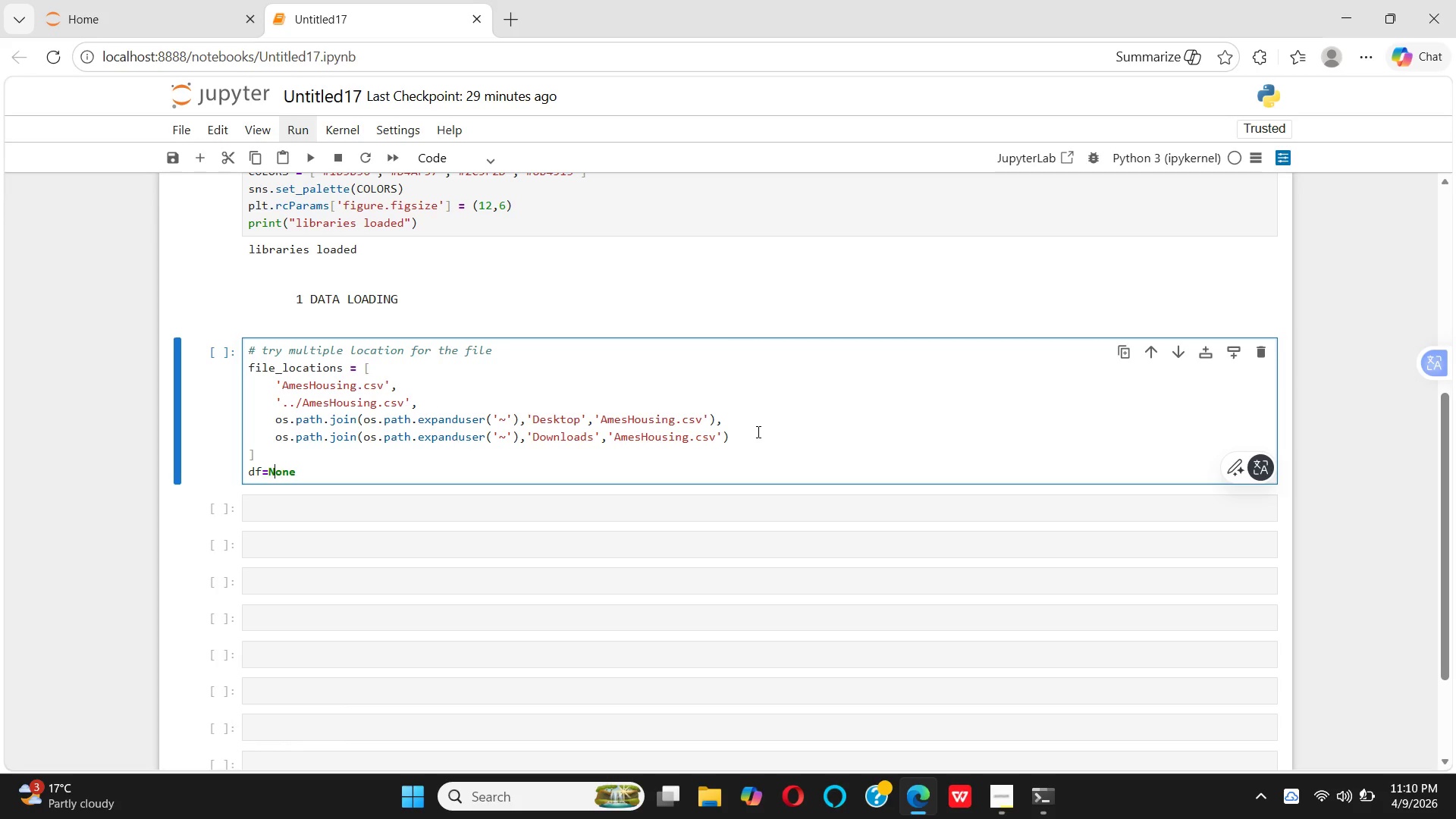 
key(ArrowLeft)
 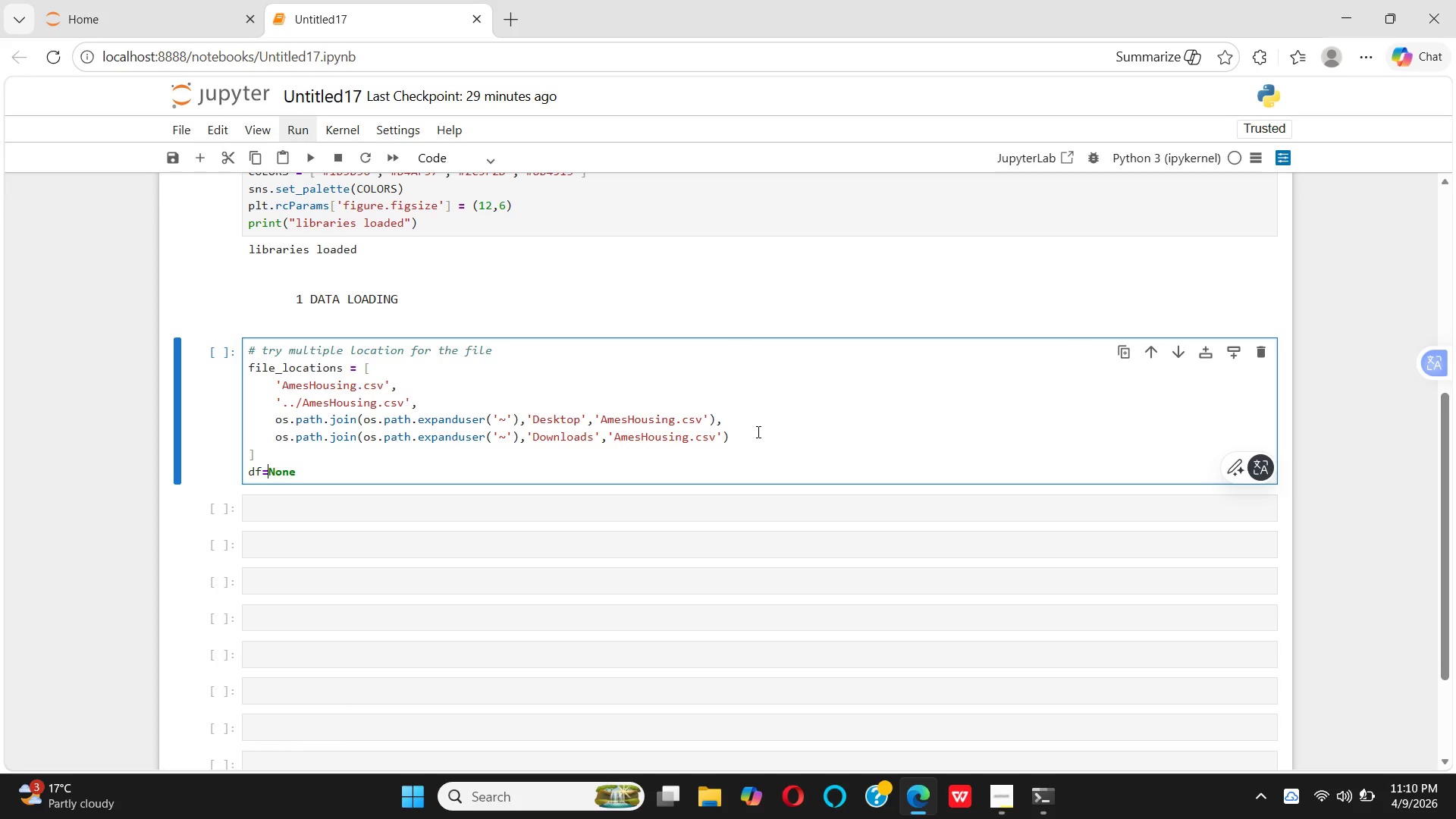 
key(ArrowLeft)
 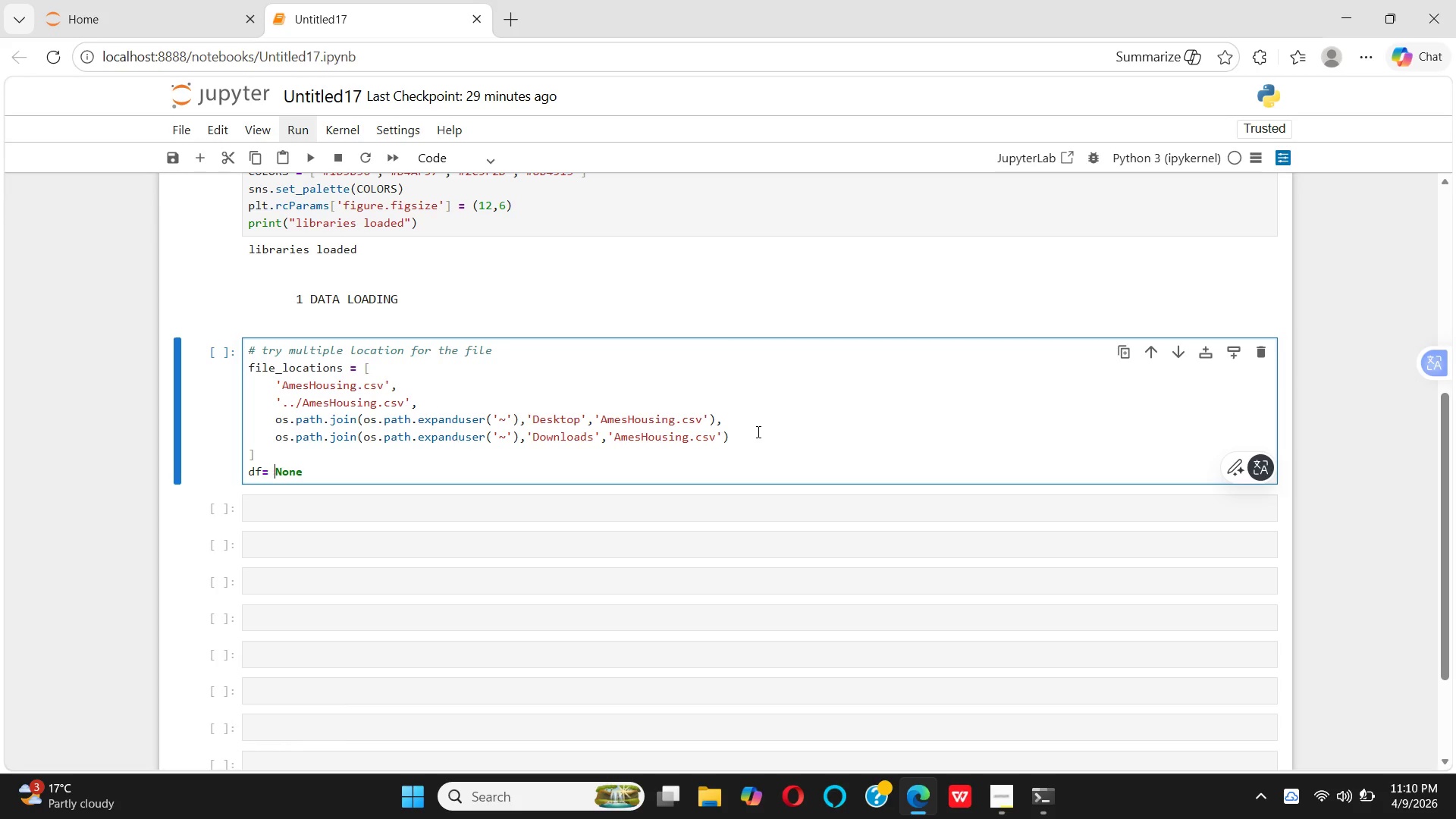 
key(Space)
 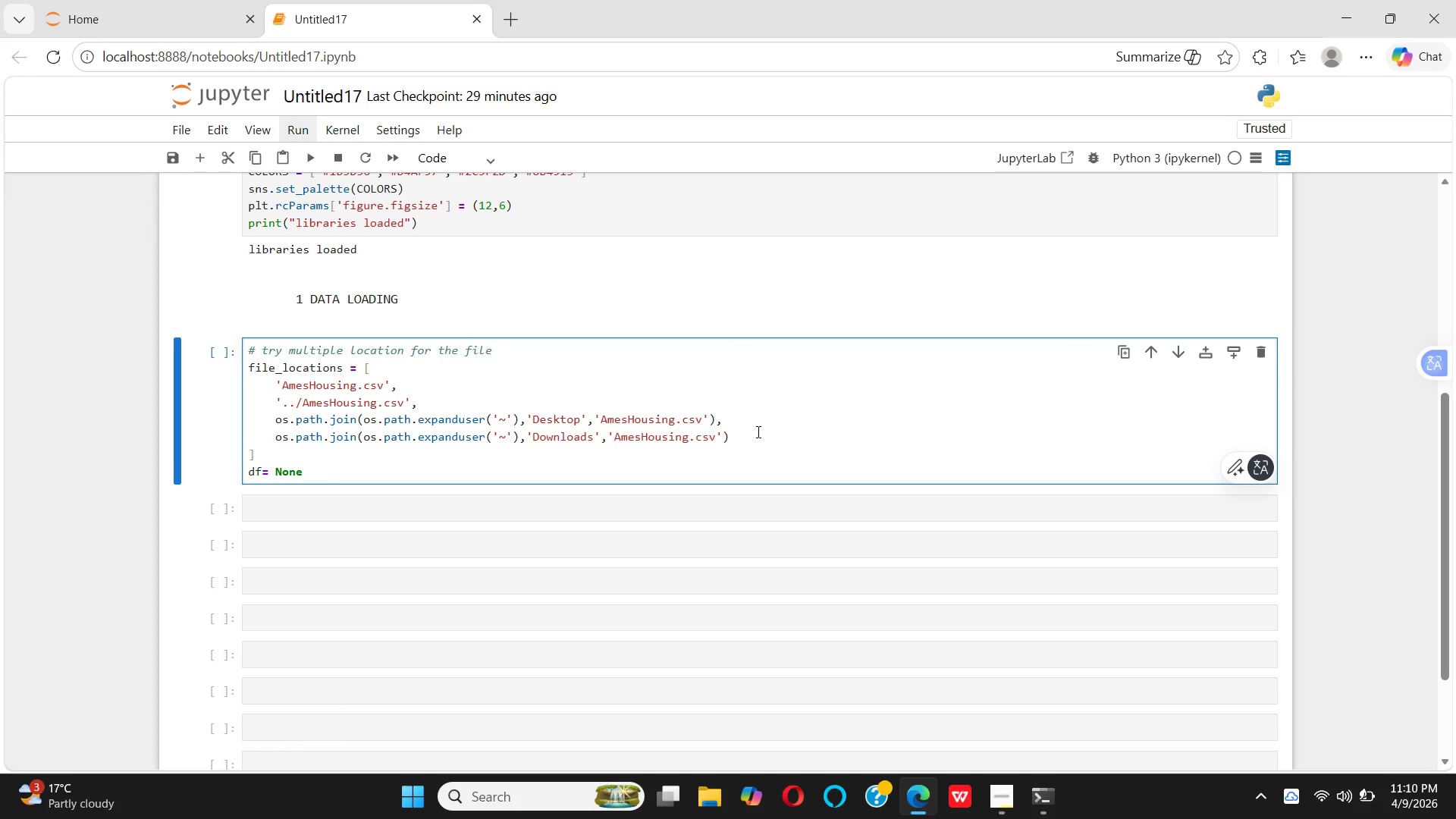 
key(ArrowRight)
 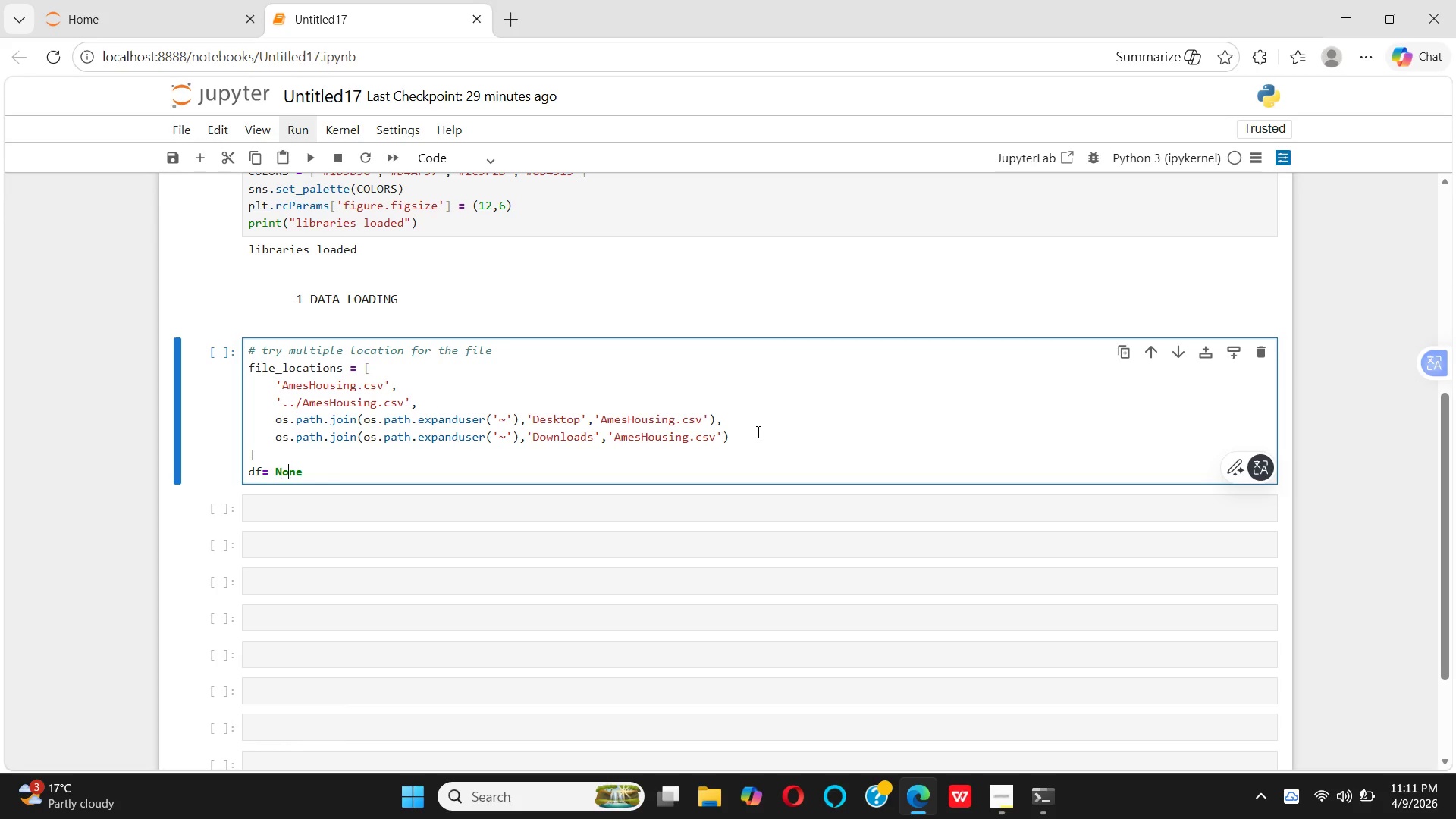 
key(ArrowRight)
 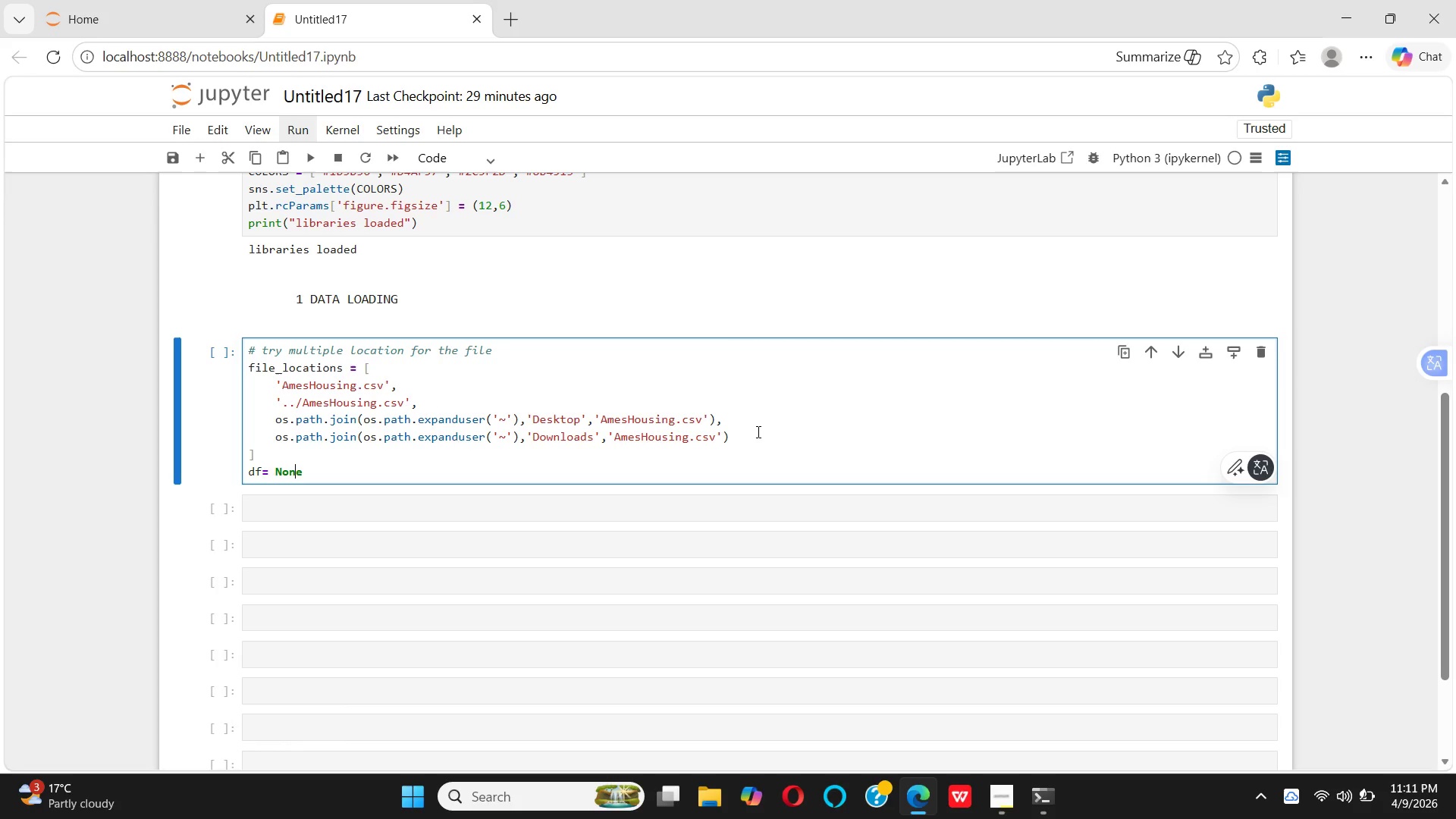 
key(ArrowRight)
 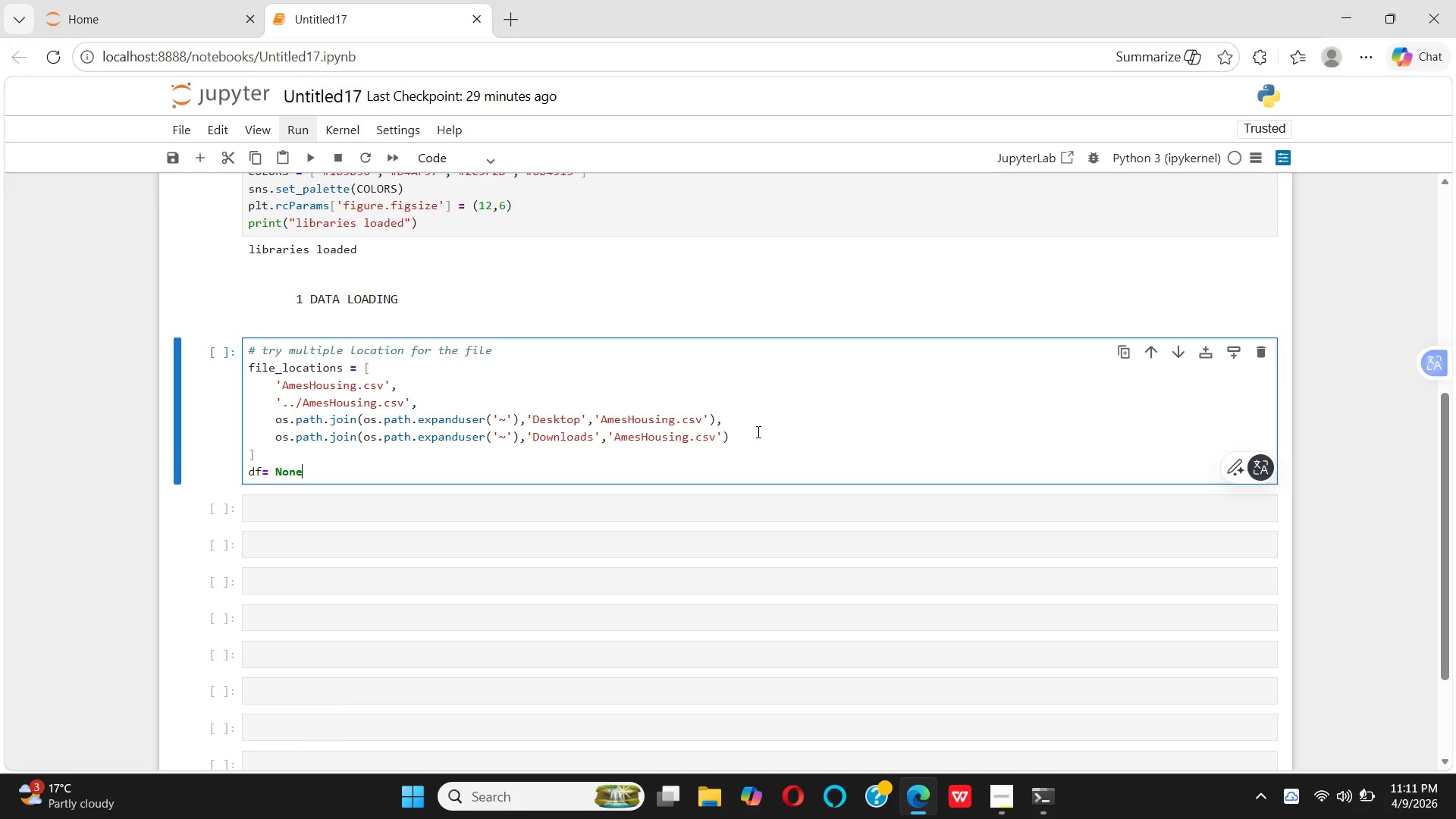 
key(ArrowRight)
 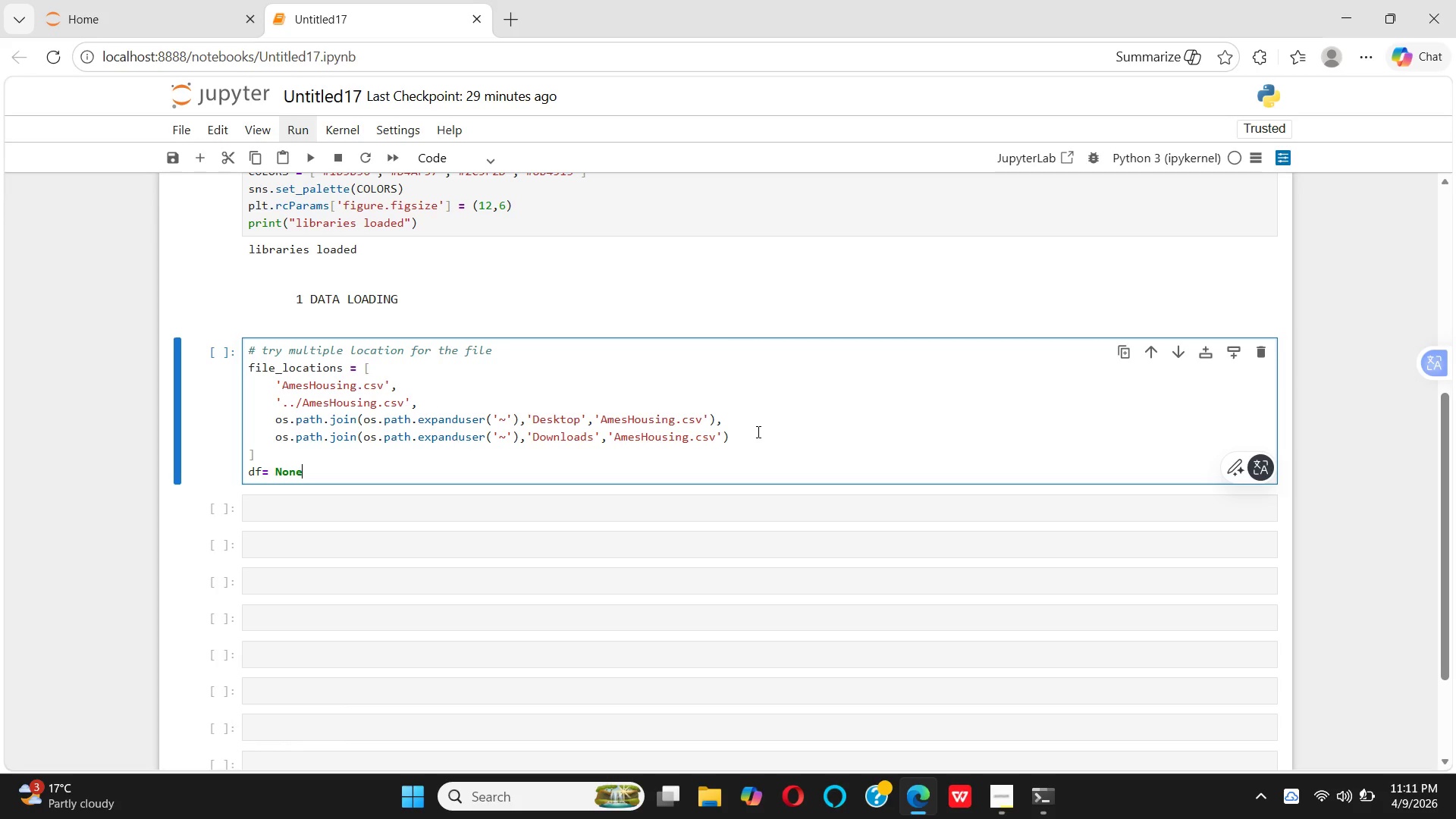 
key(Enter)
 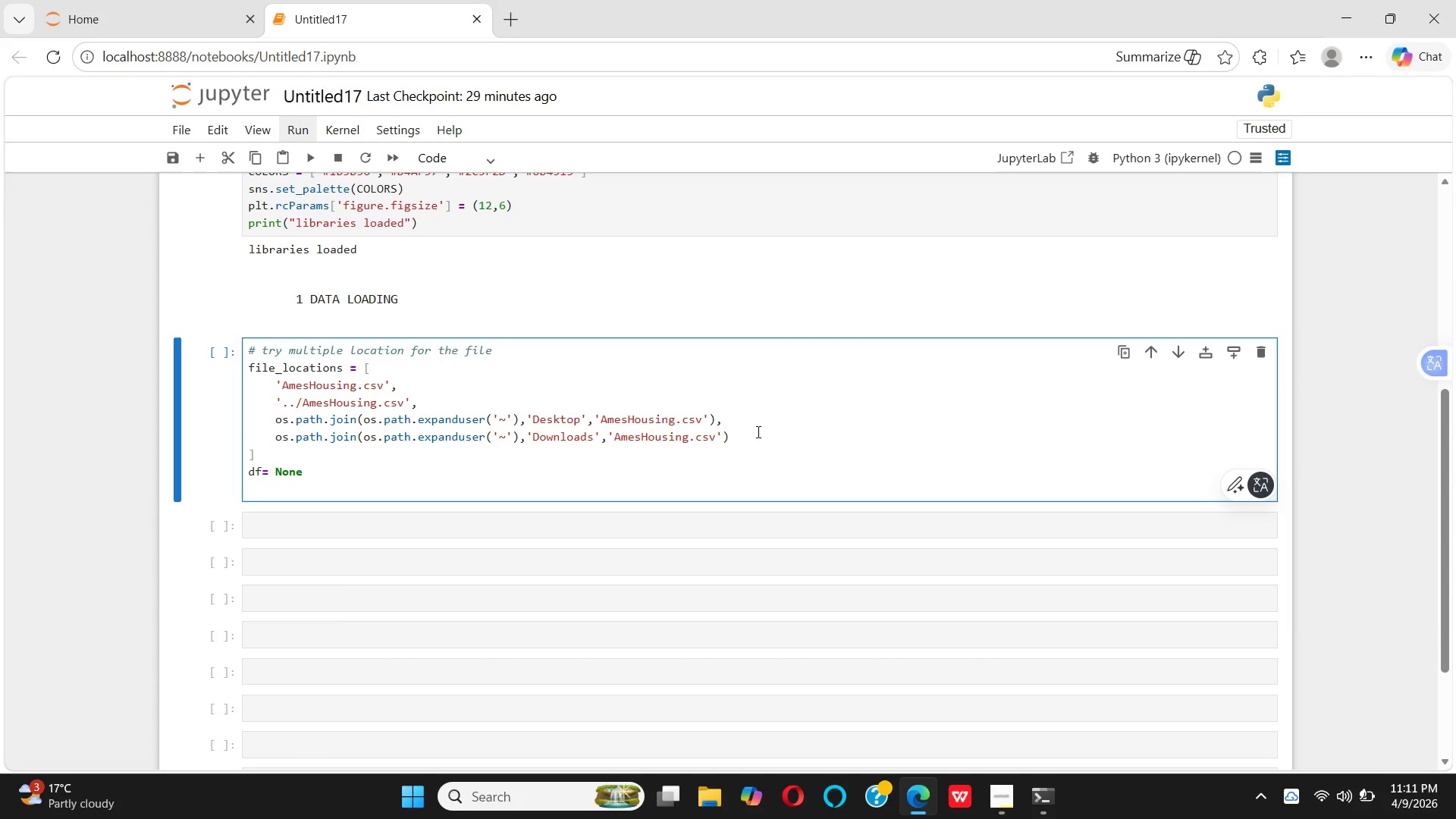 
type(for loc in file_location:)
 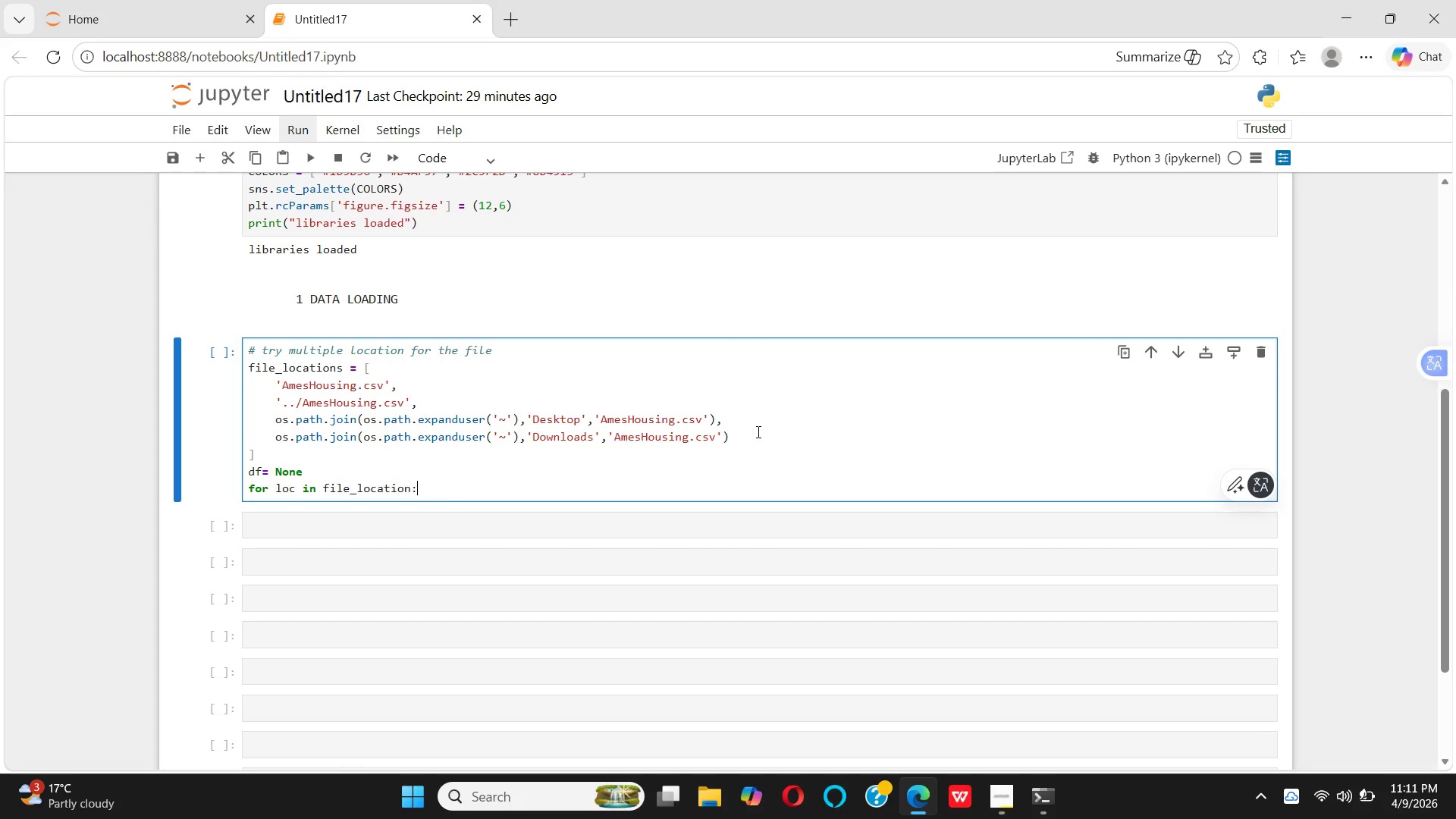 
key(Enter)
 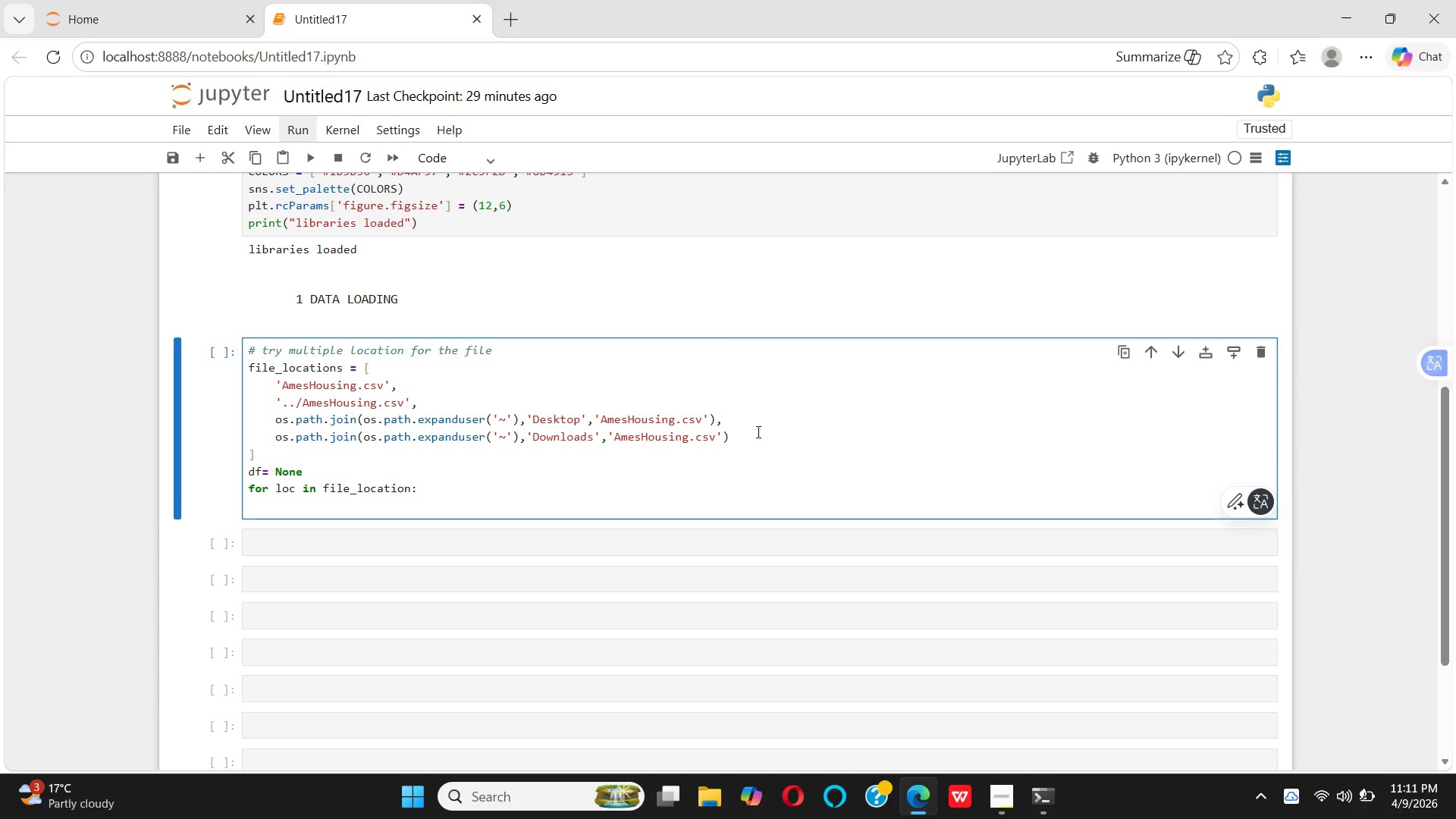 
type(if os)
 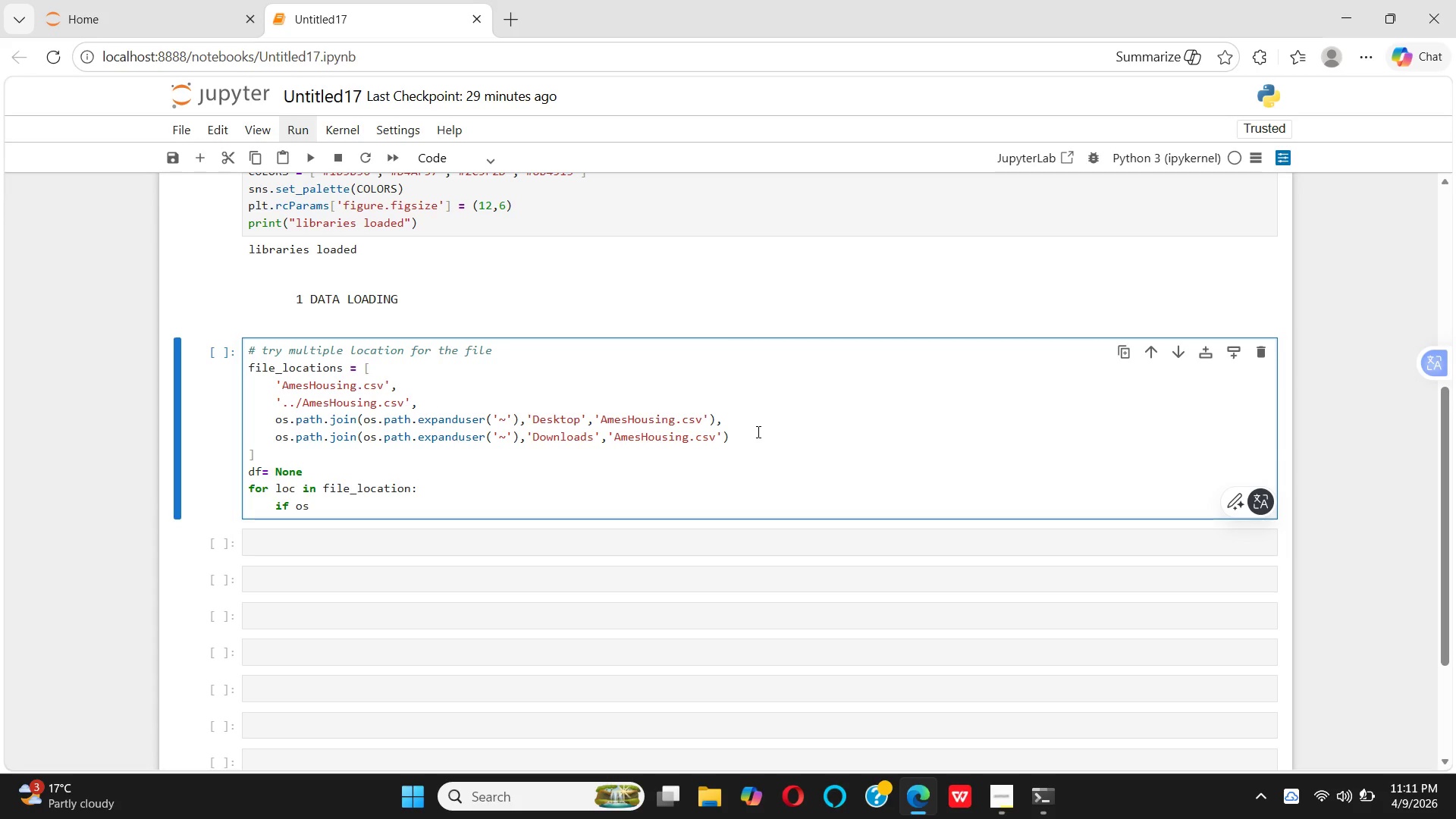 
key(Period)
 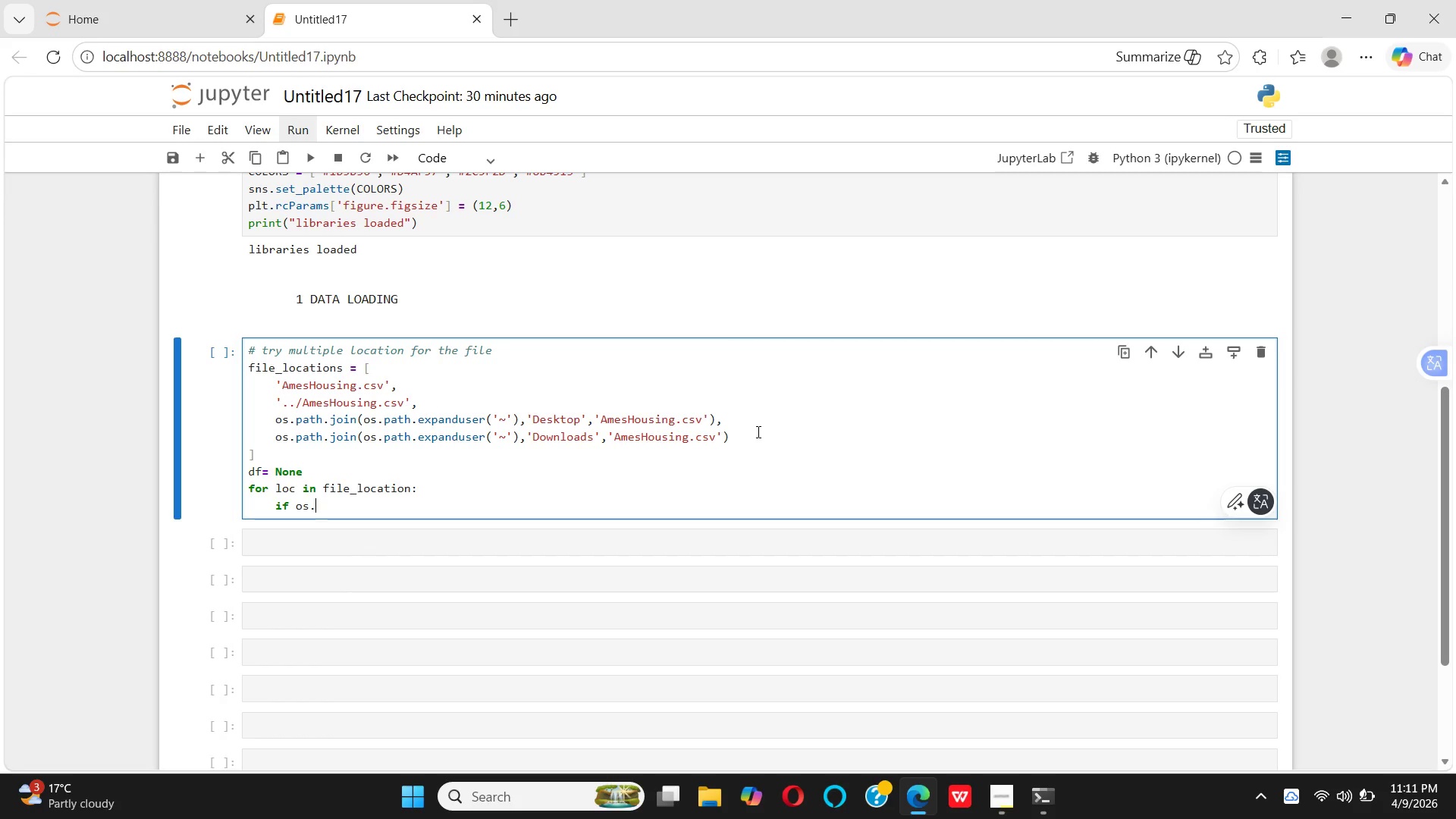 
type(path.ec)
key(Backspace)
type(xists)
 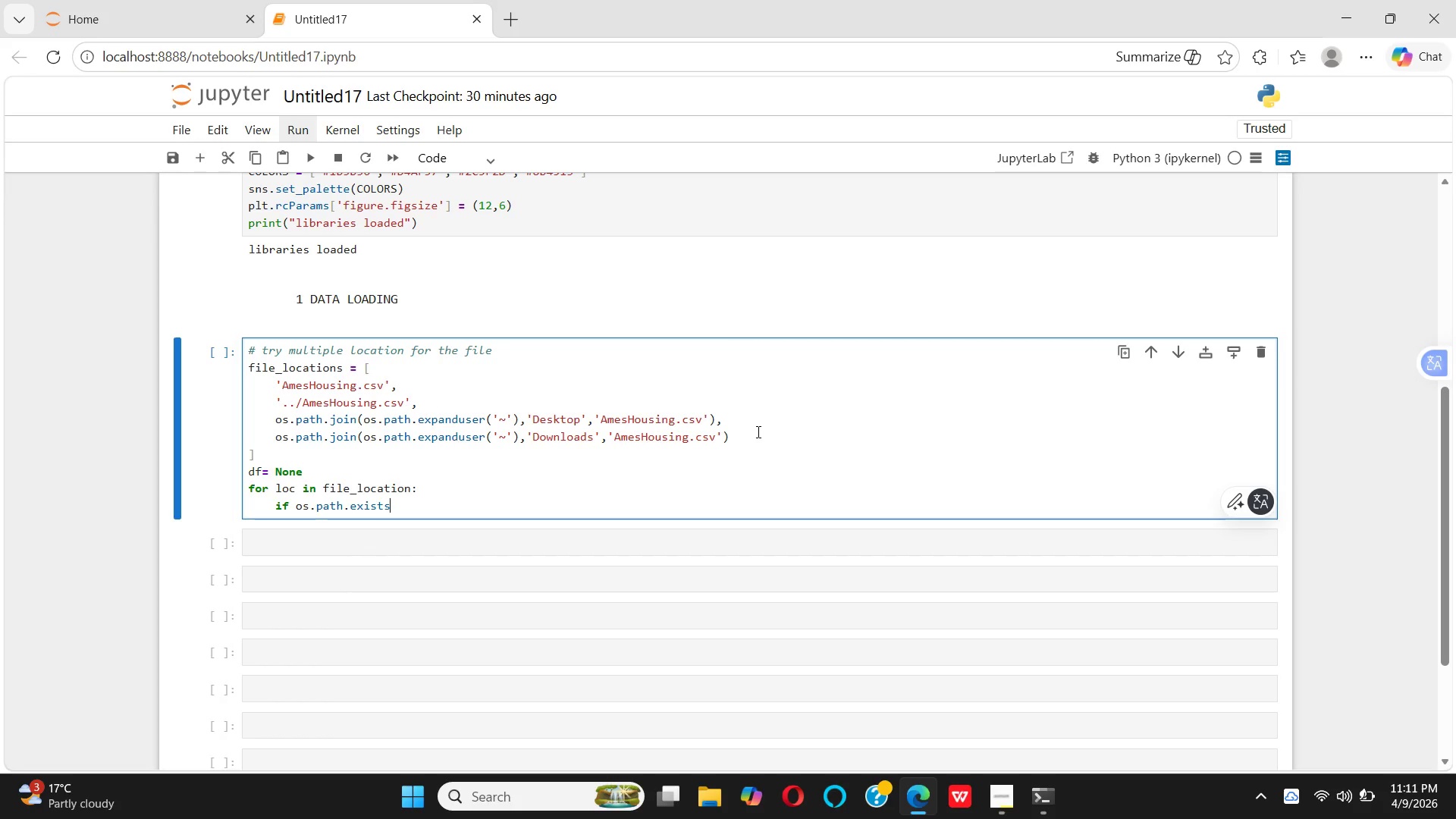 
wait(5.11)
 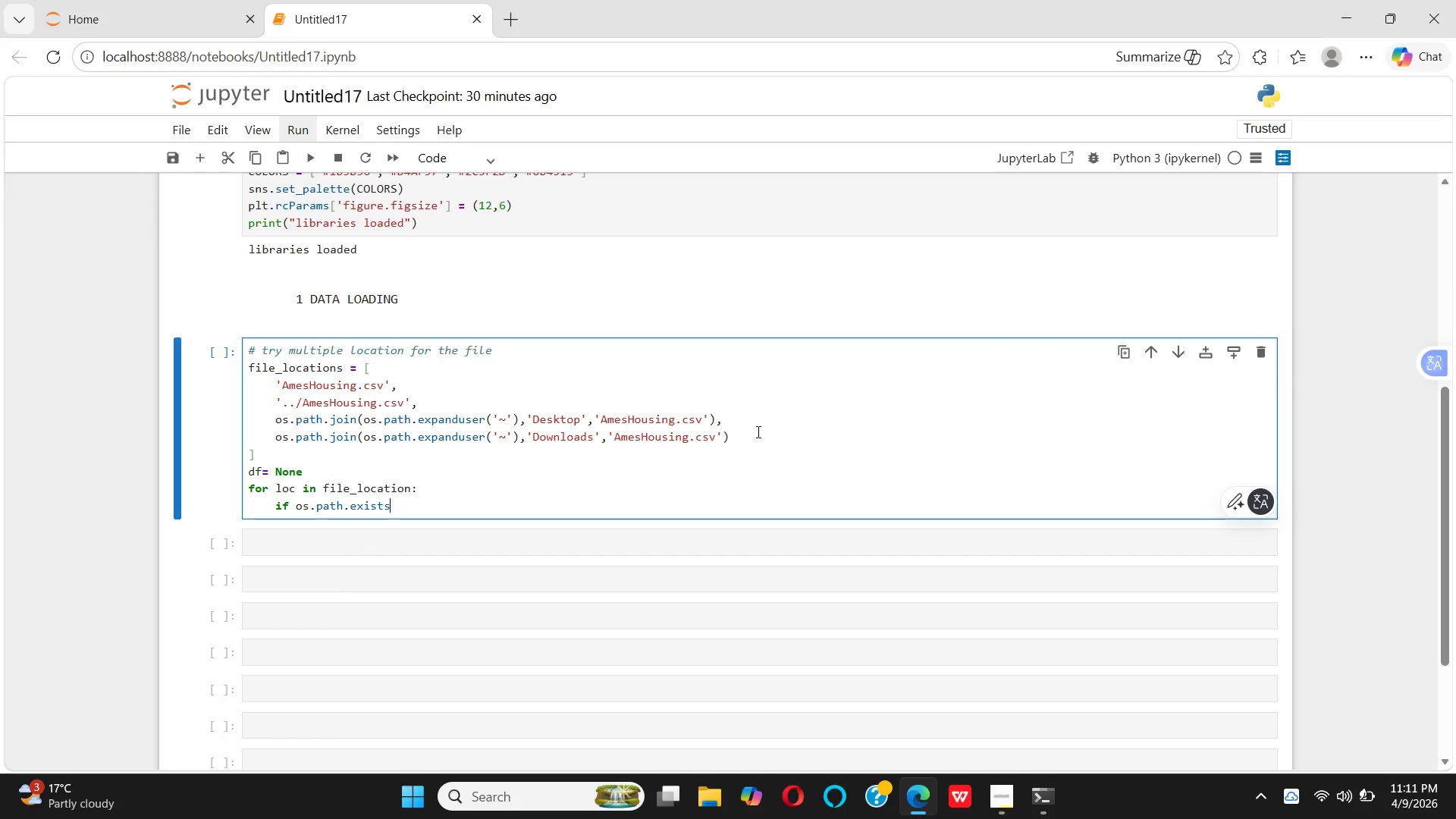 
type(())
 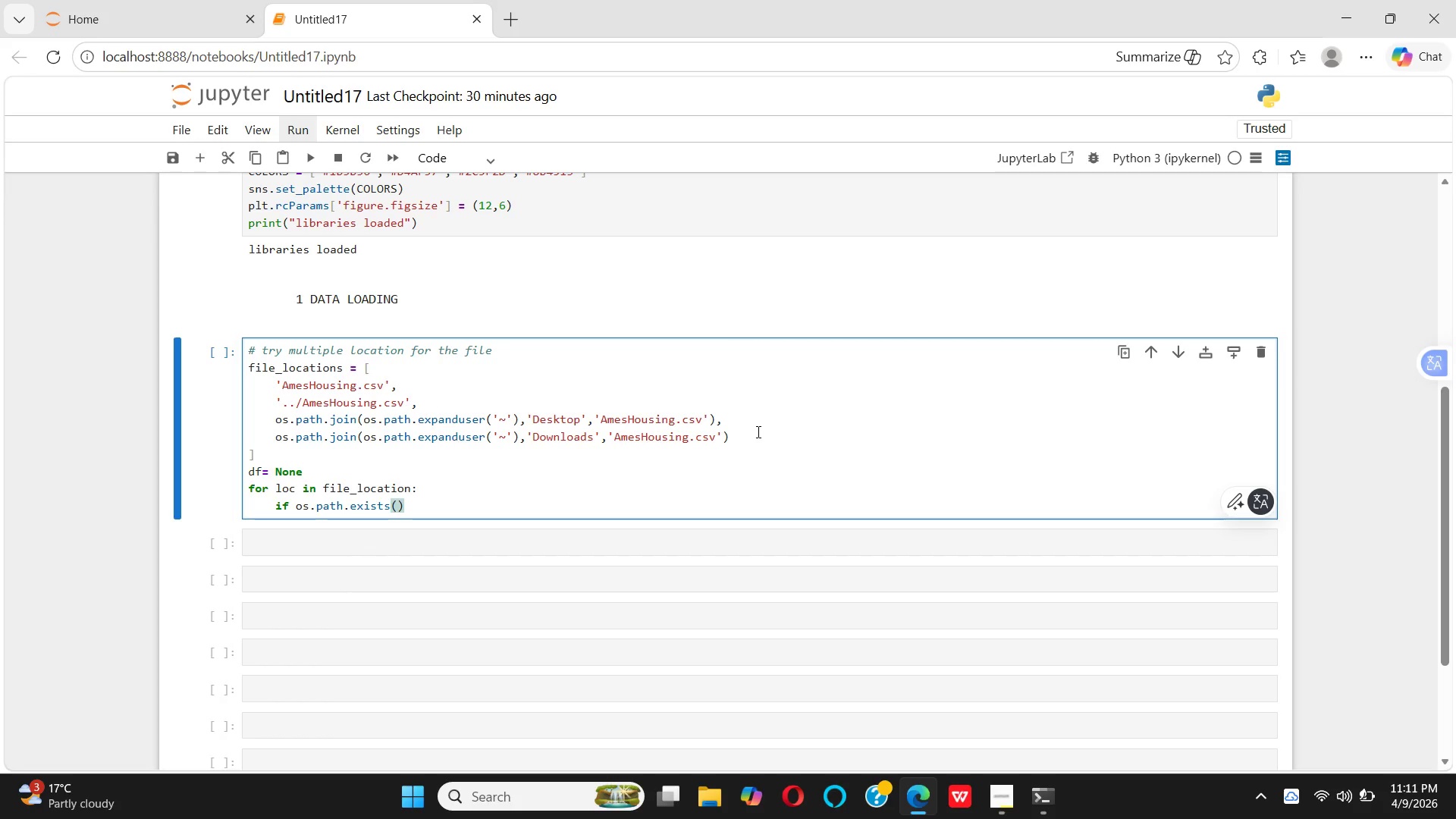 
key(ArrowLeft)
 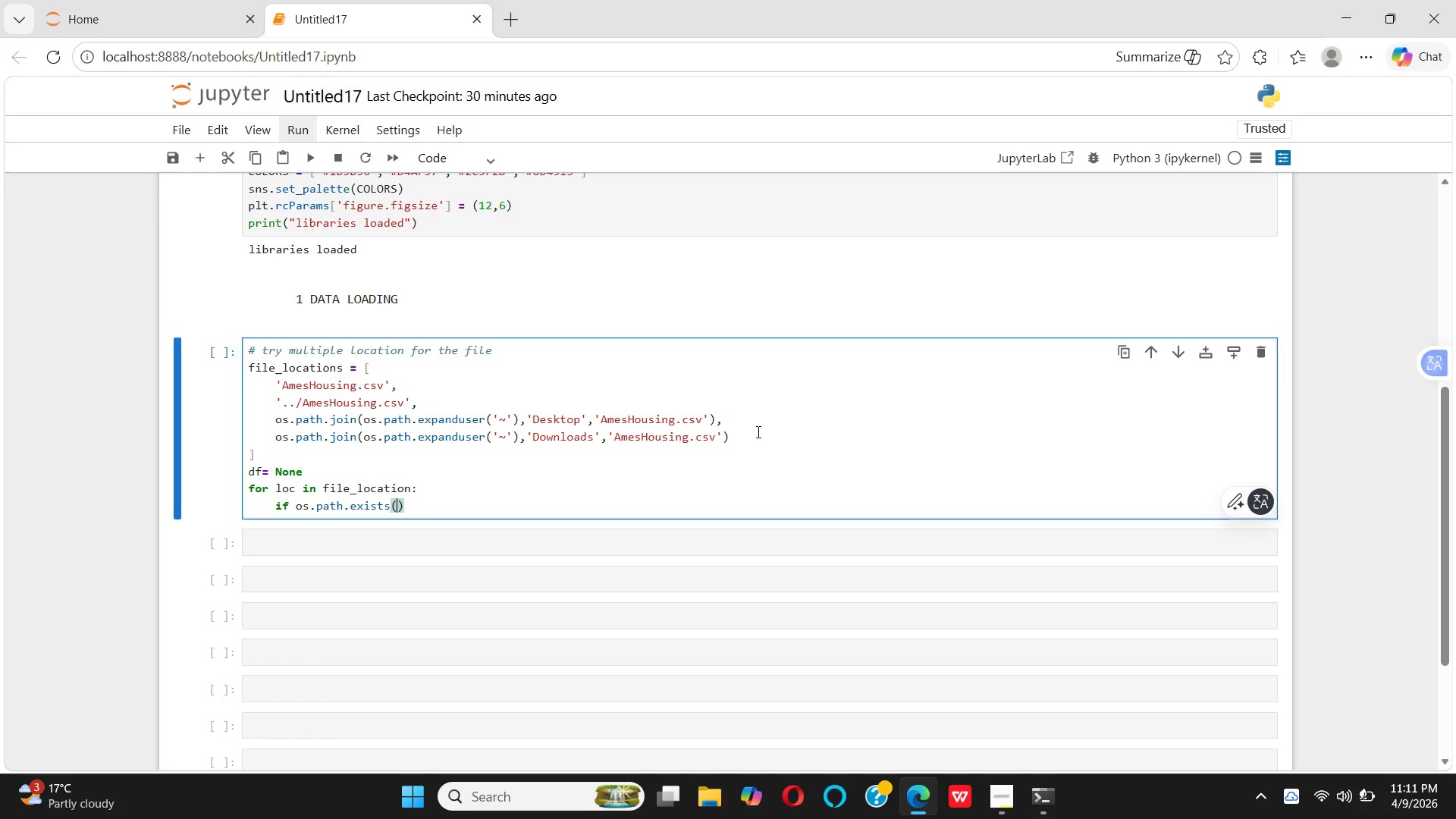 
type(loc)
 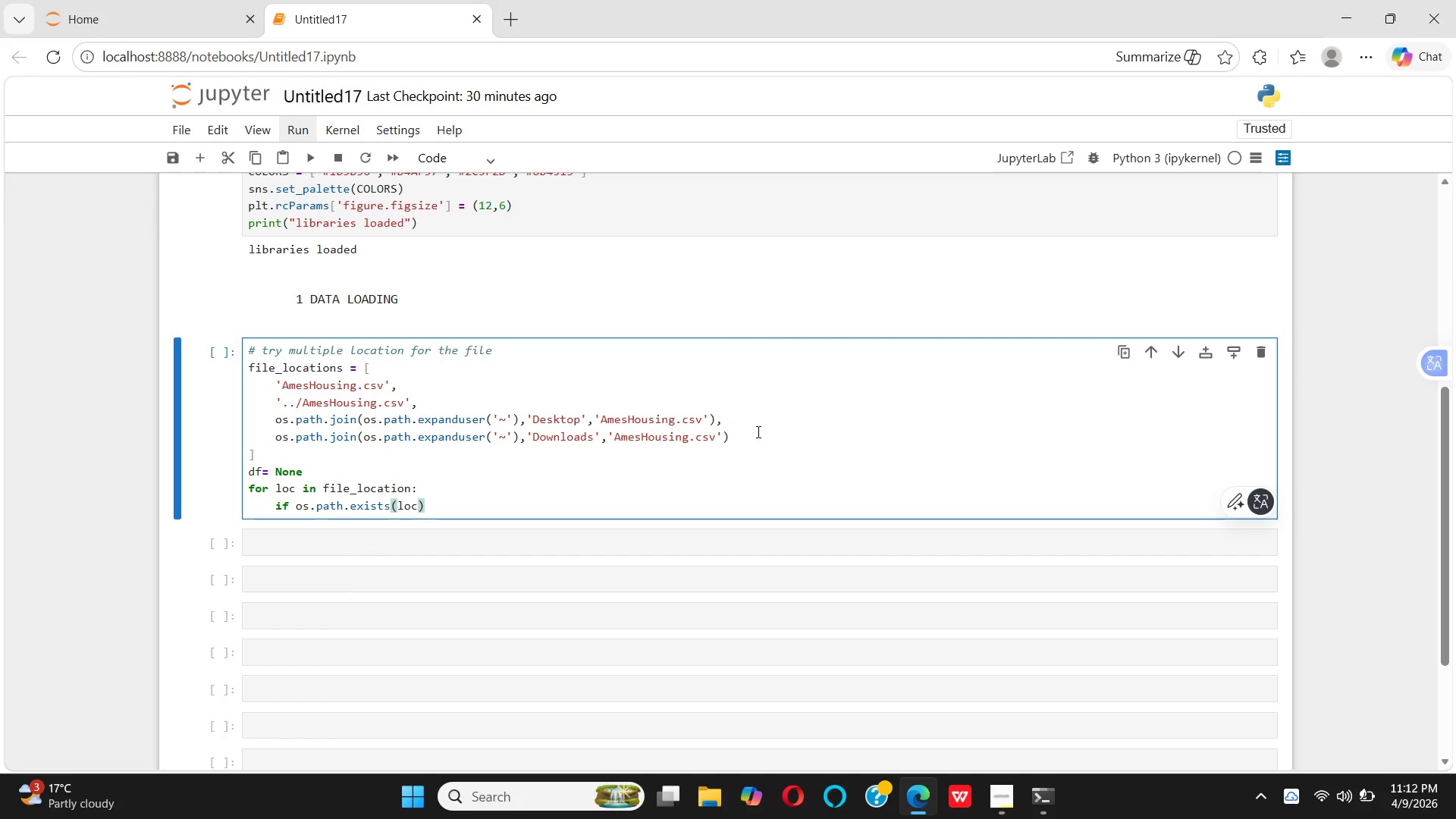 
key(ArrowRight)
 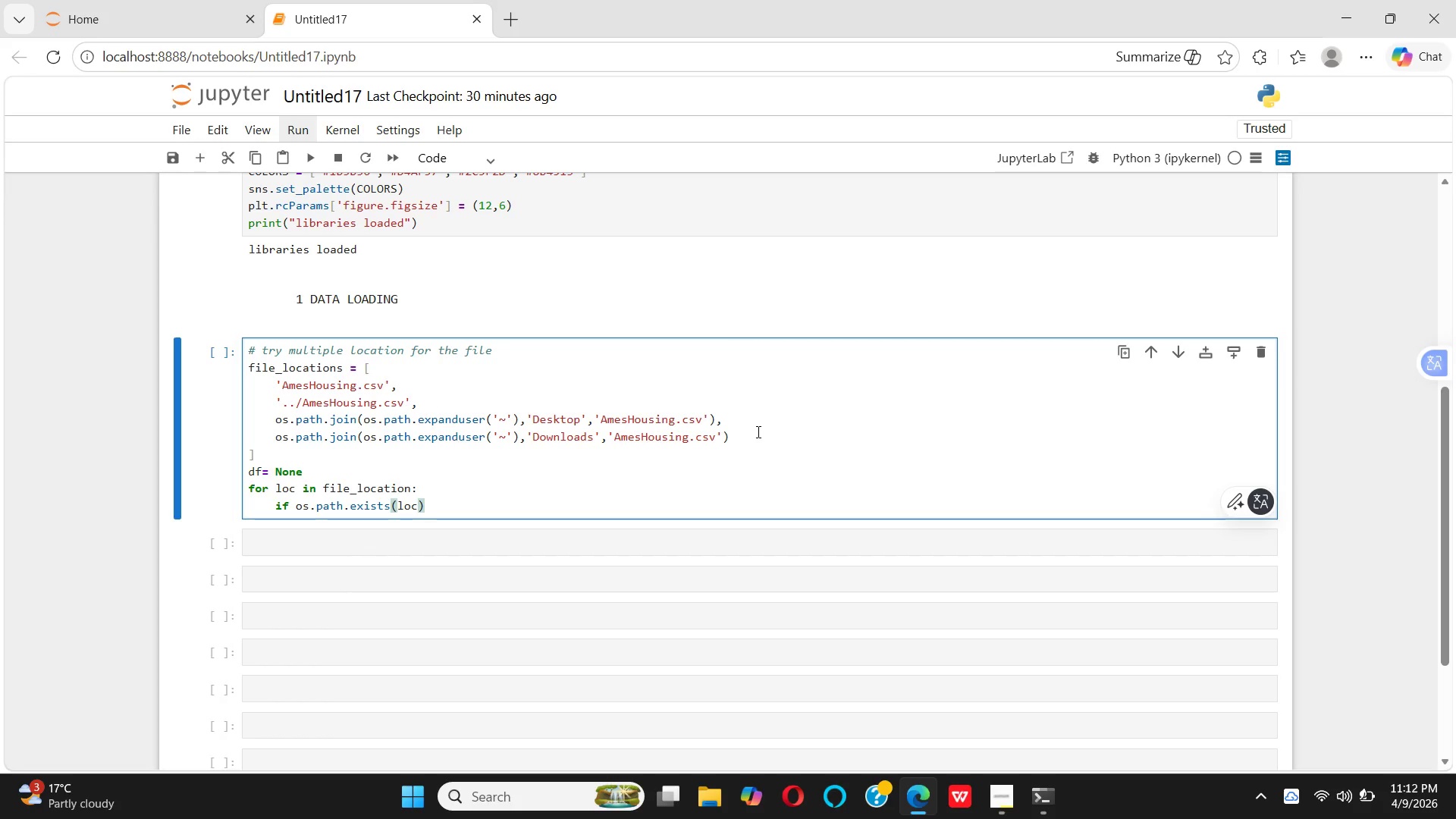 
key(Shift+Semicolon)
 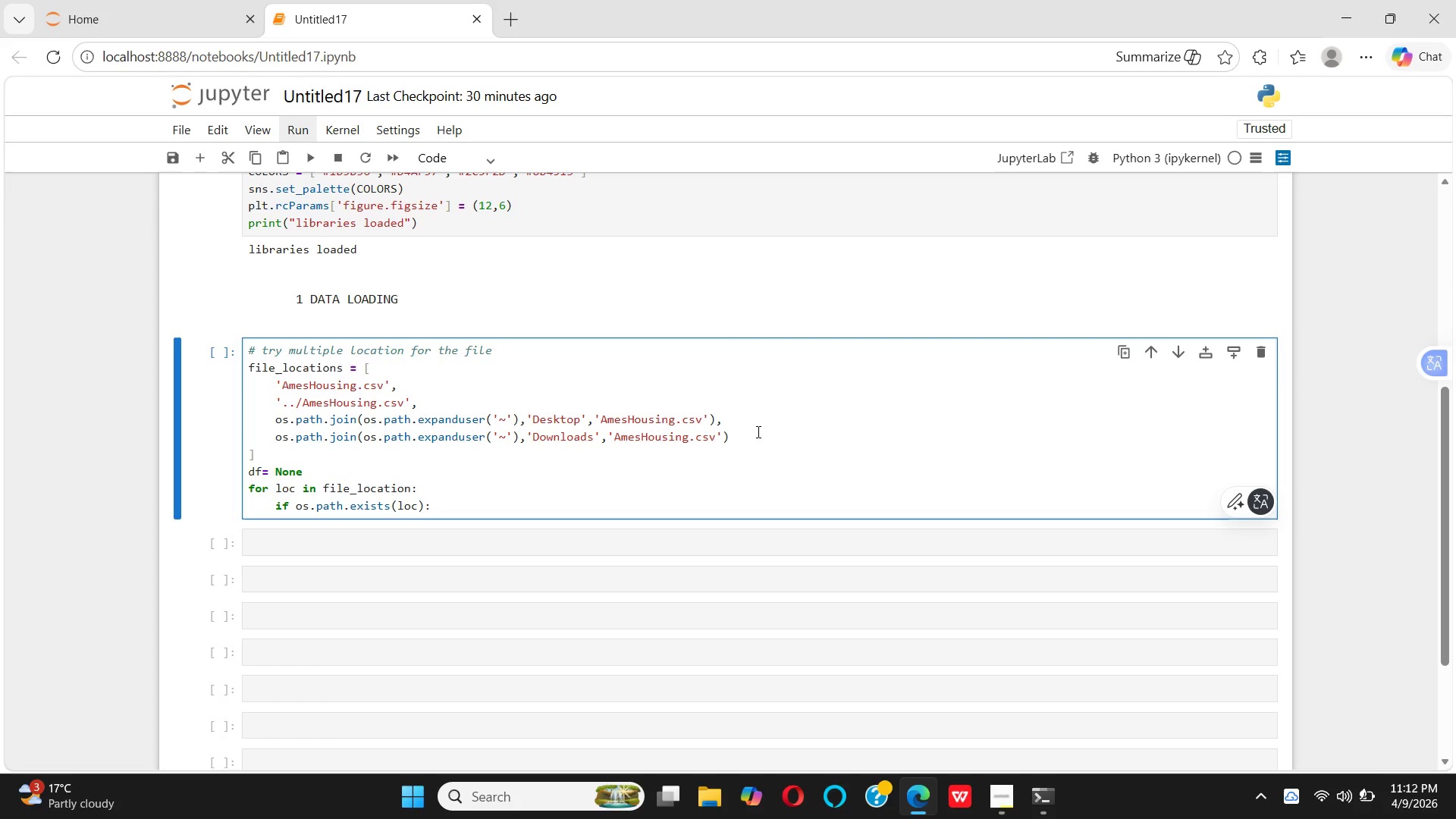 
wait(9.55)
 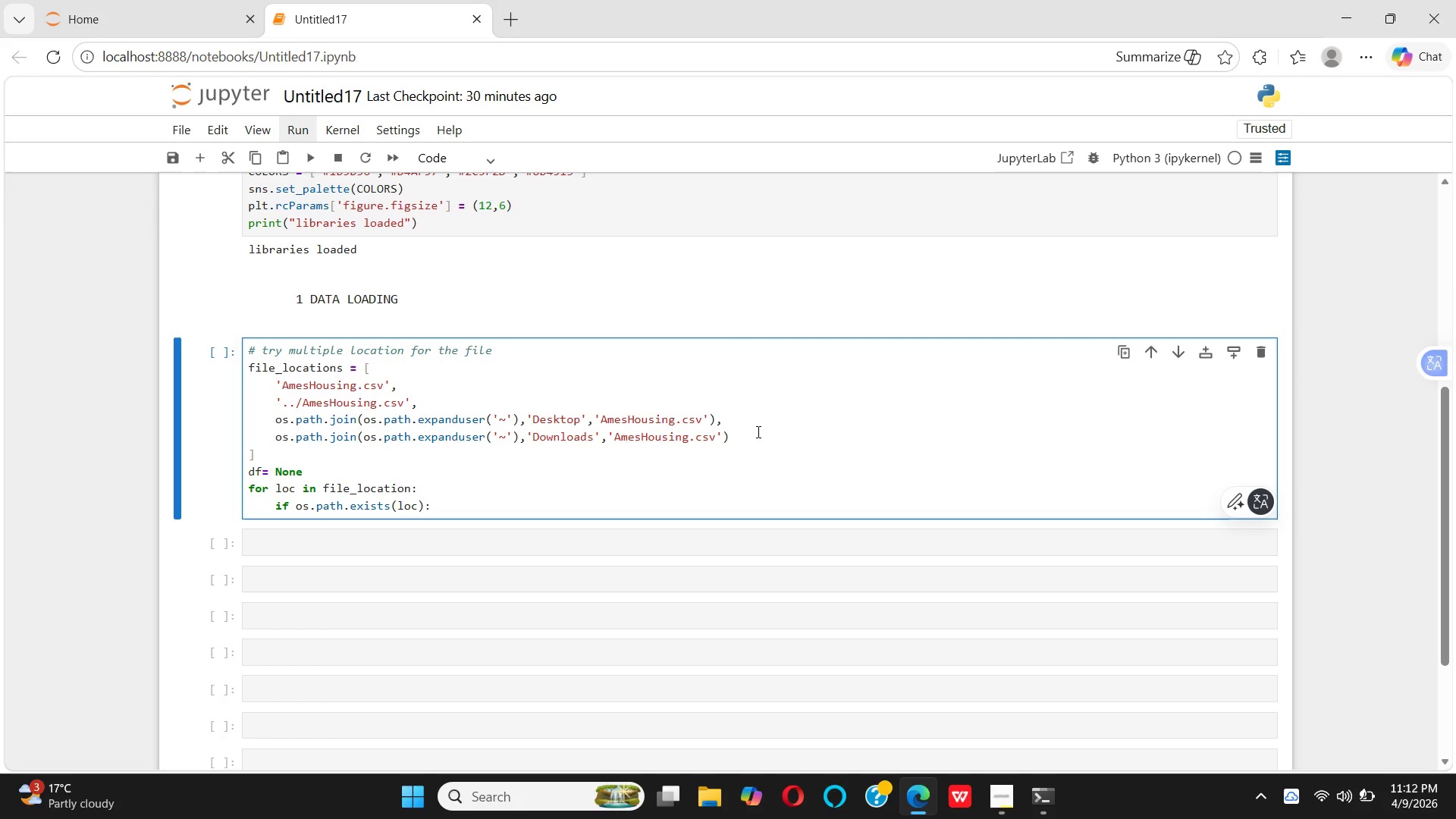 
key(ArrowUp)
 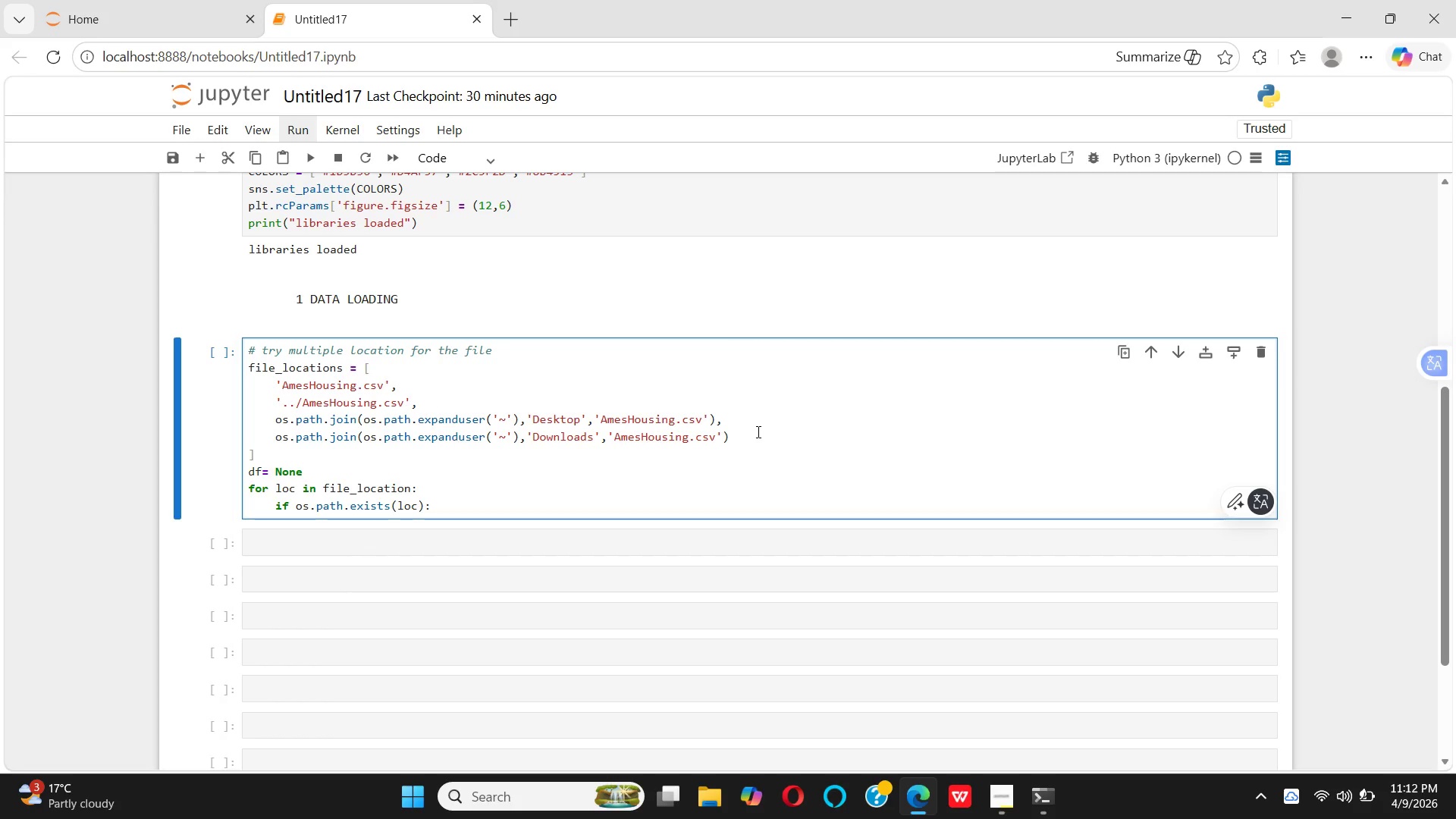 
key(ArrowLeft)
 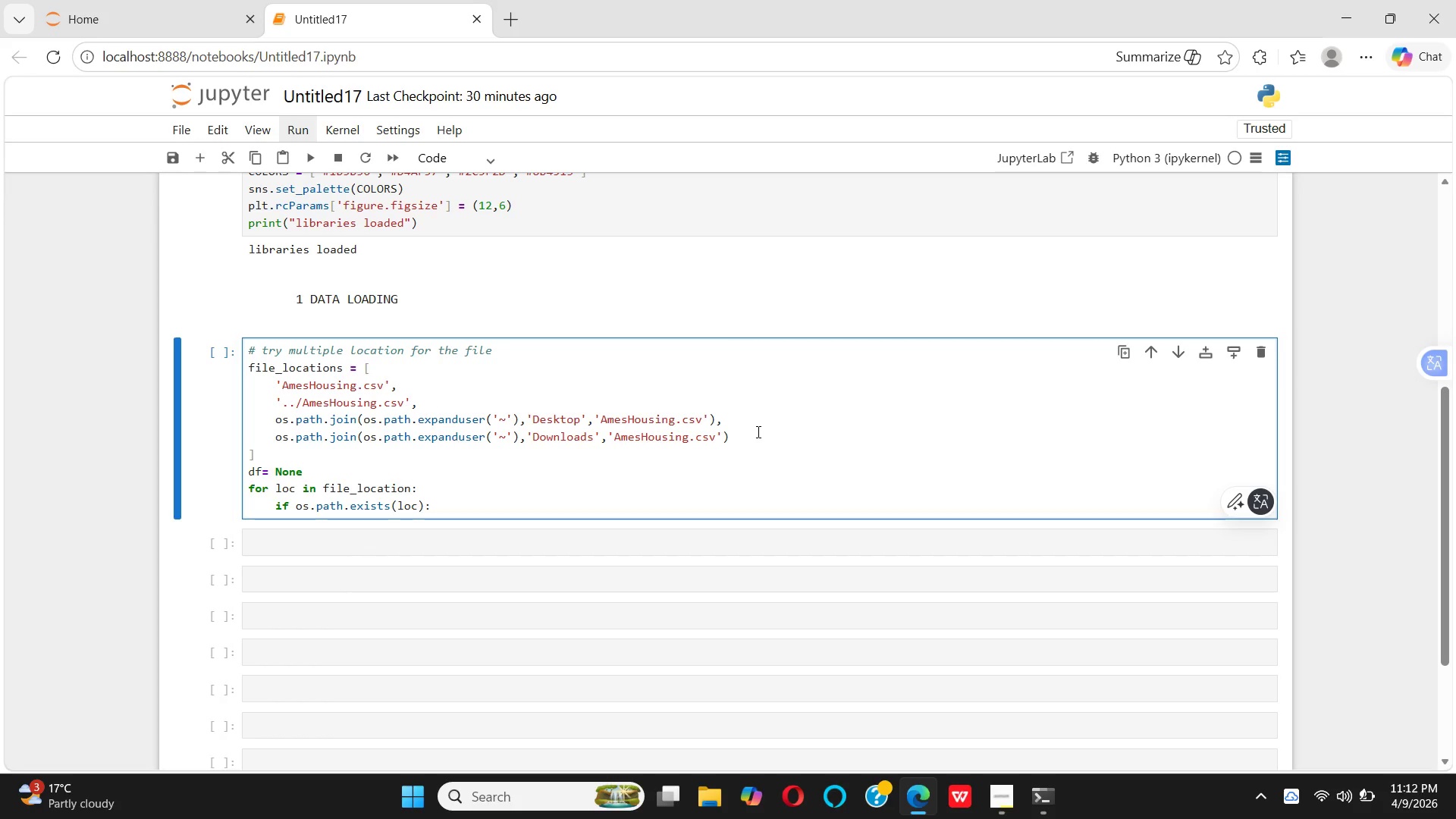 
key(S)
 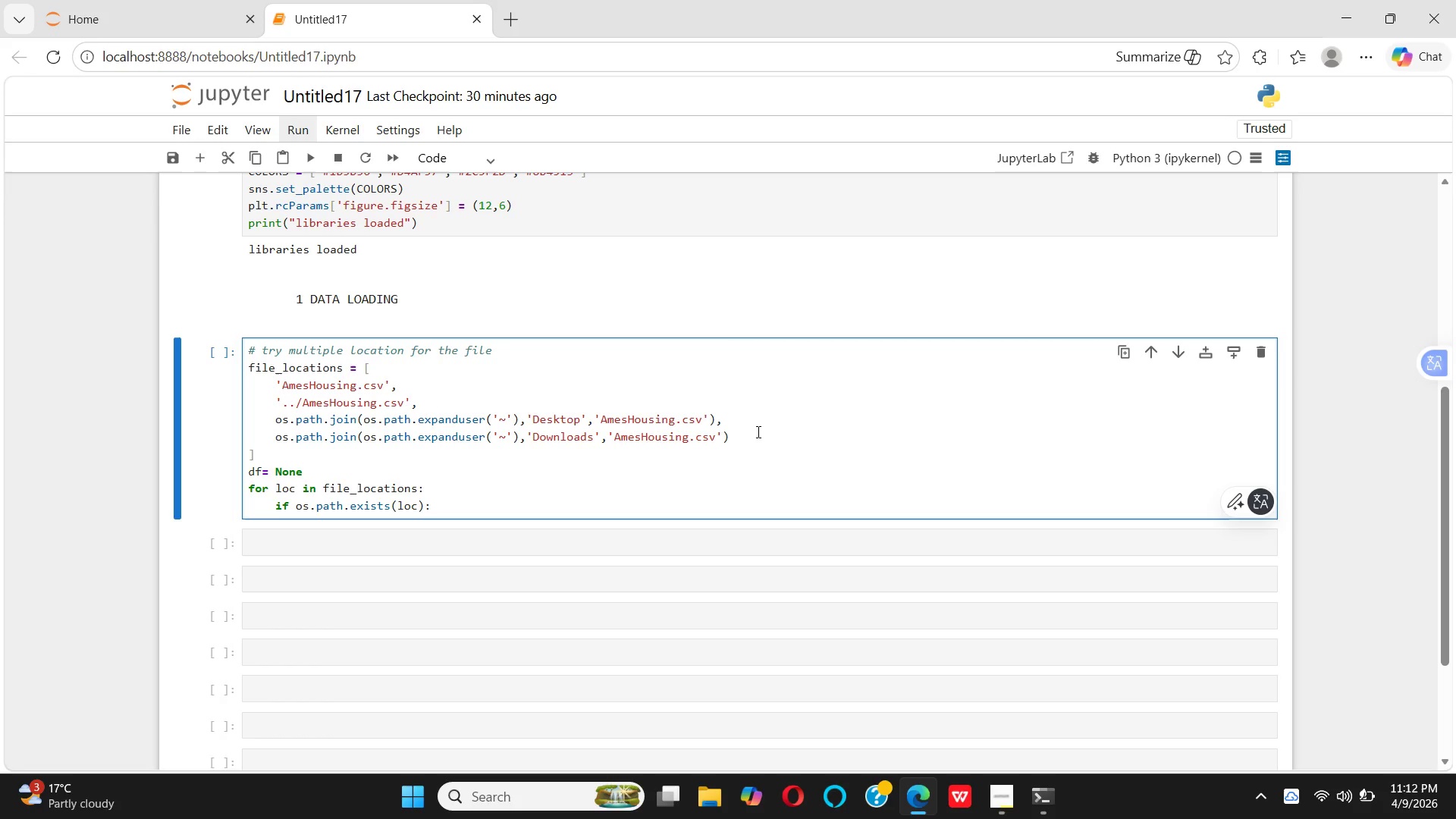 
wait(21.12)
 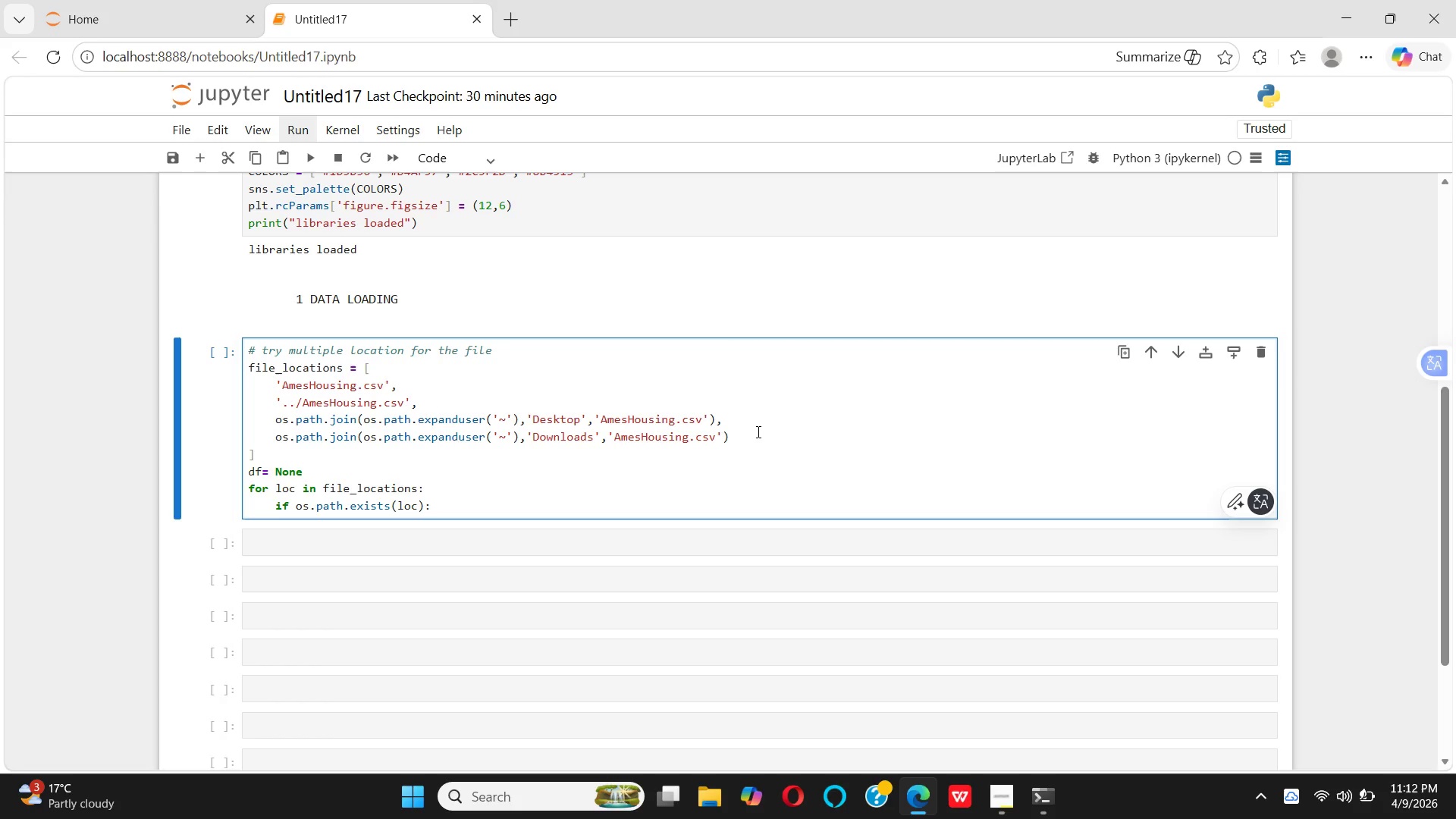 
hold_key(key=ArrowRight, duration=0.34)
 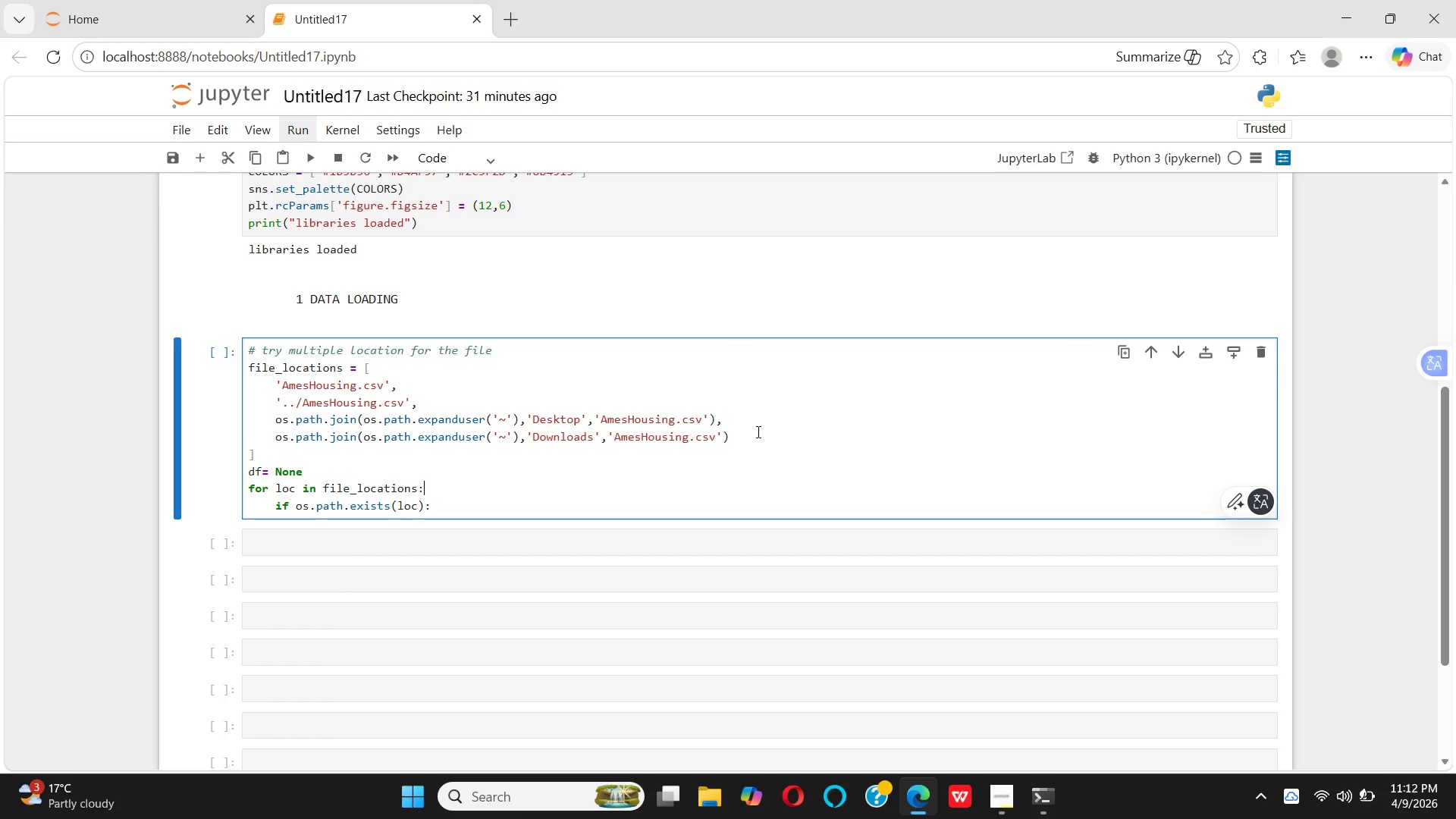 
wait(11.86)
 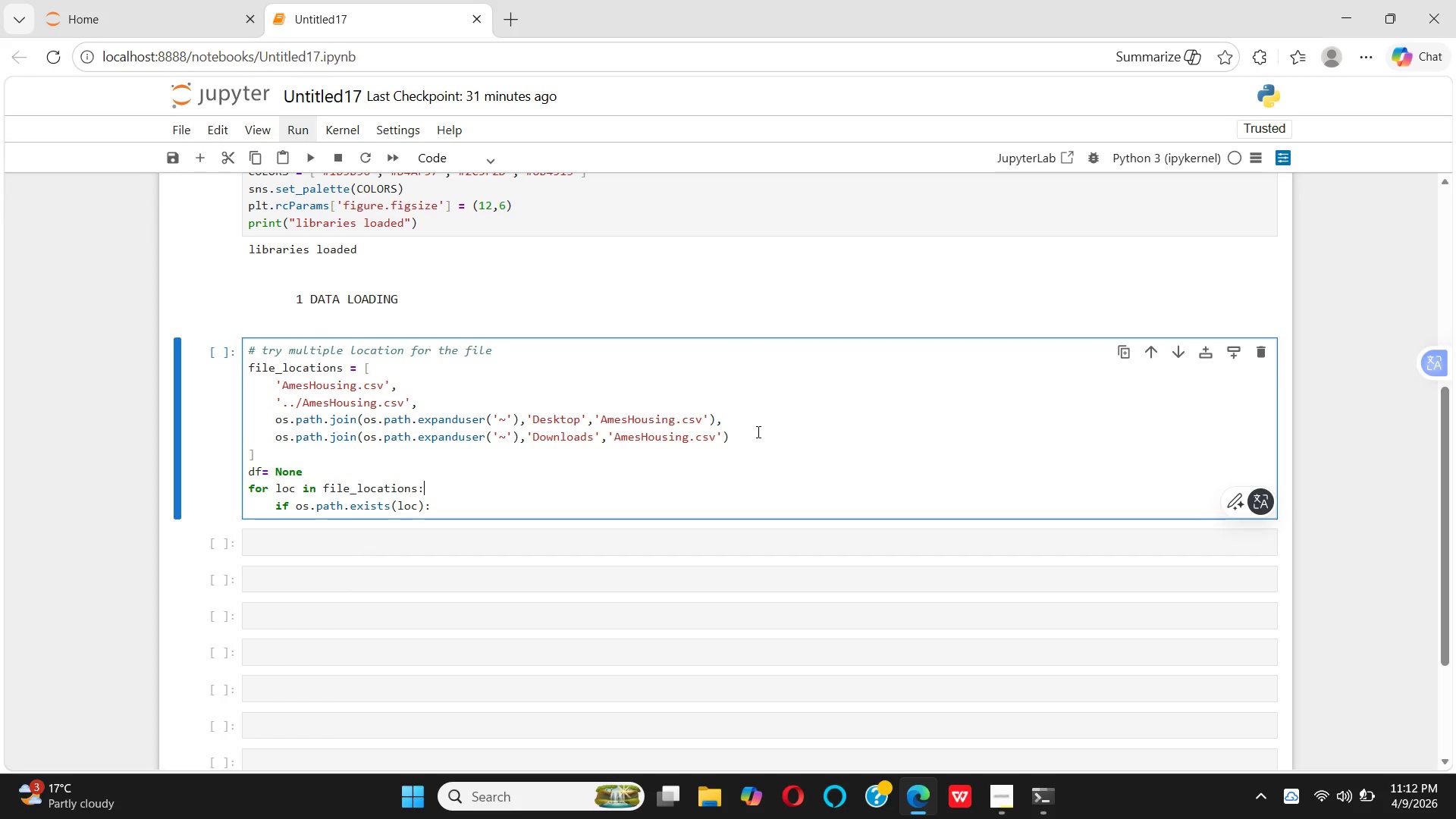 
key(ArrowDown)
 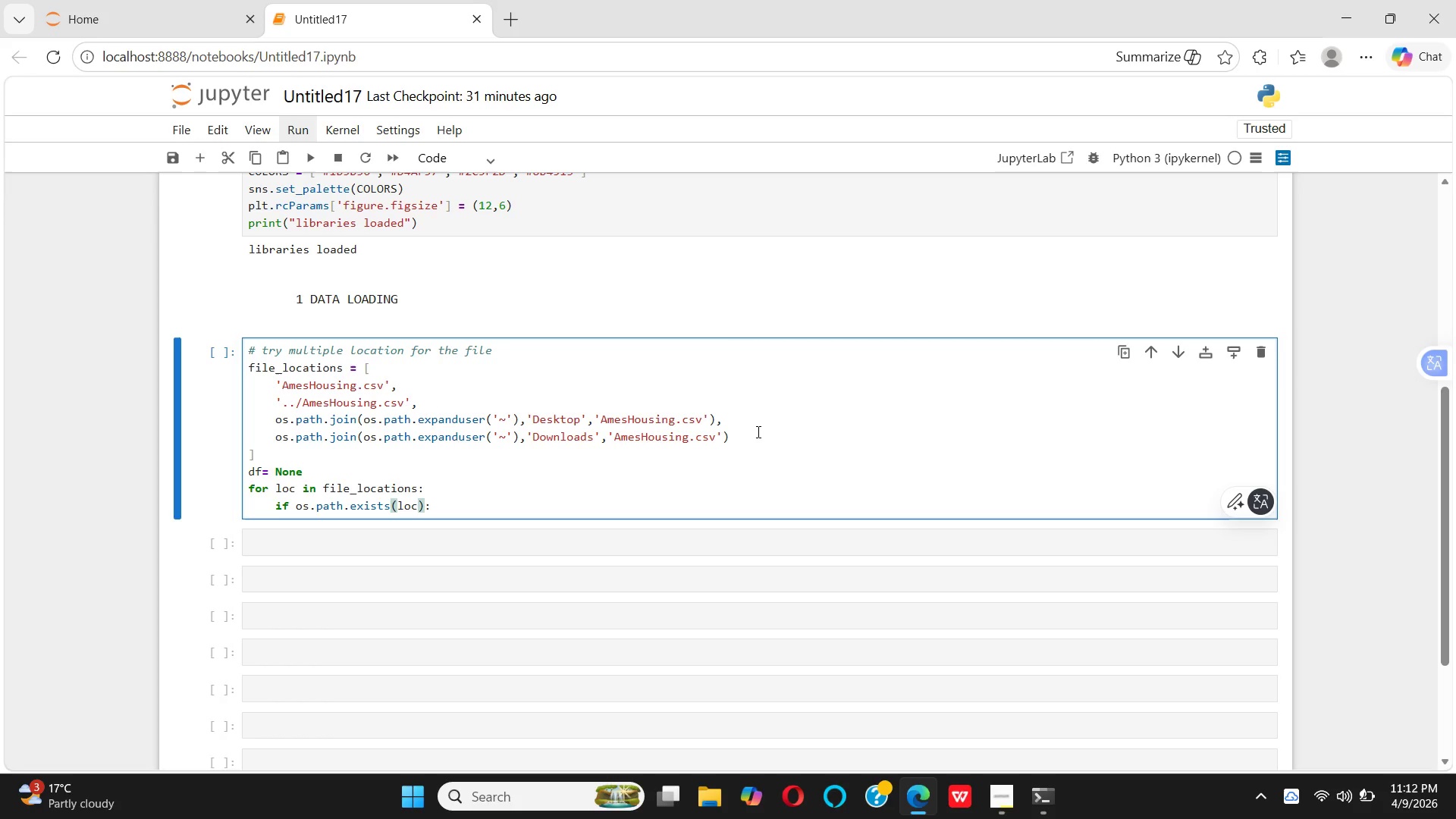 
key(ArrowRight)
 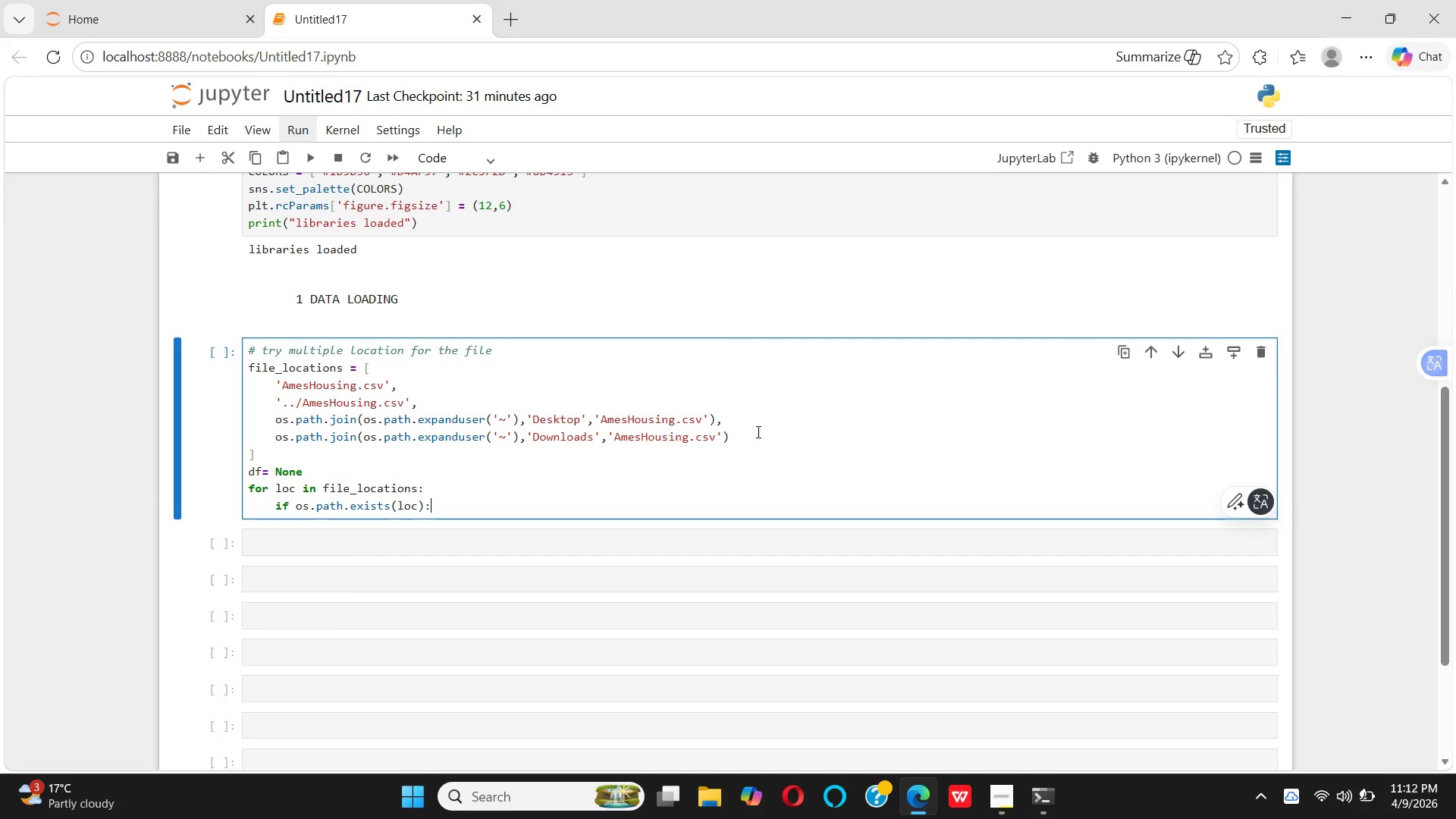 
key(Enter)
 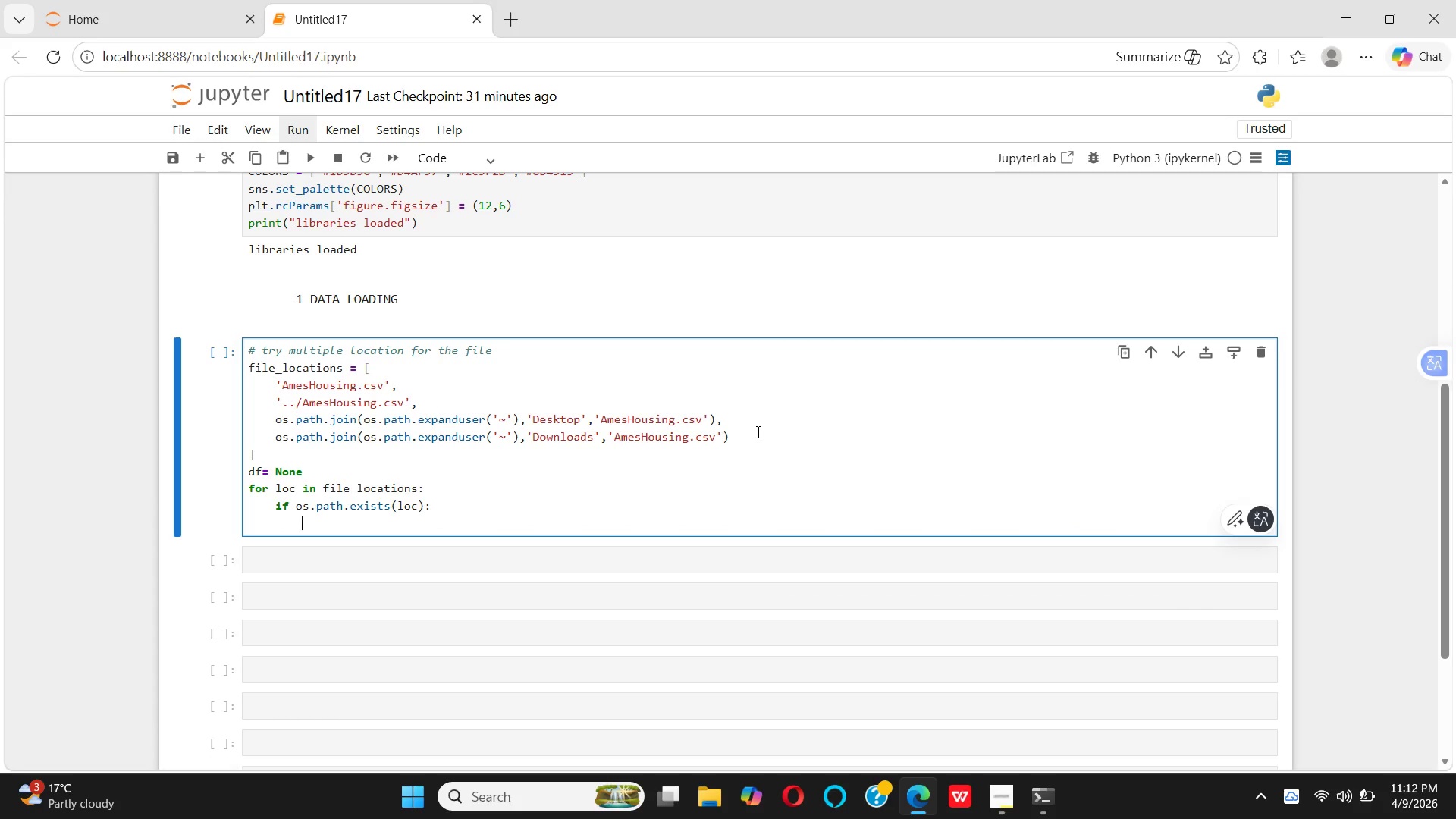 
type(df = pd.read_csv())
 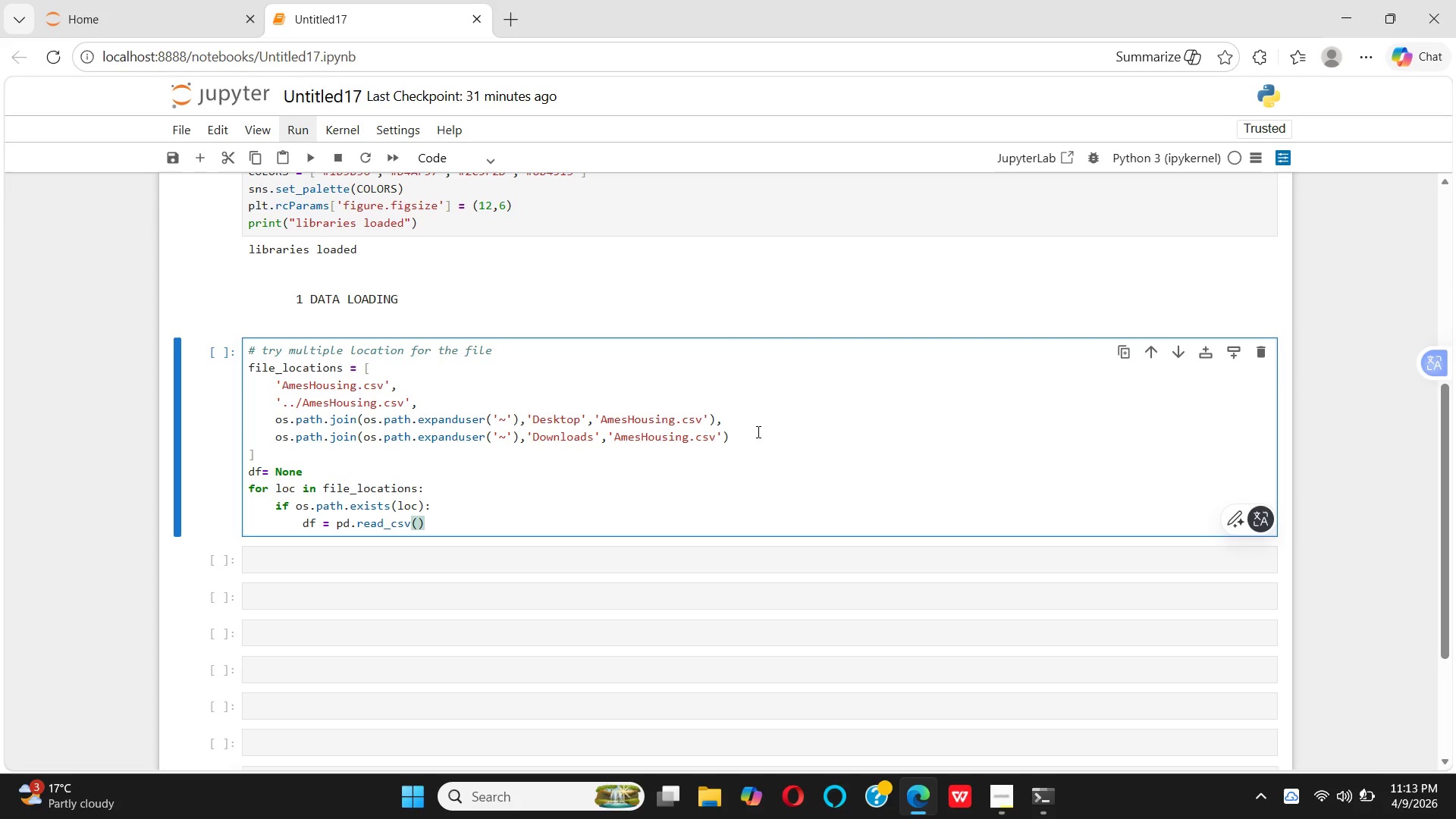 
key(ArrowLeft)
 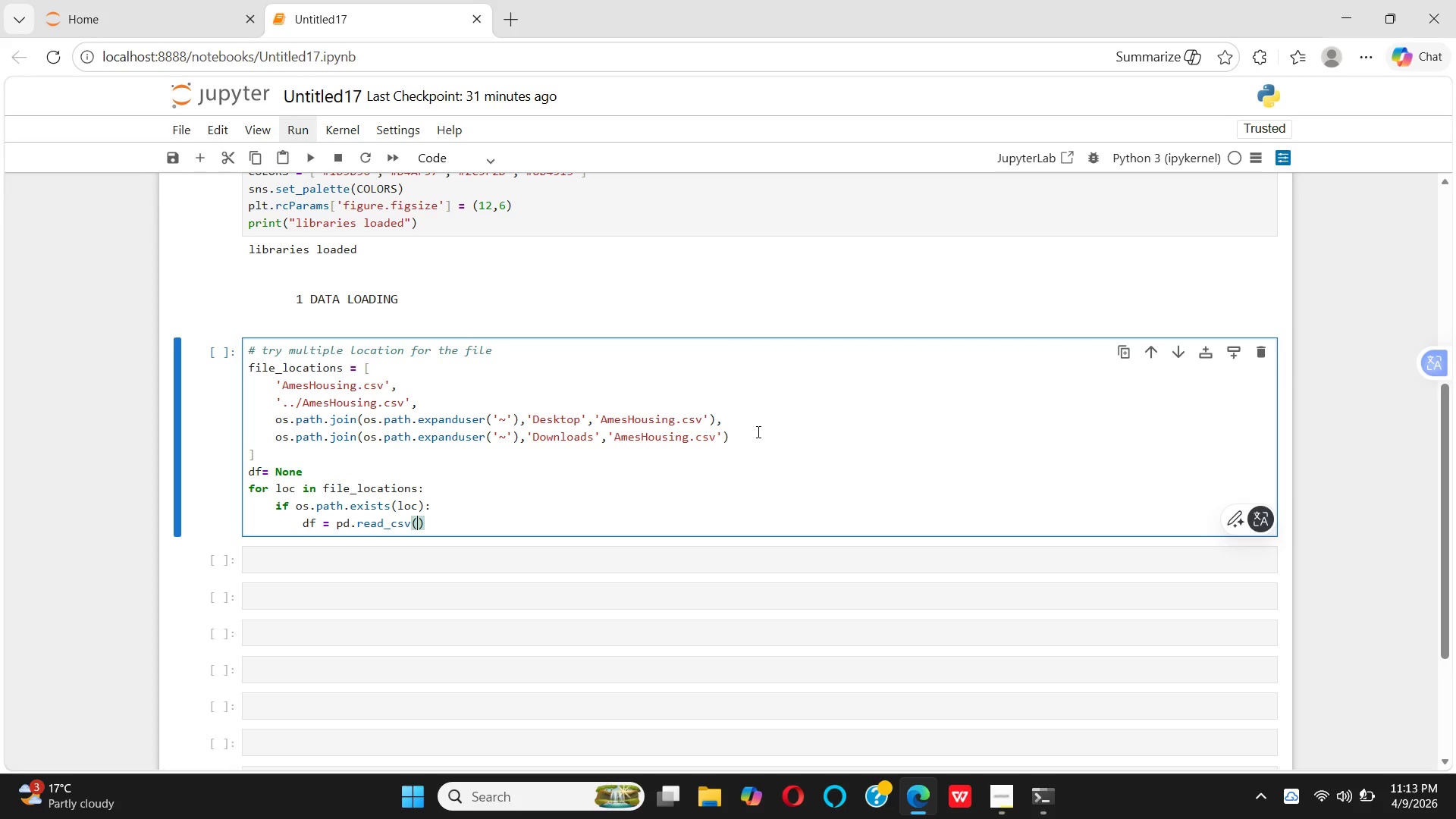 
type(loc)
 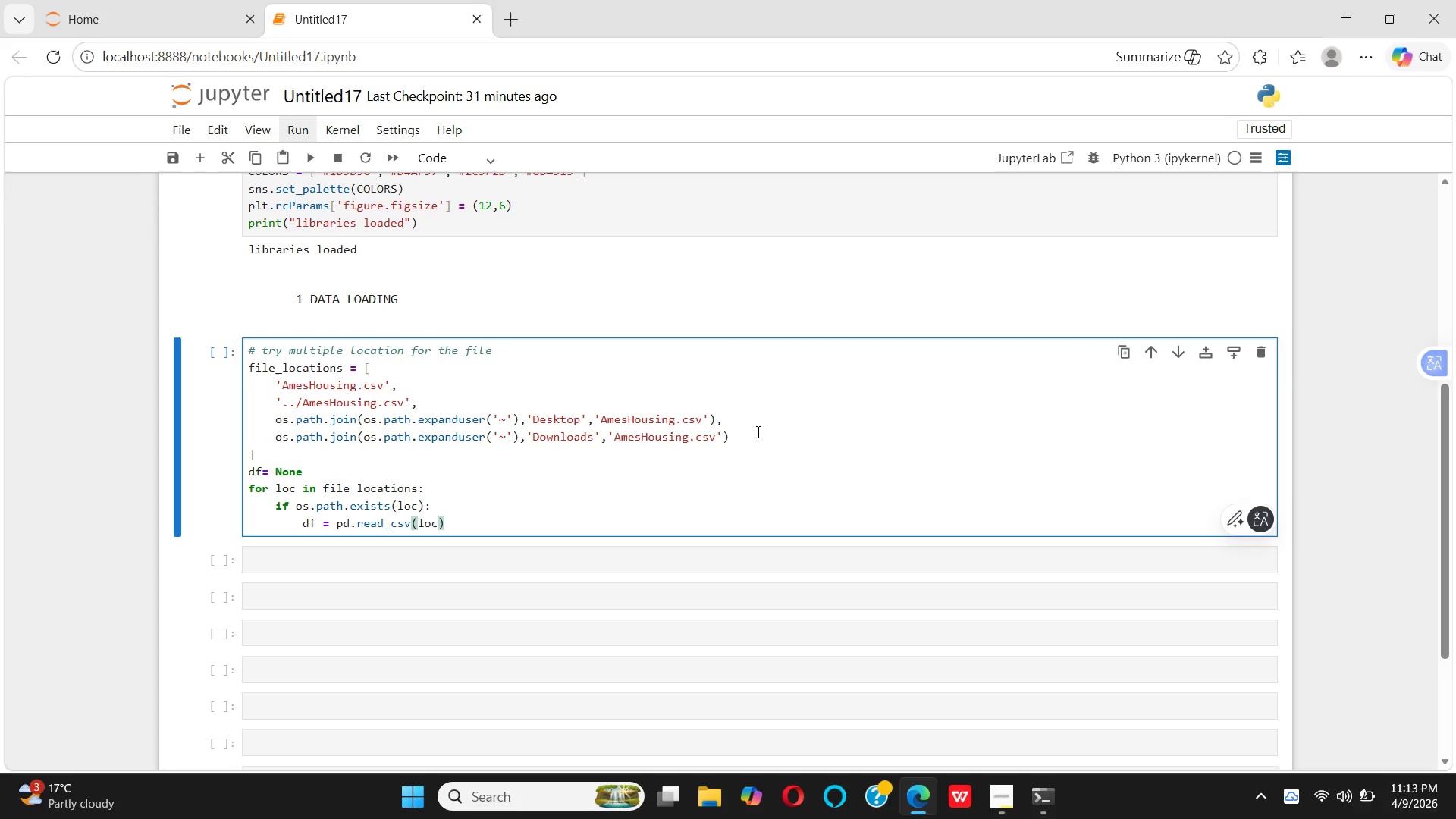 
key(ArrowRight)
 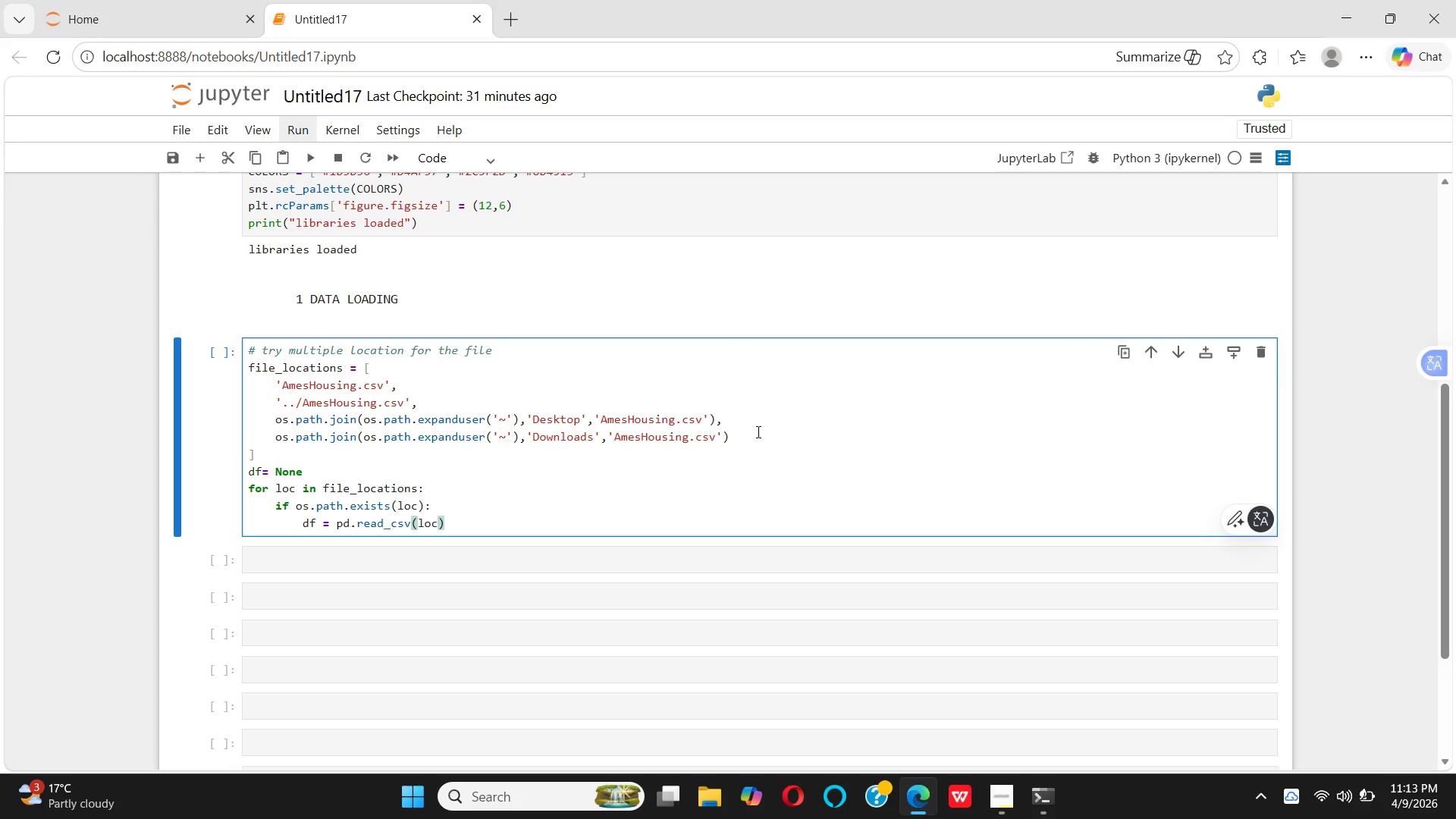 
key(Enter)
 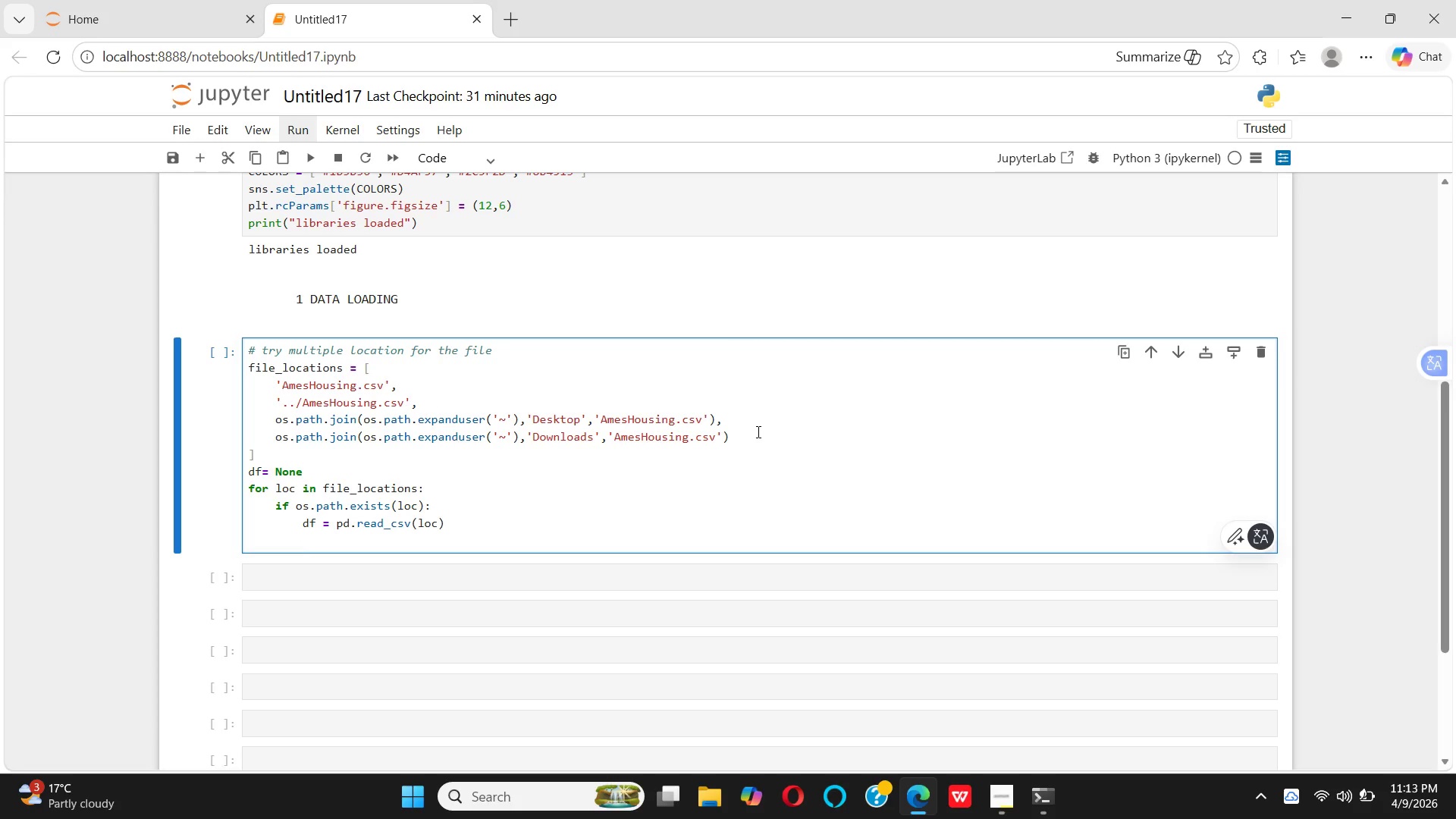 
type(print())
 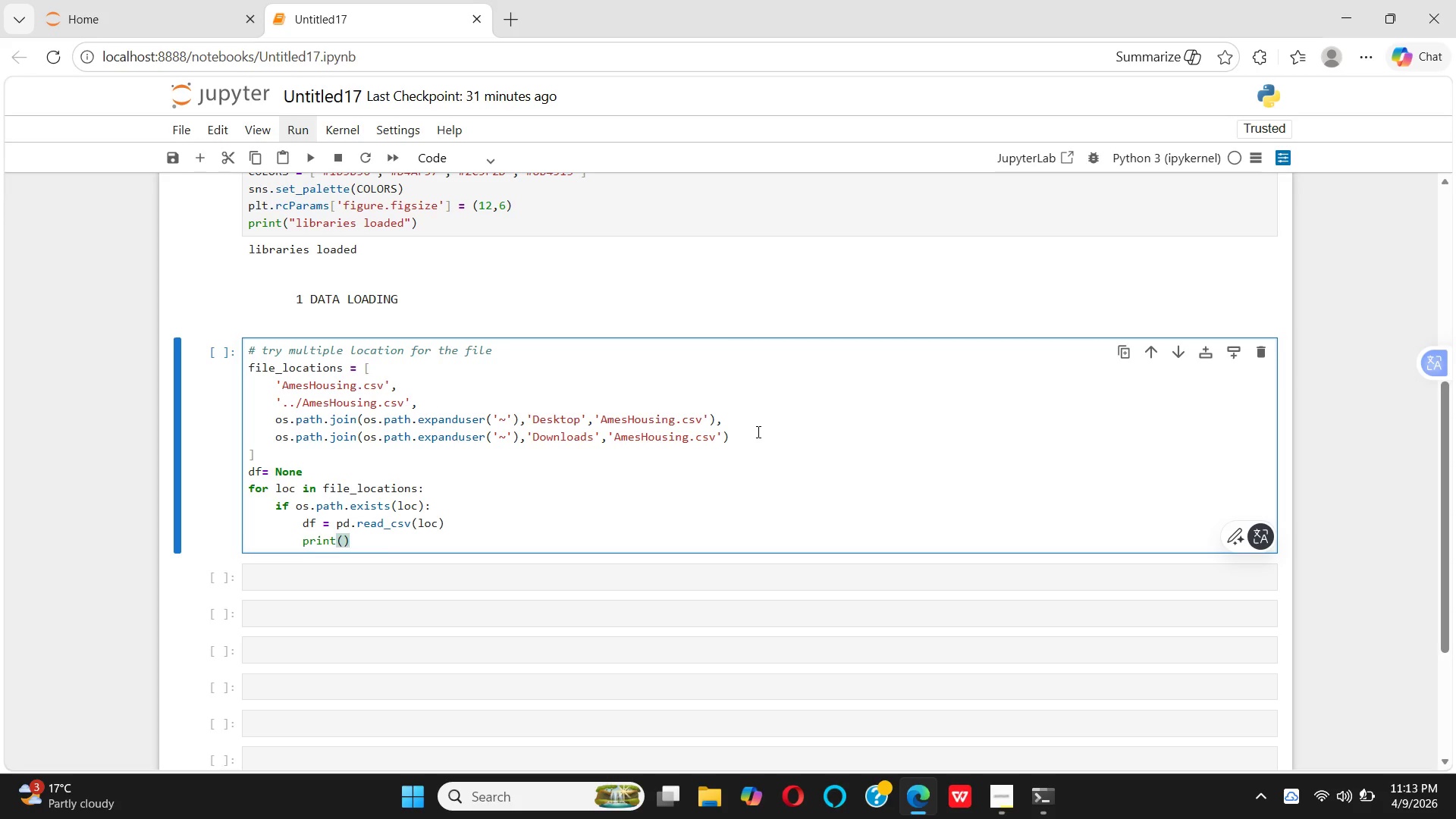 
key(ArrowLeft)
 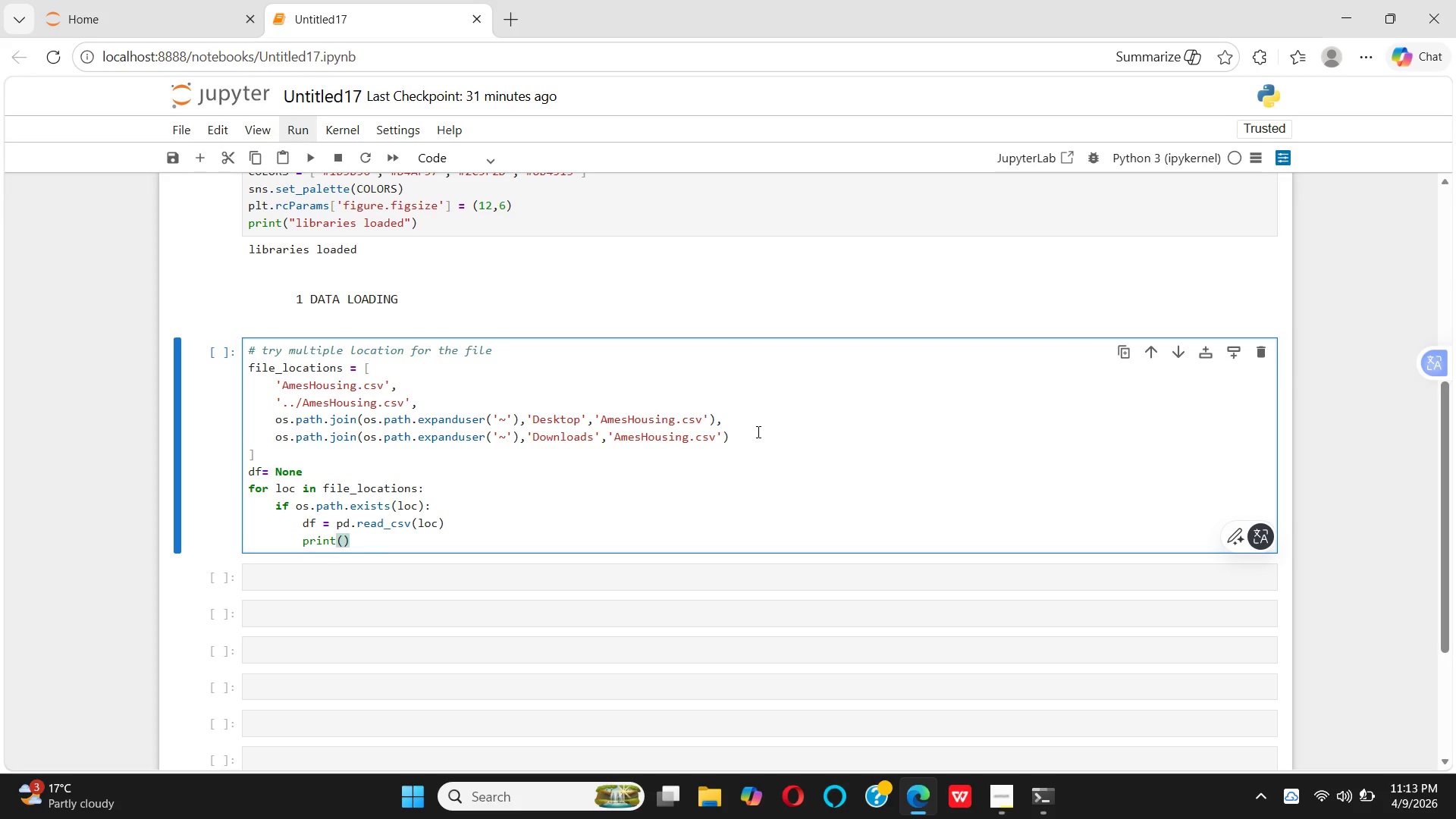 
key(F)
 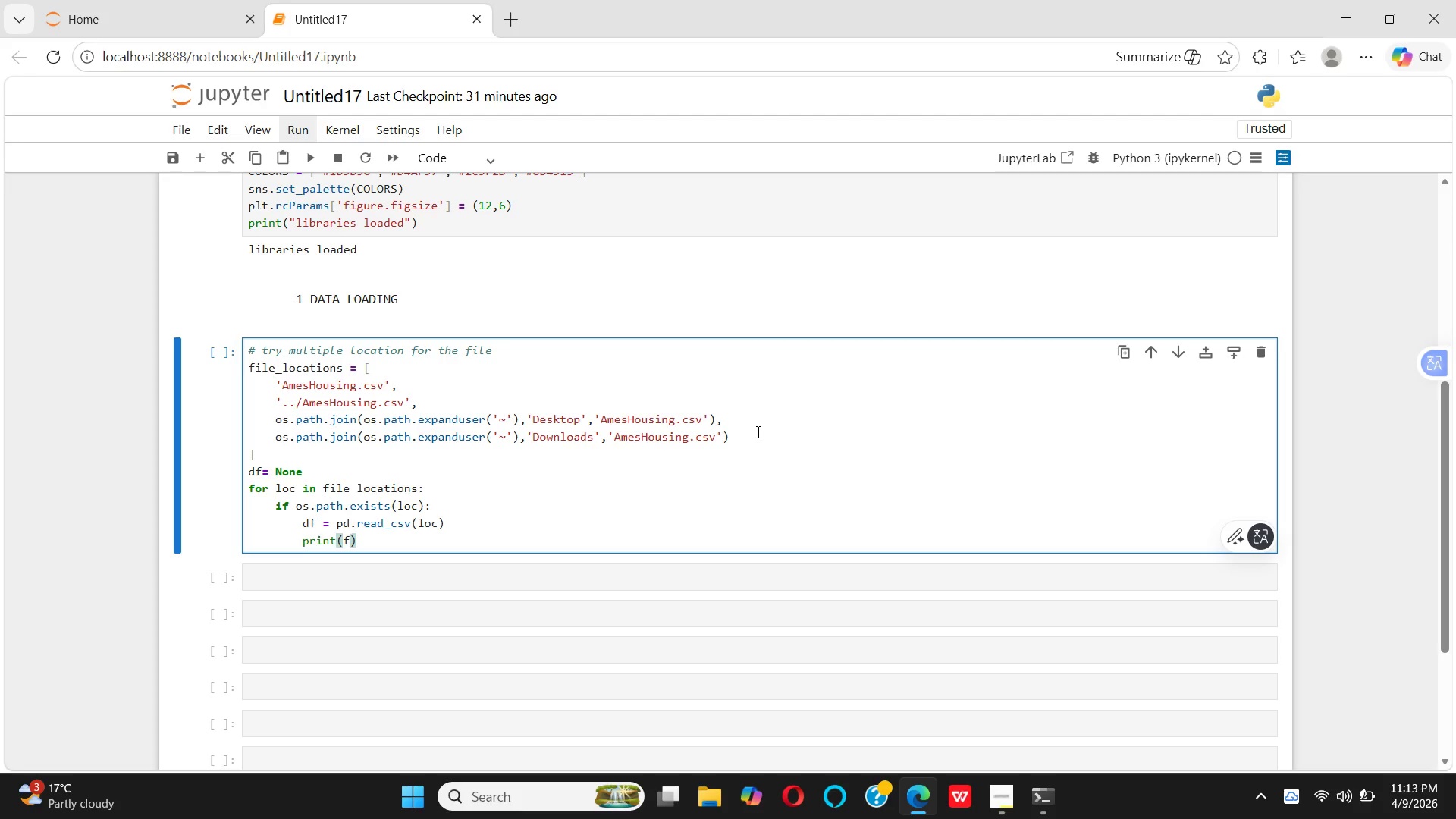 
key(Shift+Quote)
 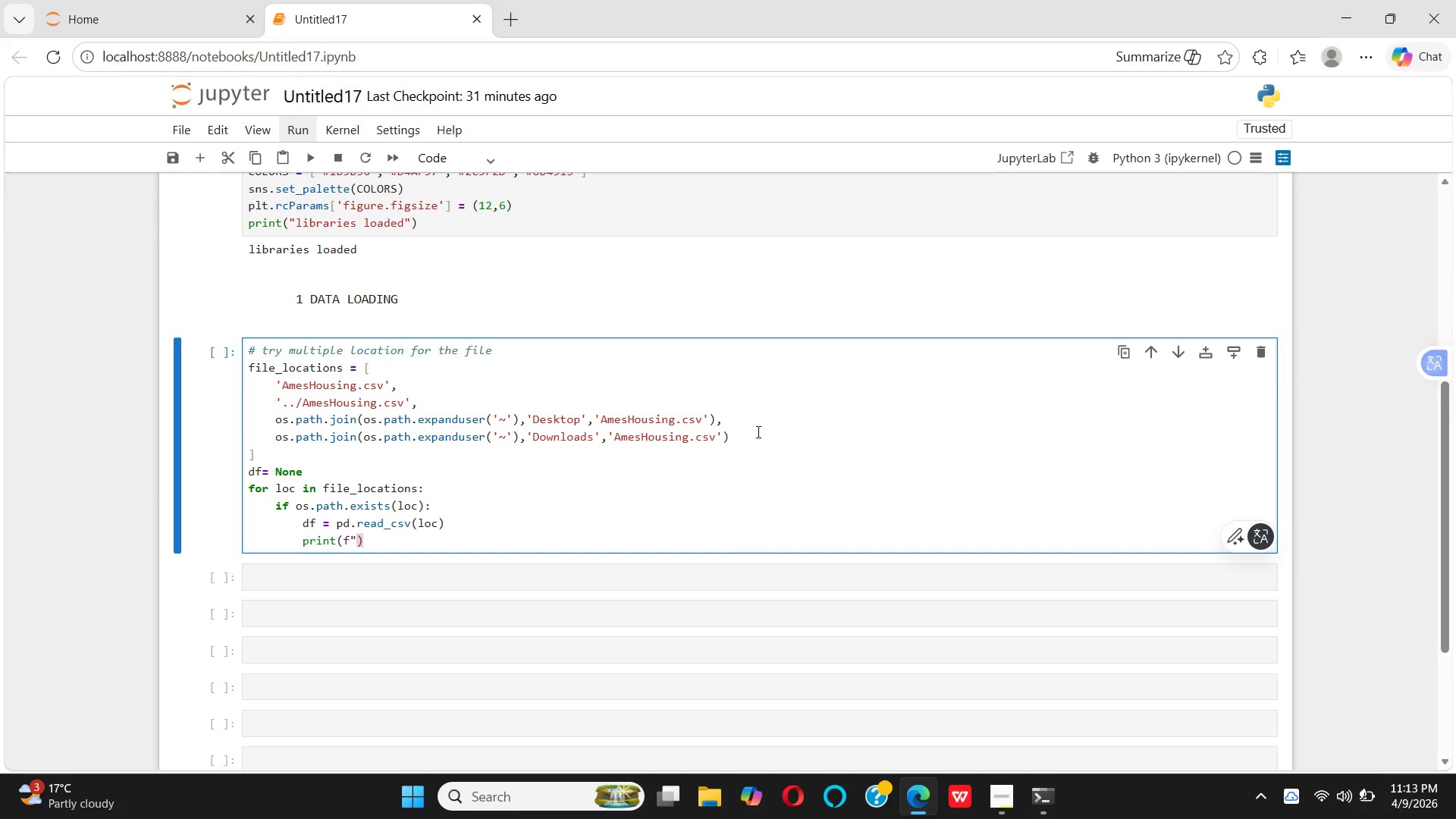 
type( Found data file at: {})
 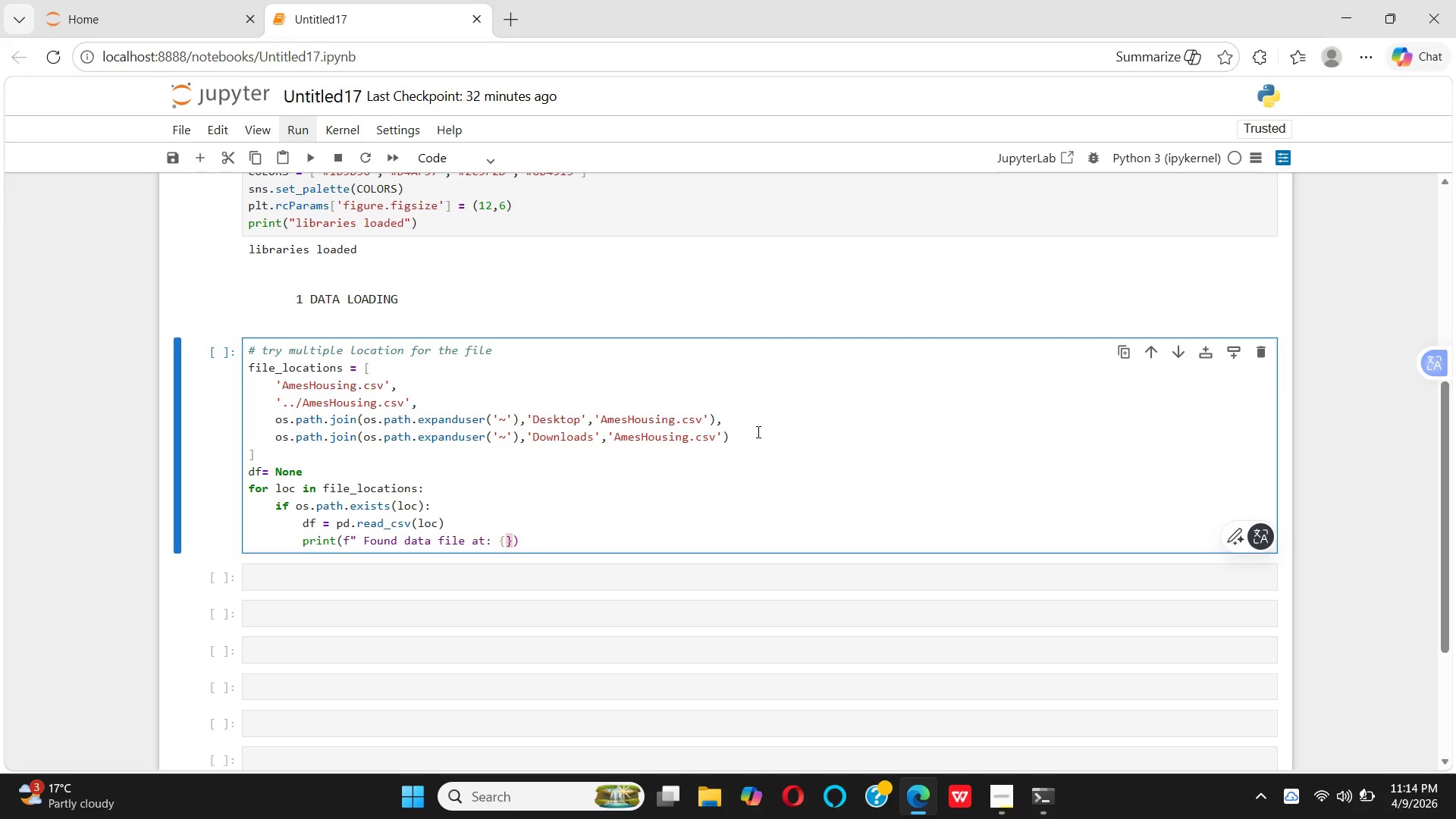 
hold_key(key=CapsLock, duration=0.41)
 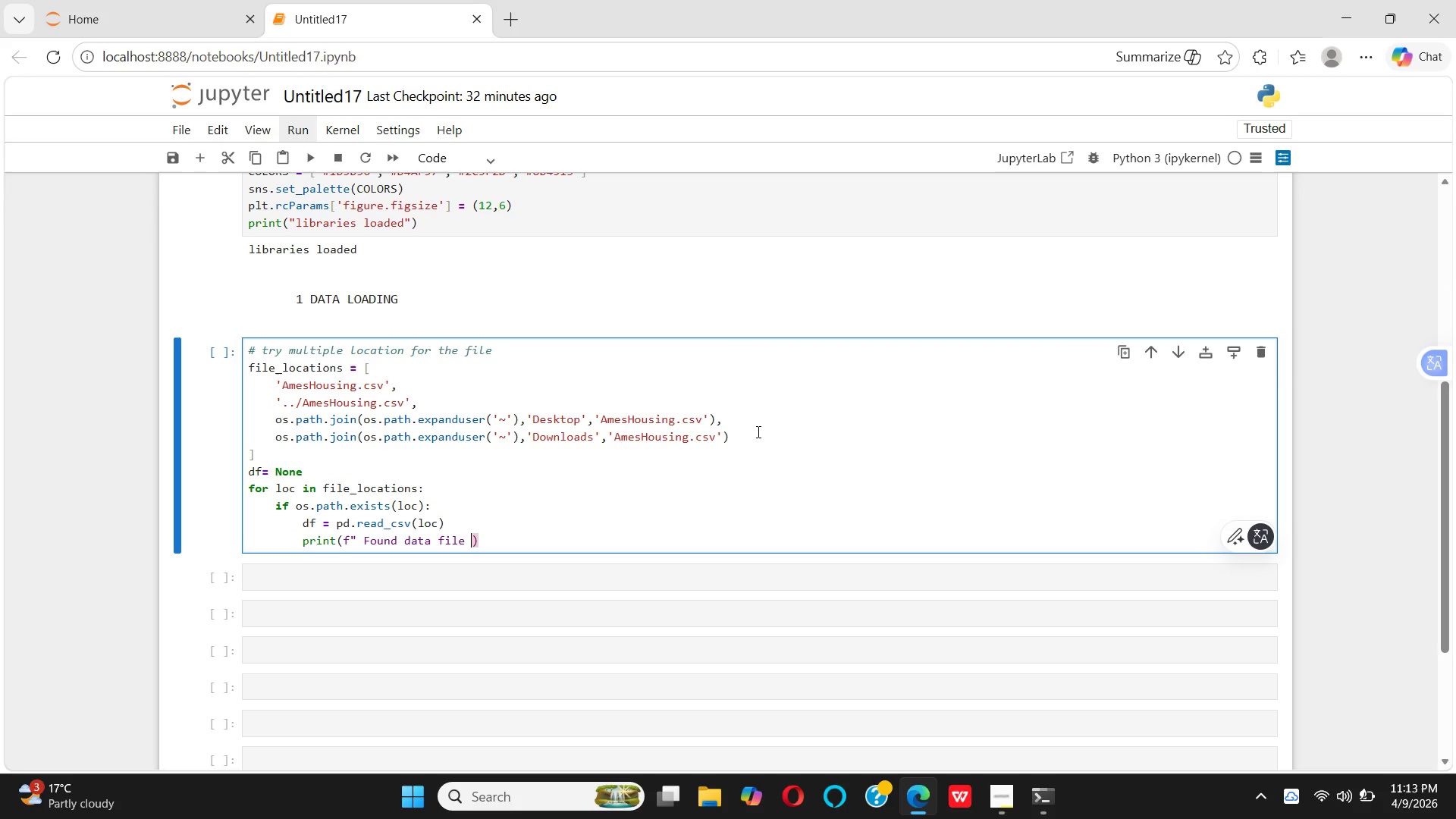 
key(ArrowLeft)
 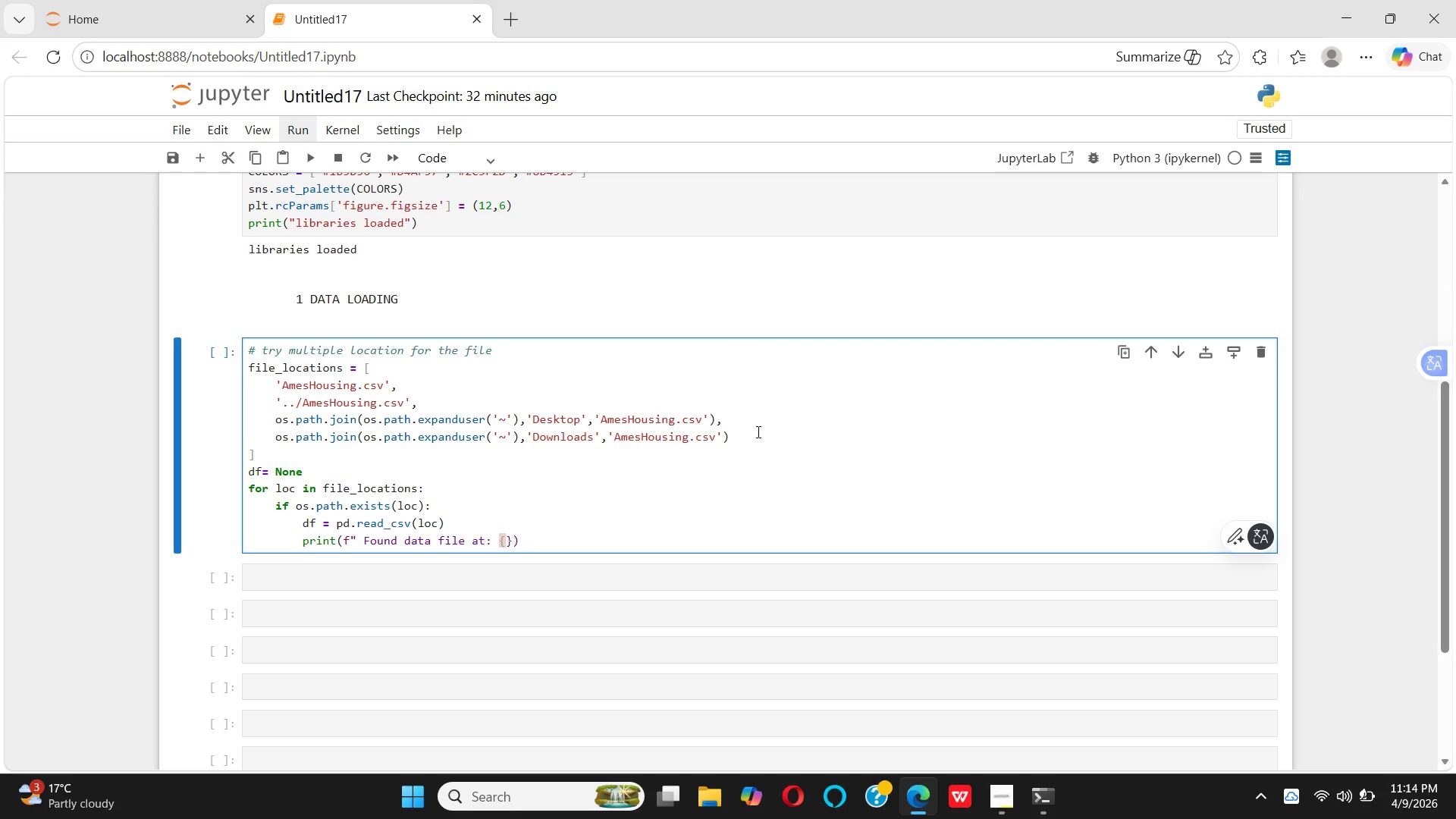 
type(LOC)
 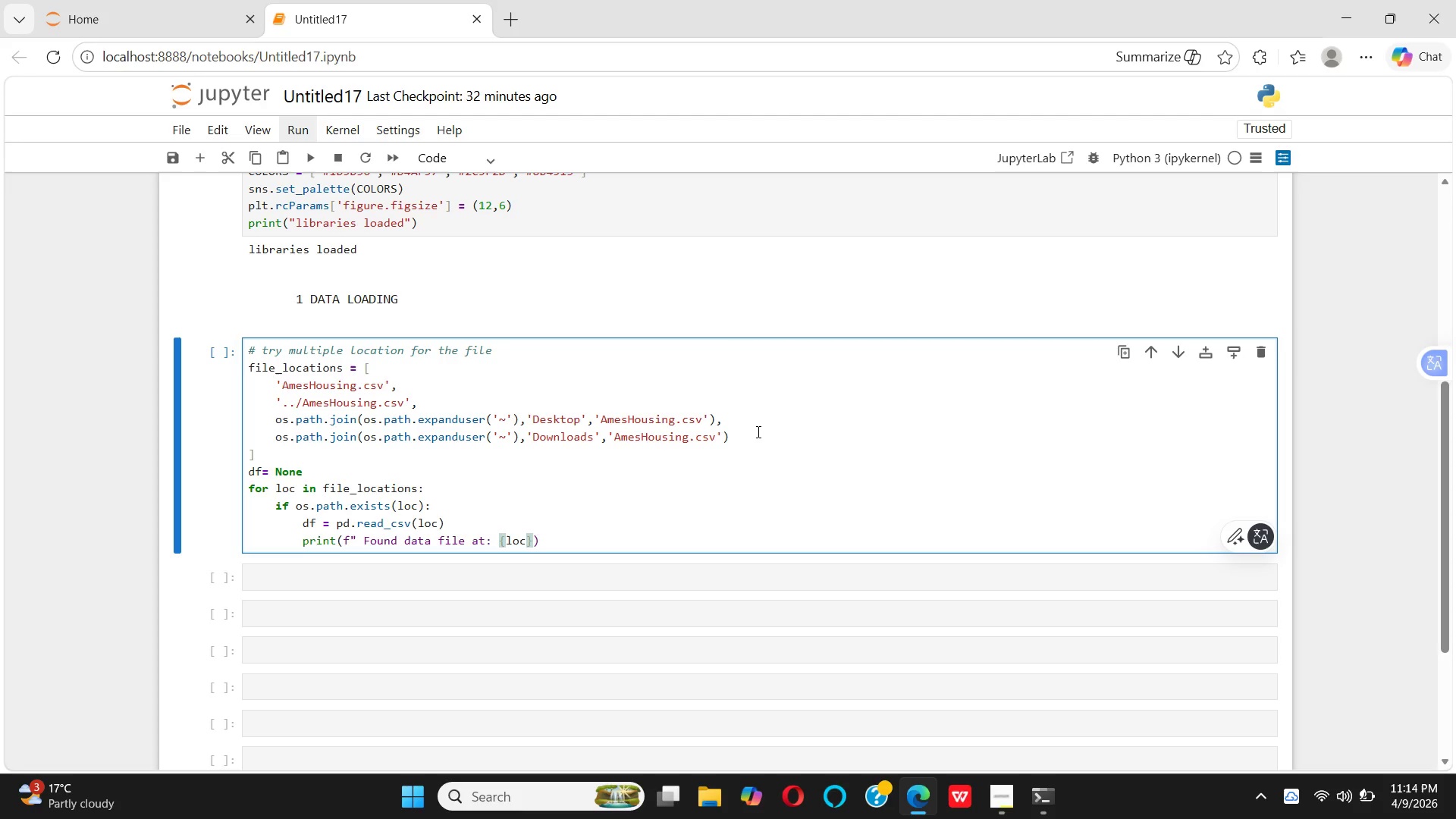 
key(ArrowRight)
 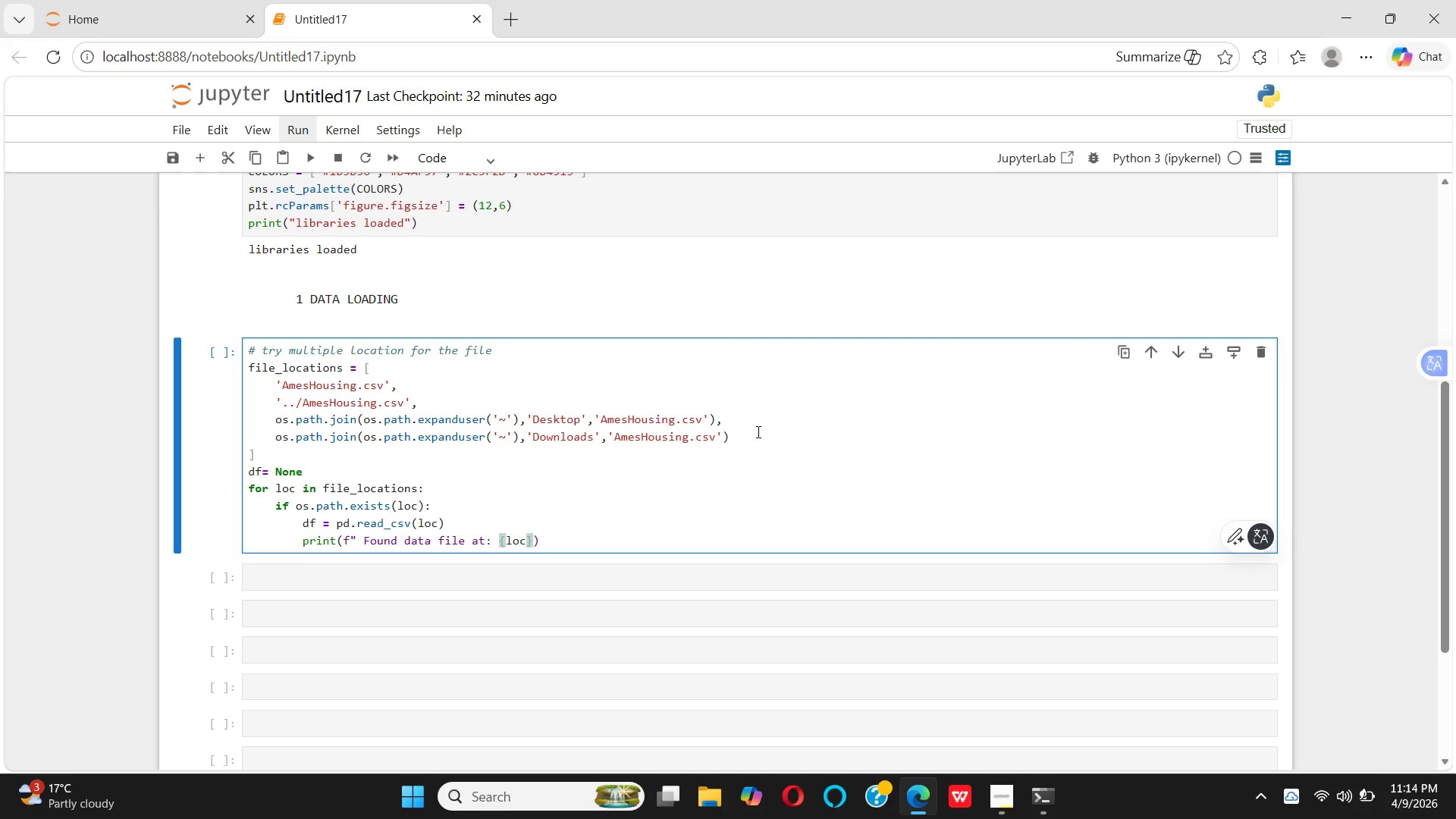 
key(Shift+Quote)
 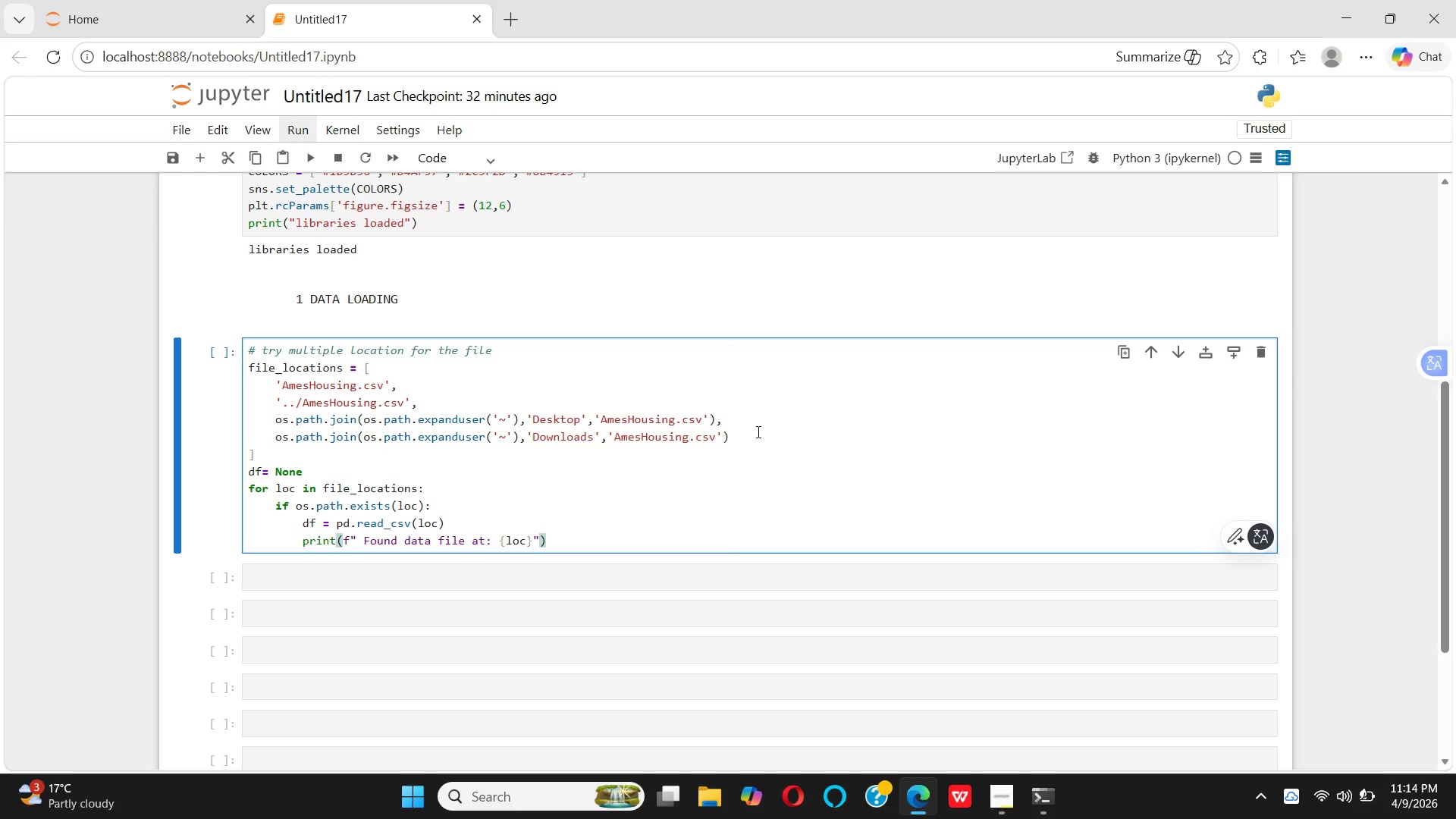 
key(Enter)
 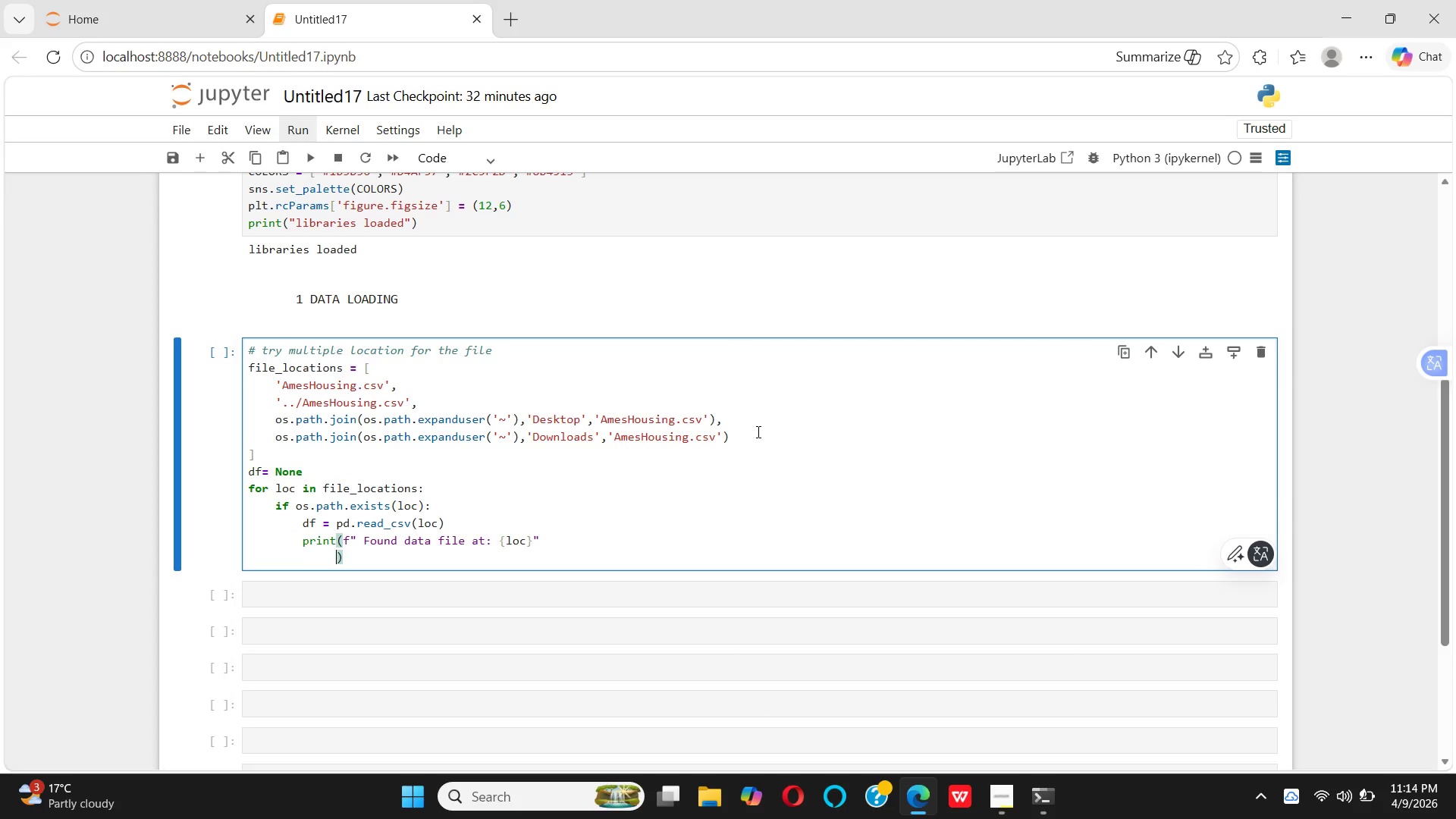 
key(Control+Z)
 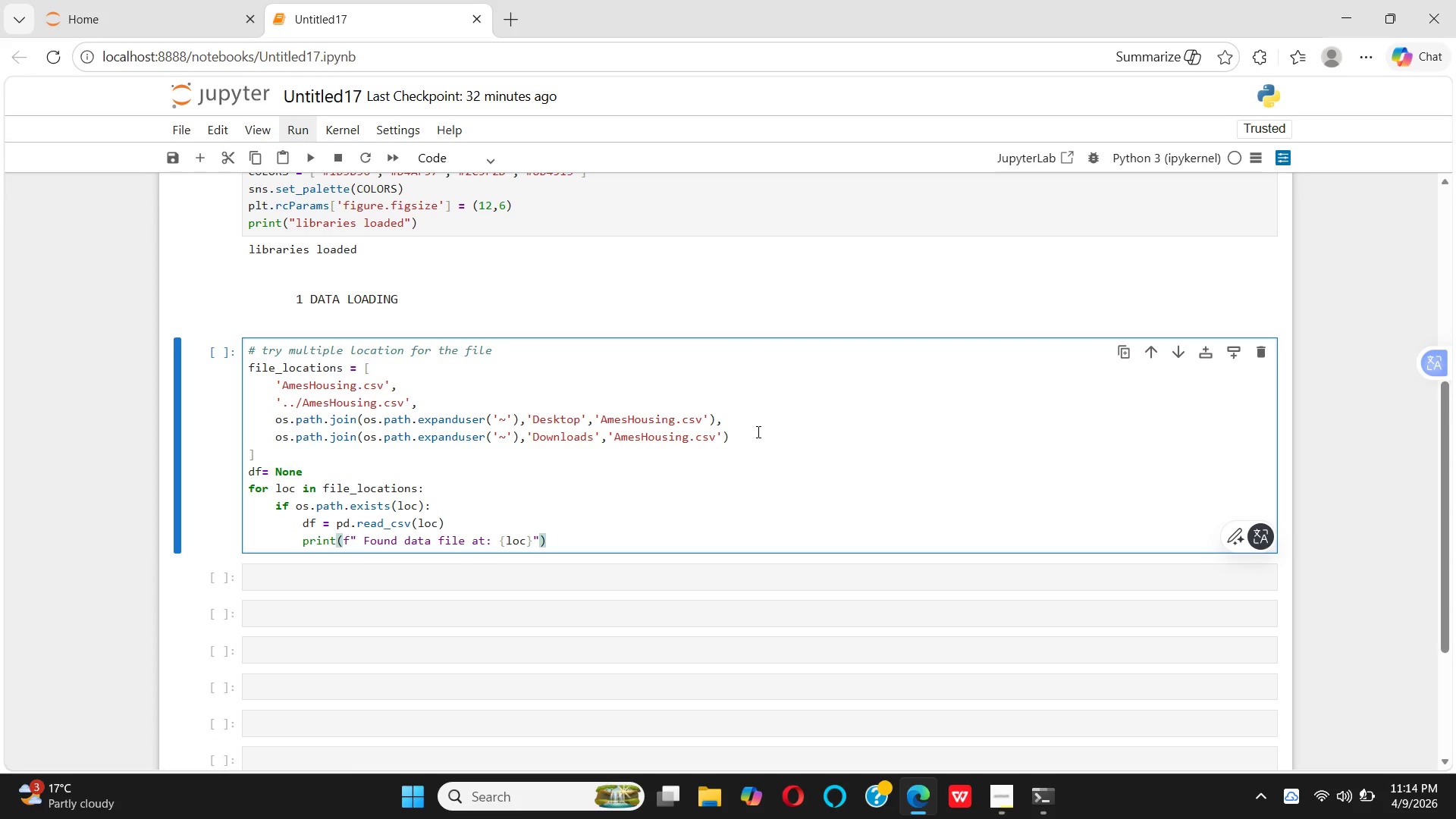 
key(ArrowRight)
 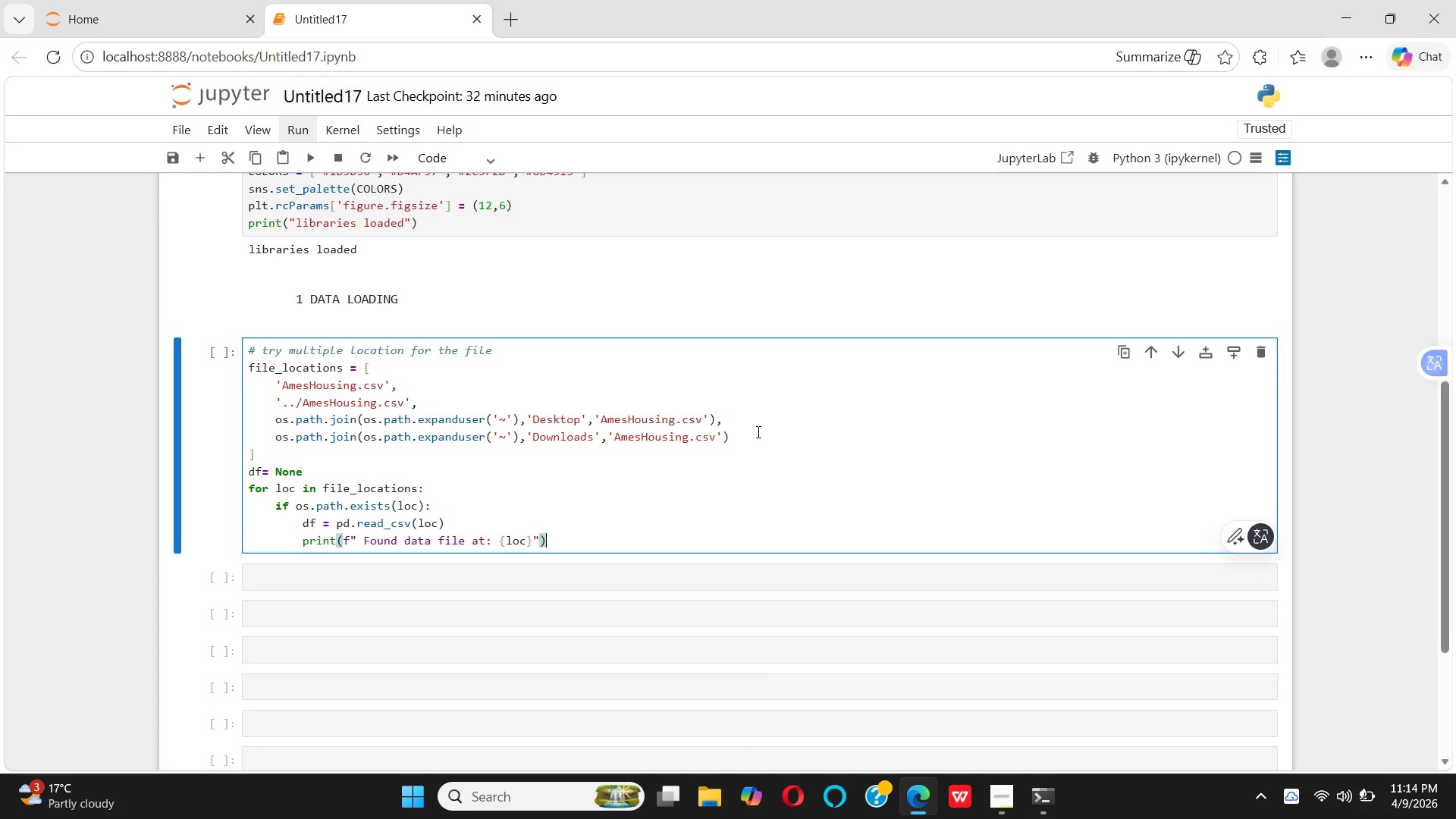 
key(Enter)
 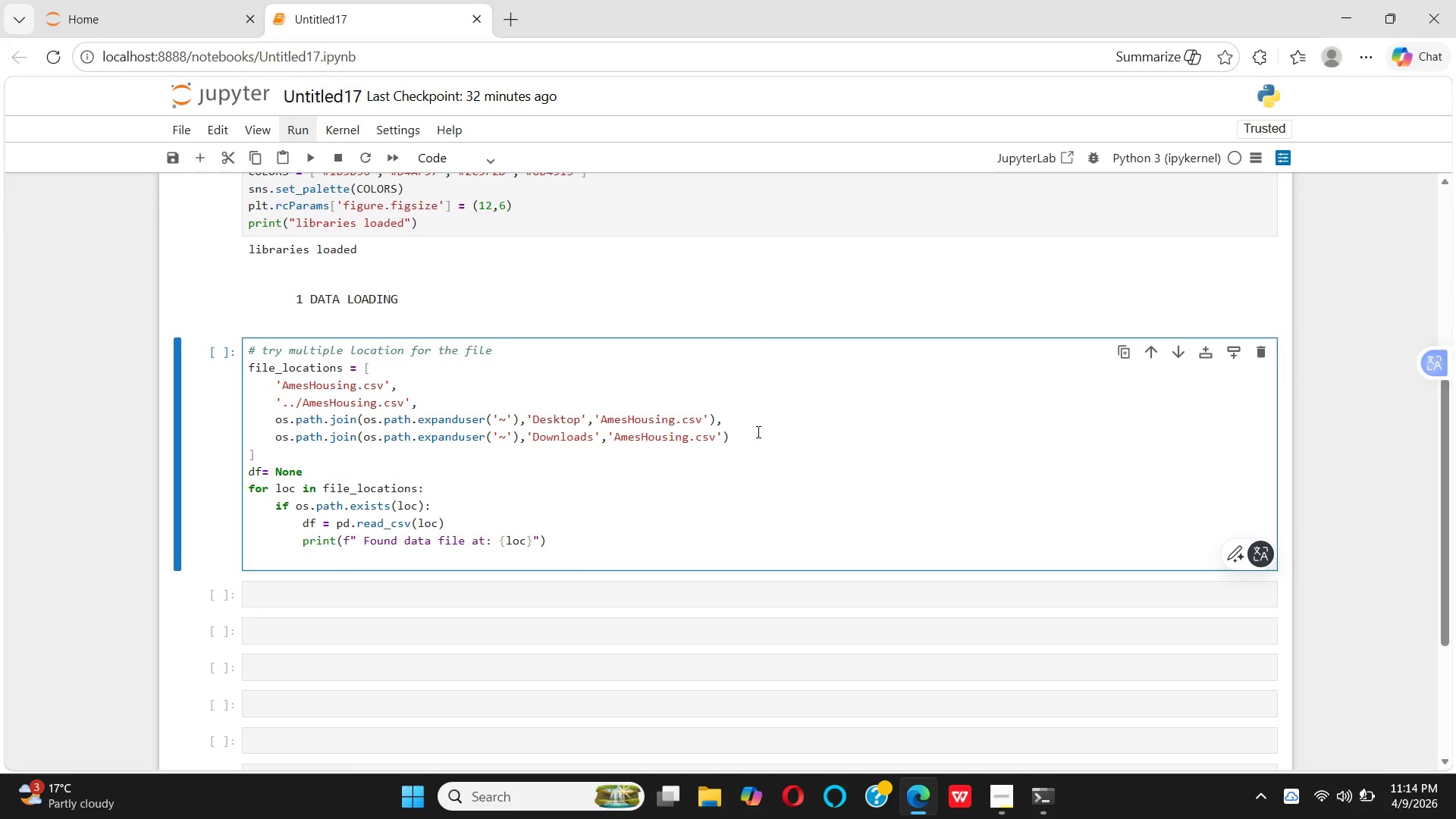 
type(BREAK)
 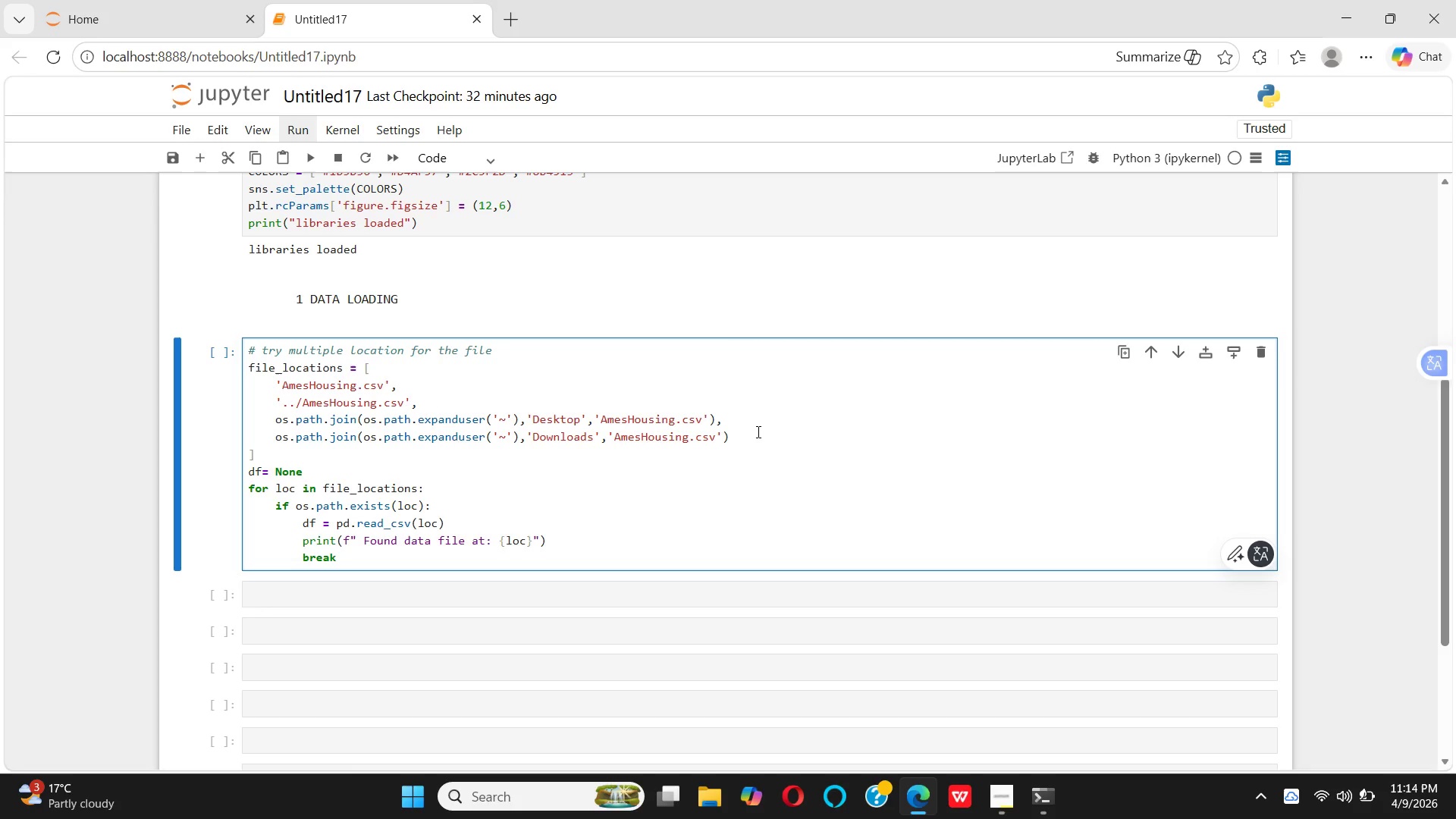 
key(Enter)
 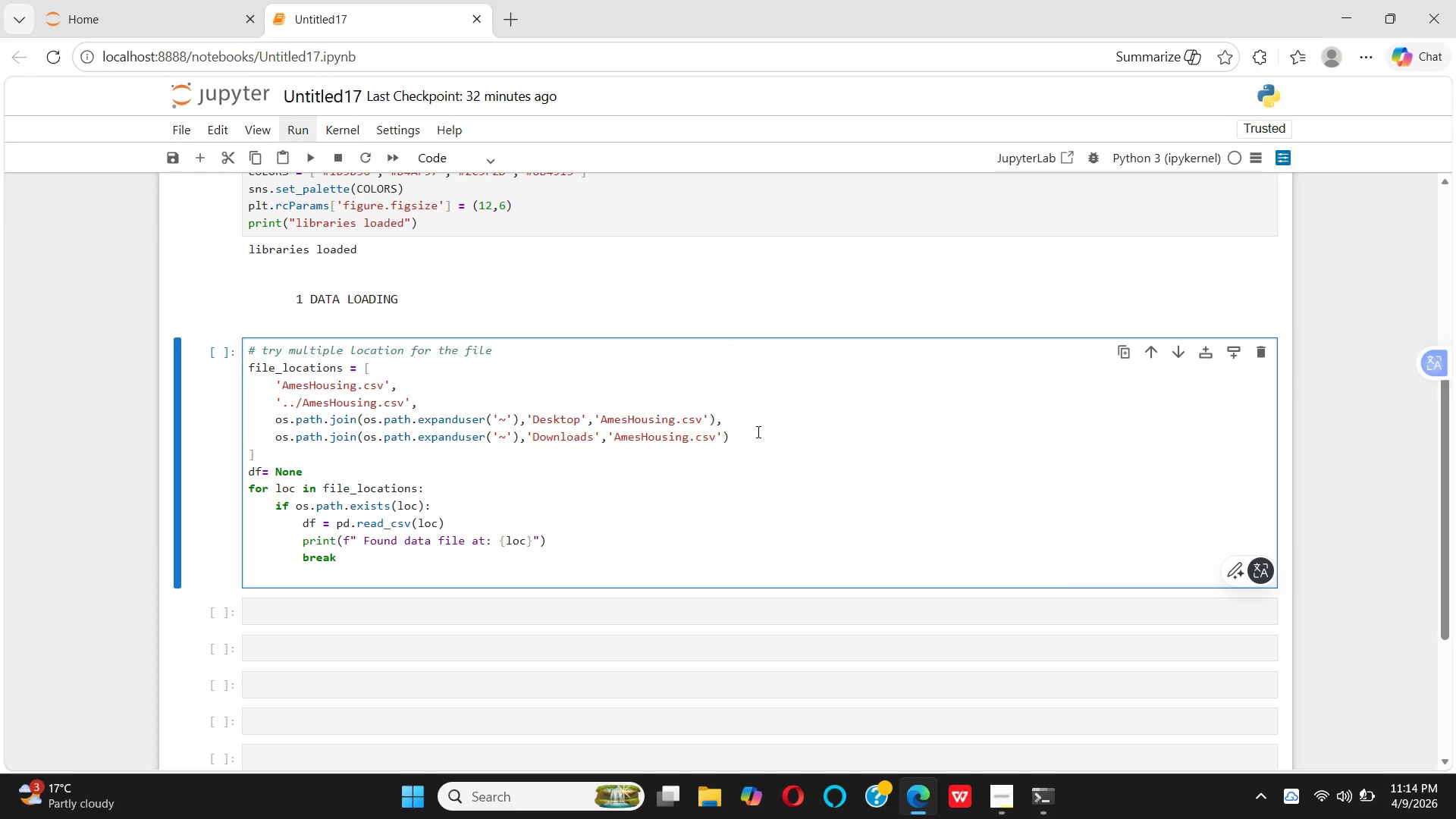 
key(Backspace)
 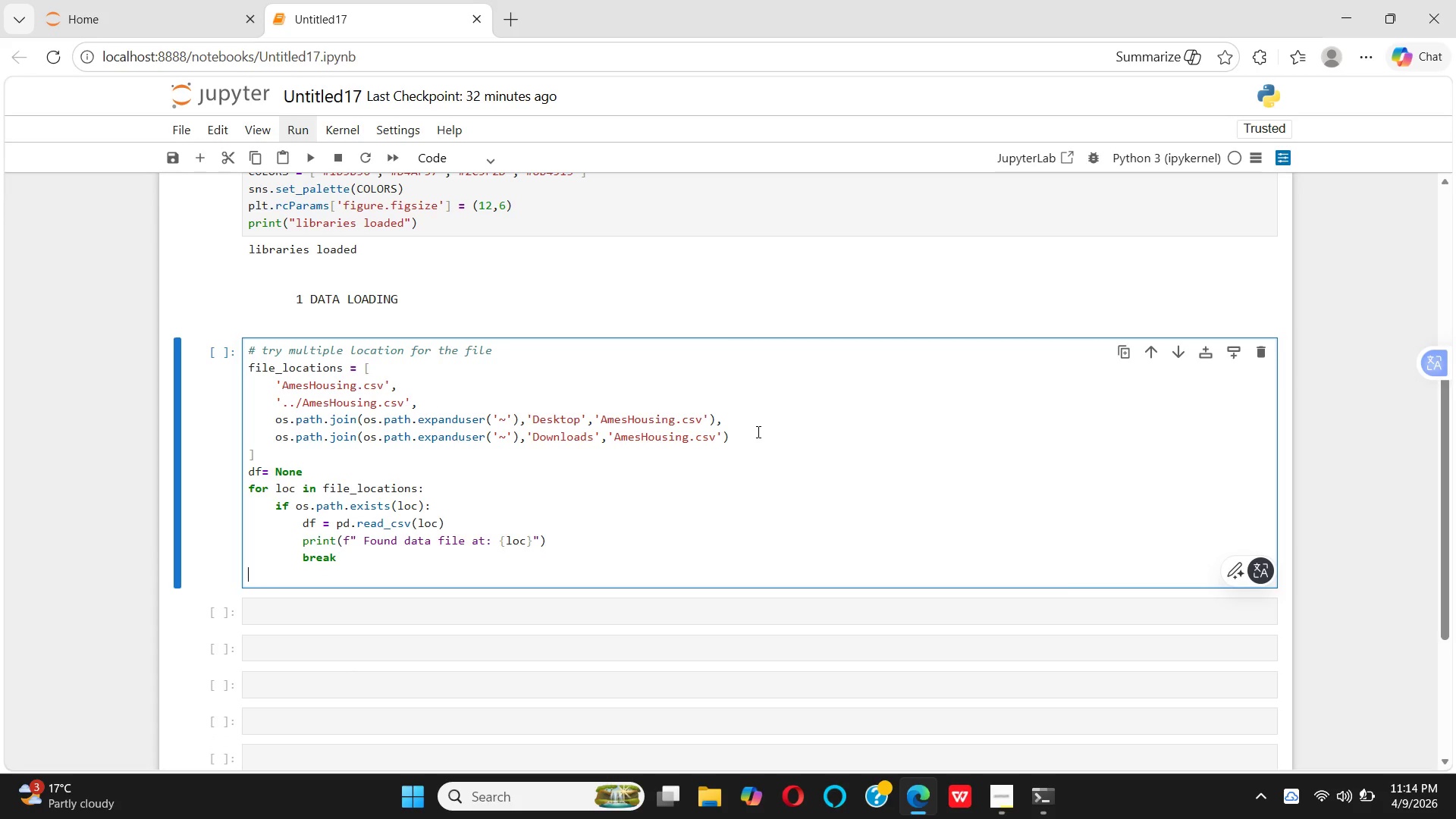 
key(Backspace)
 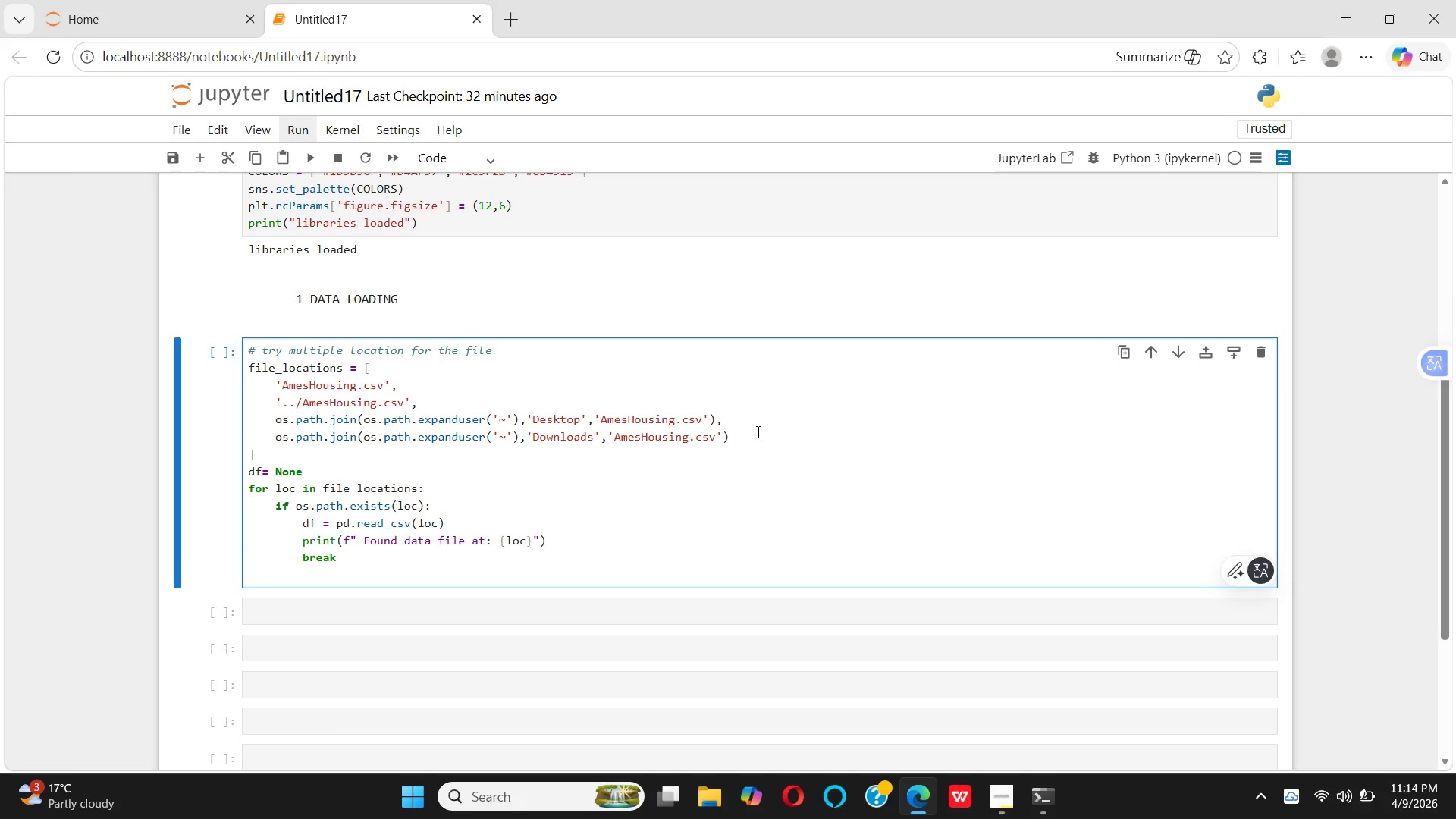 
type(IF DF IS N)
key(Backspace)
type(None:)
 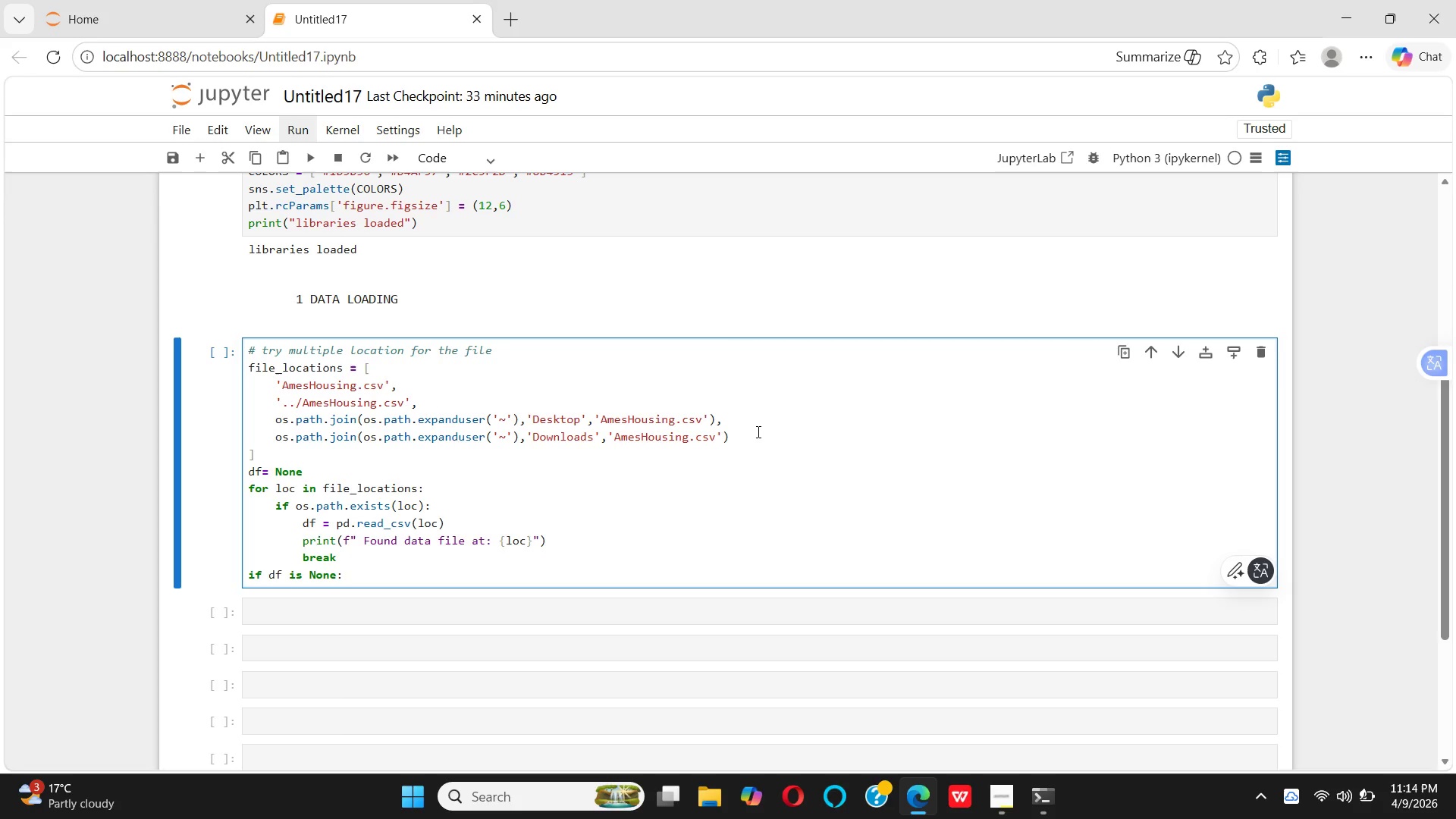 
hold_key(key=CapsLock, duration=0.59)
 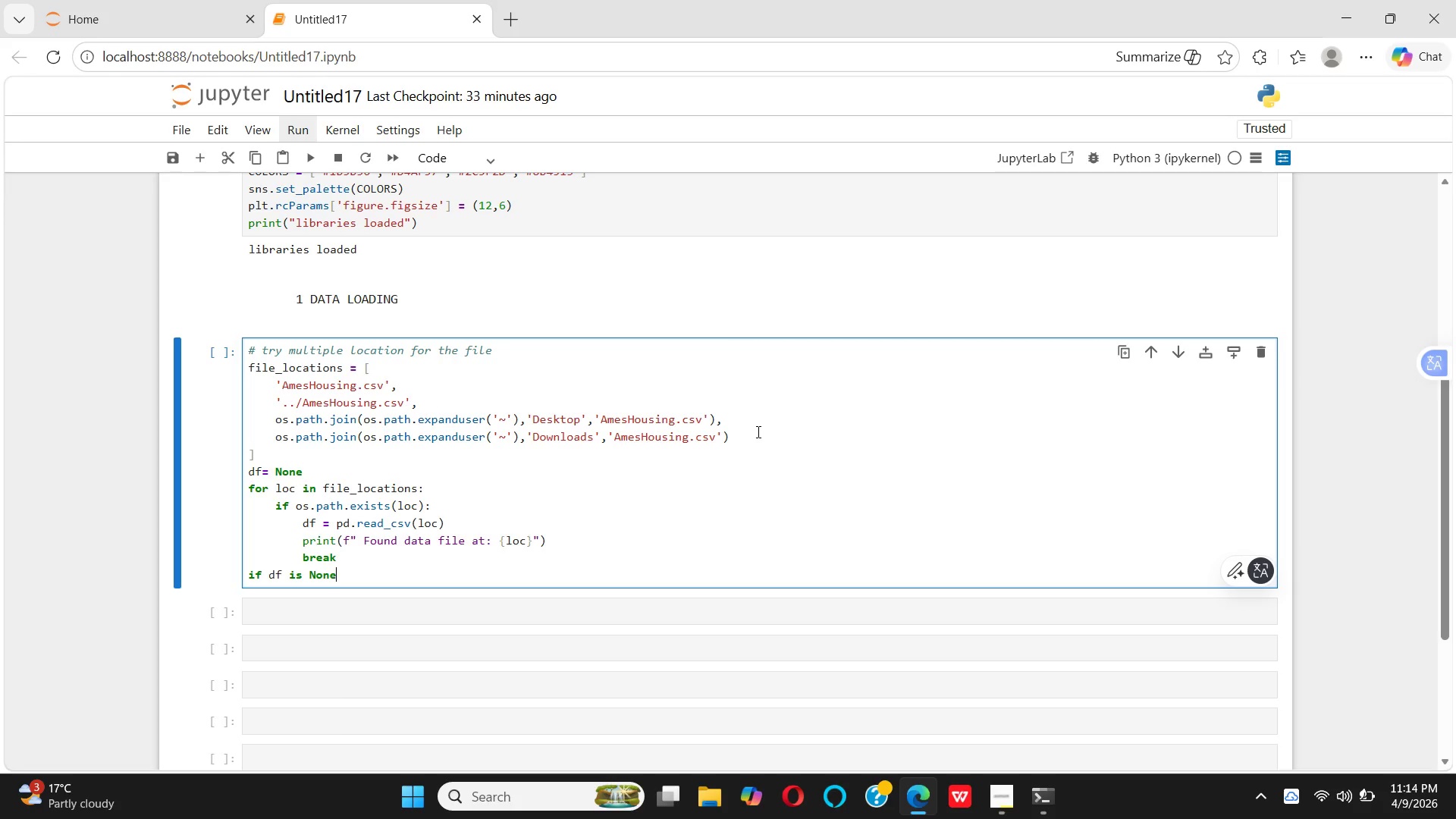 
key(Enter)
 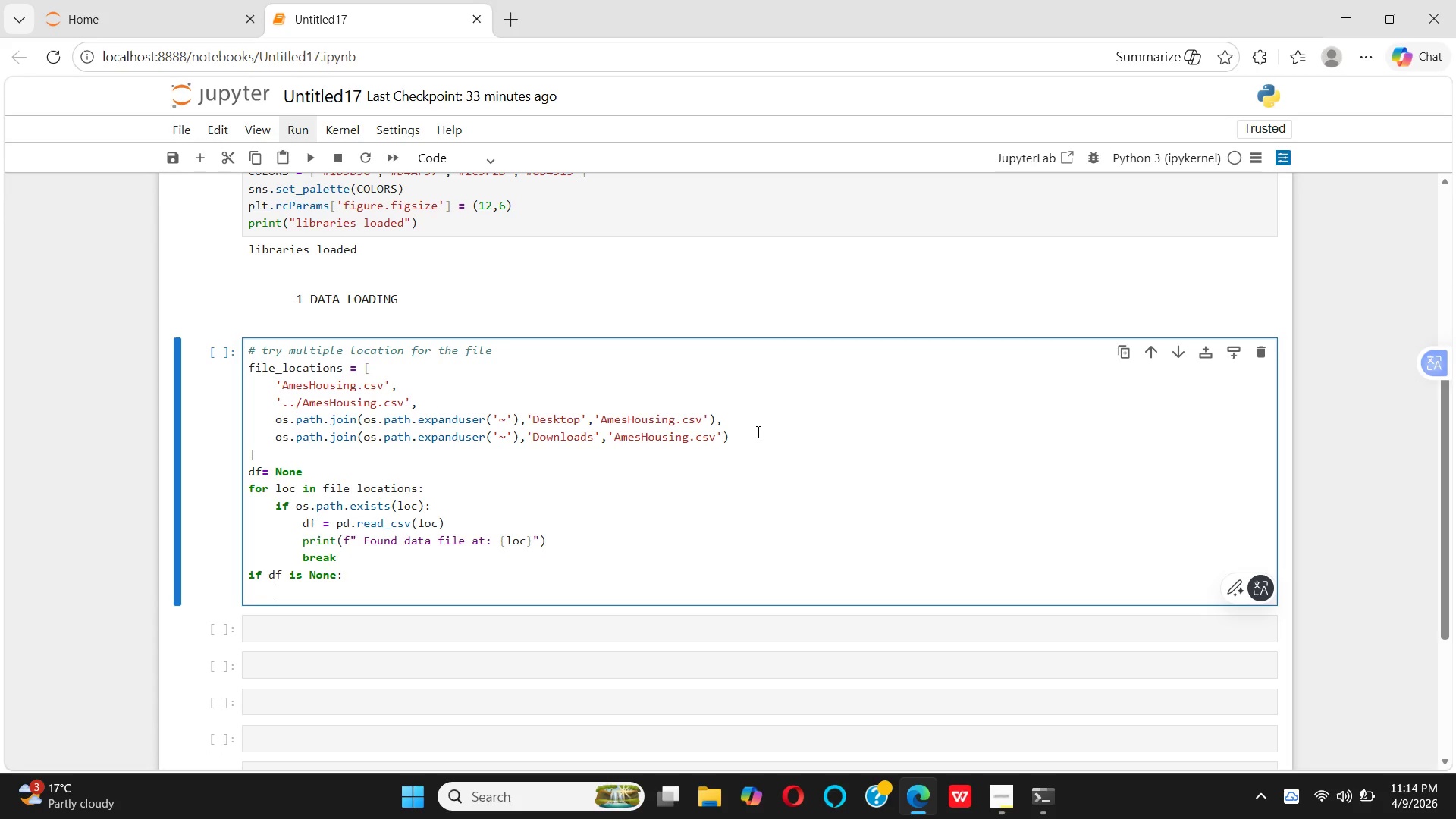 
type(# IF )
 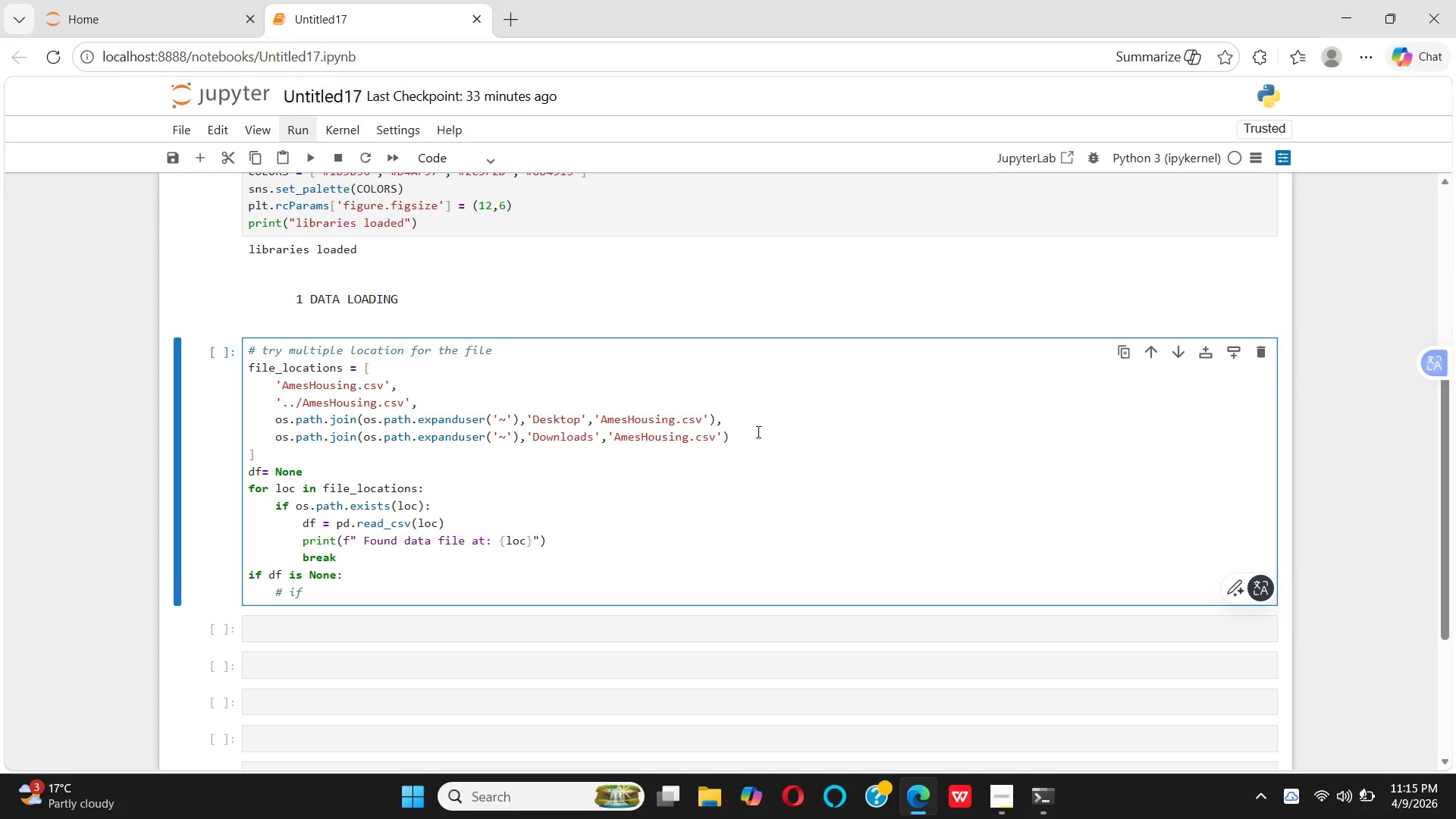 
wait(9.22)
 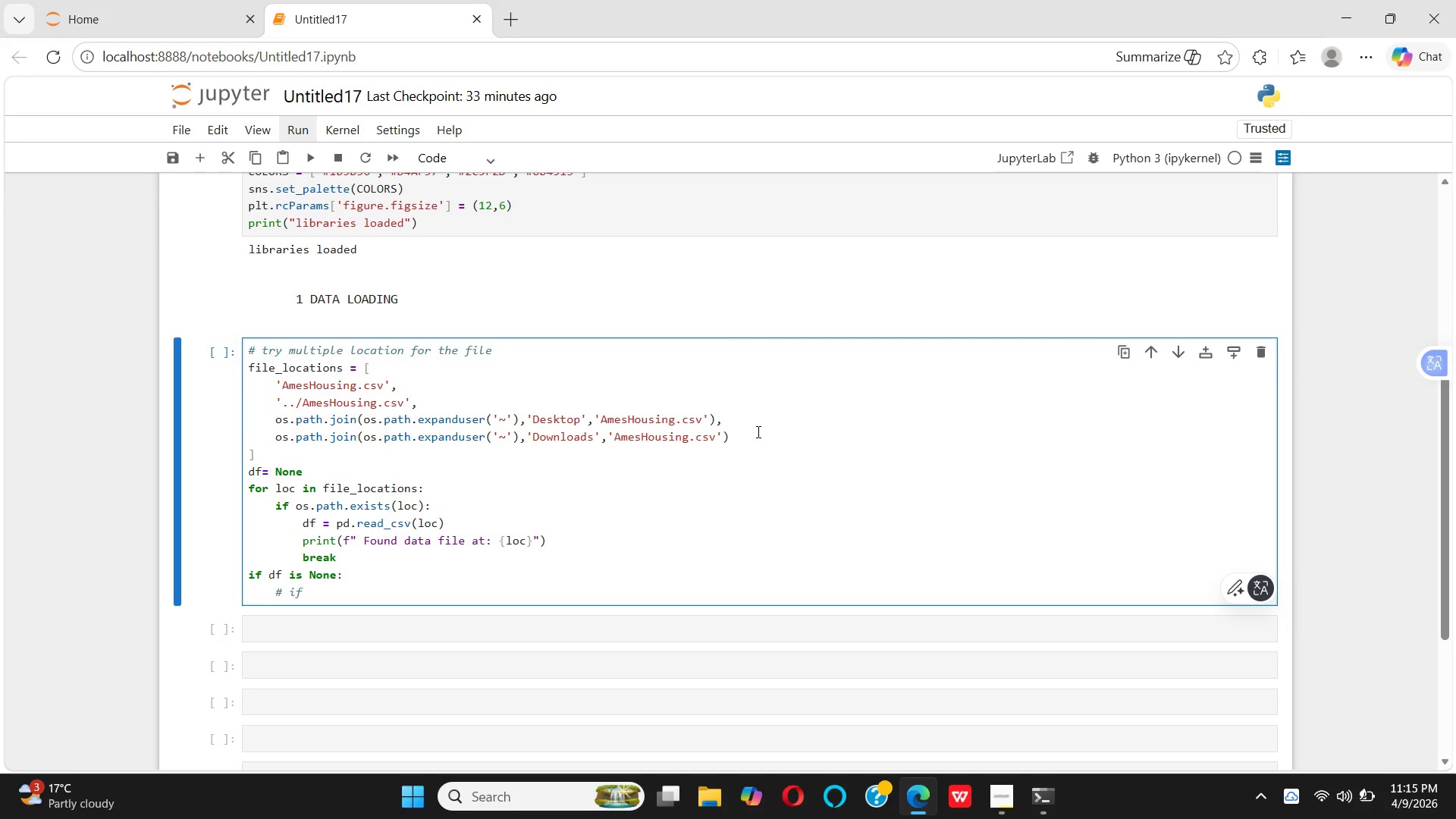 
type(FILE NOT FOUND,DOWNLOAD FORM U)
 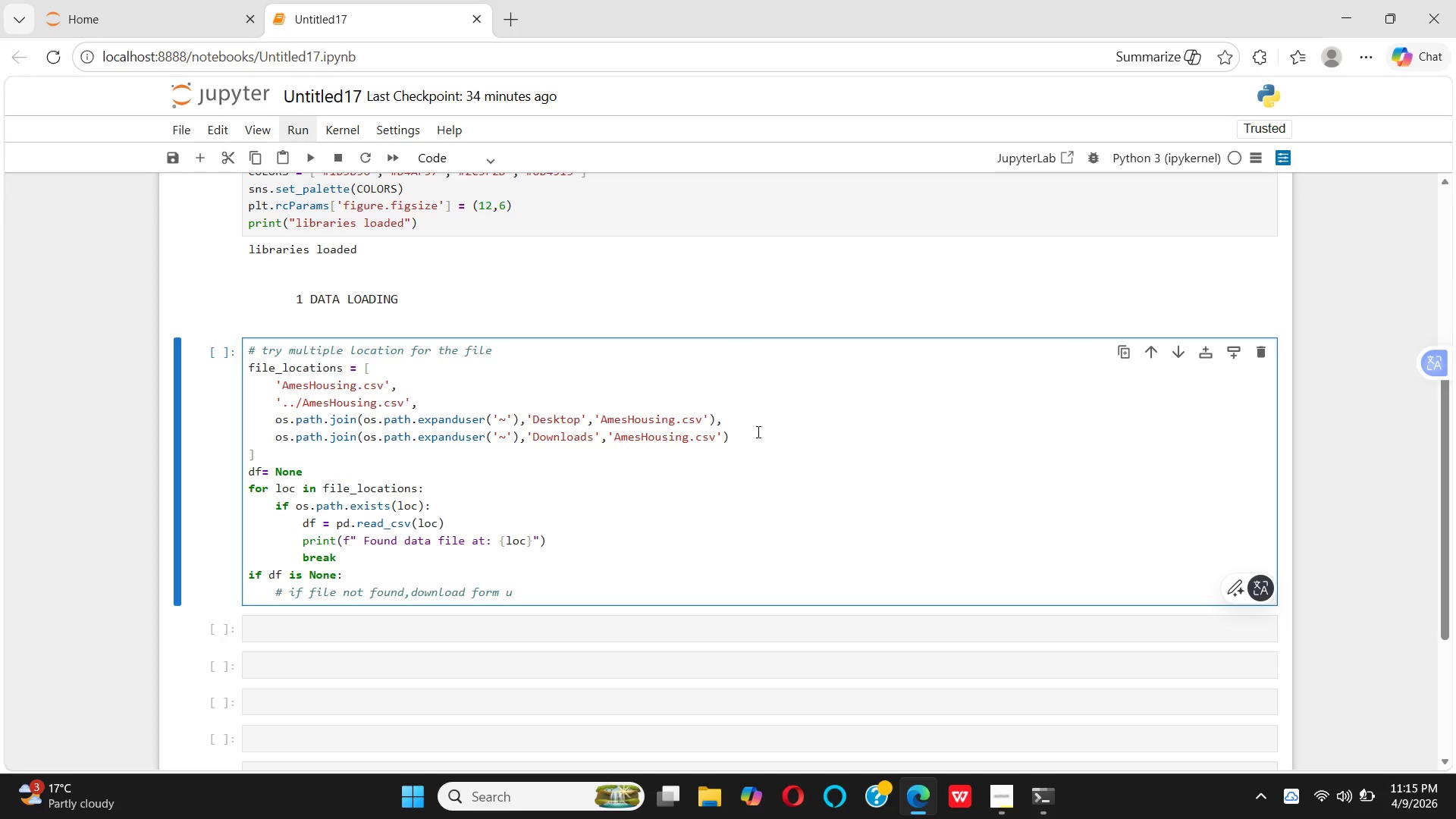 
type(R)
key(Backspace)
key(Backspace)
type(url)
 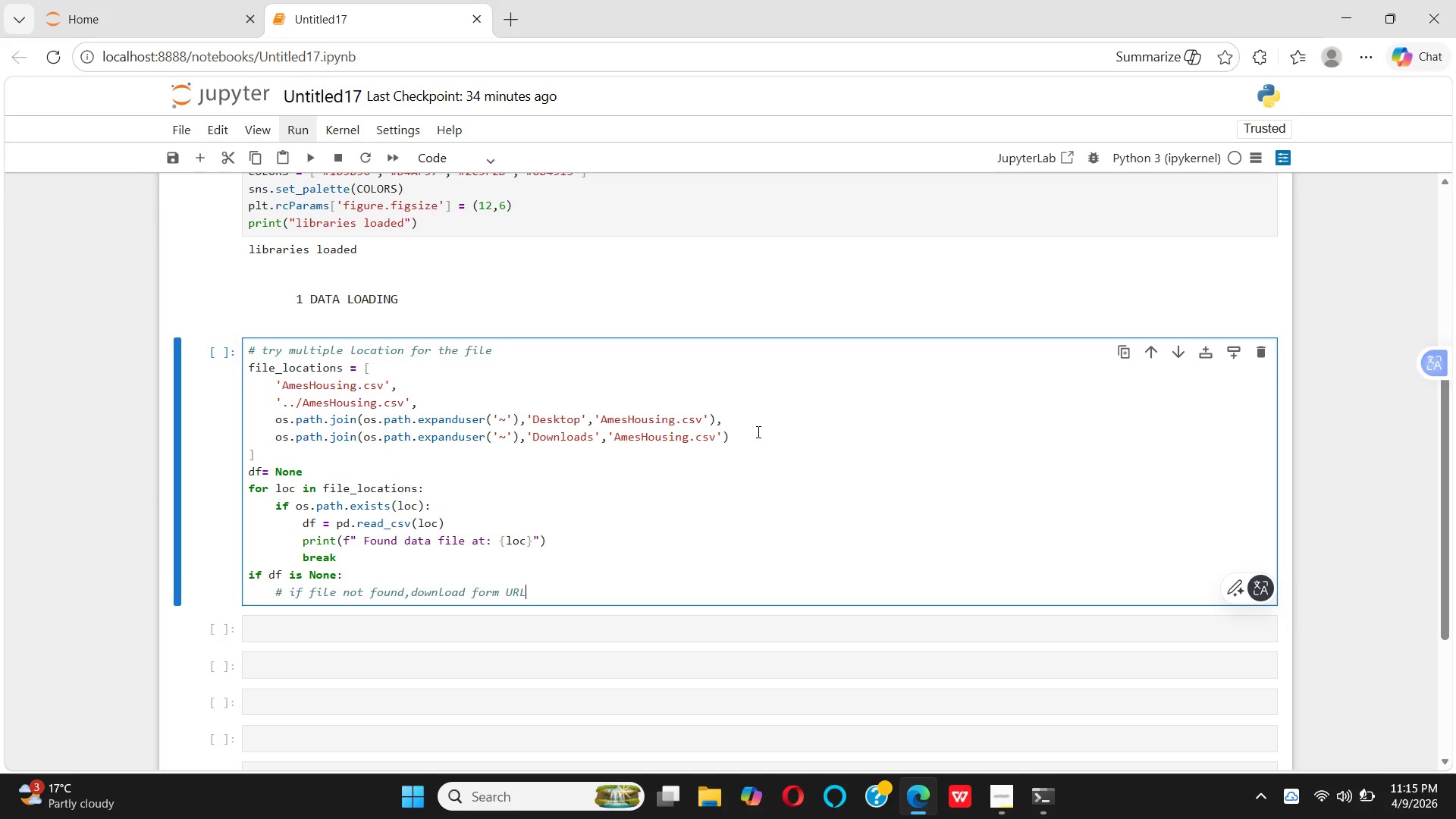 
key(Enter)
 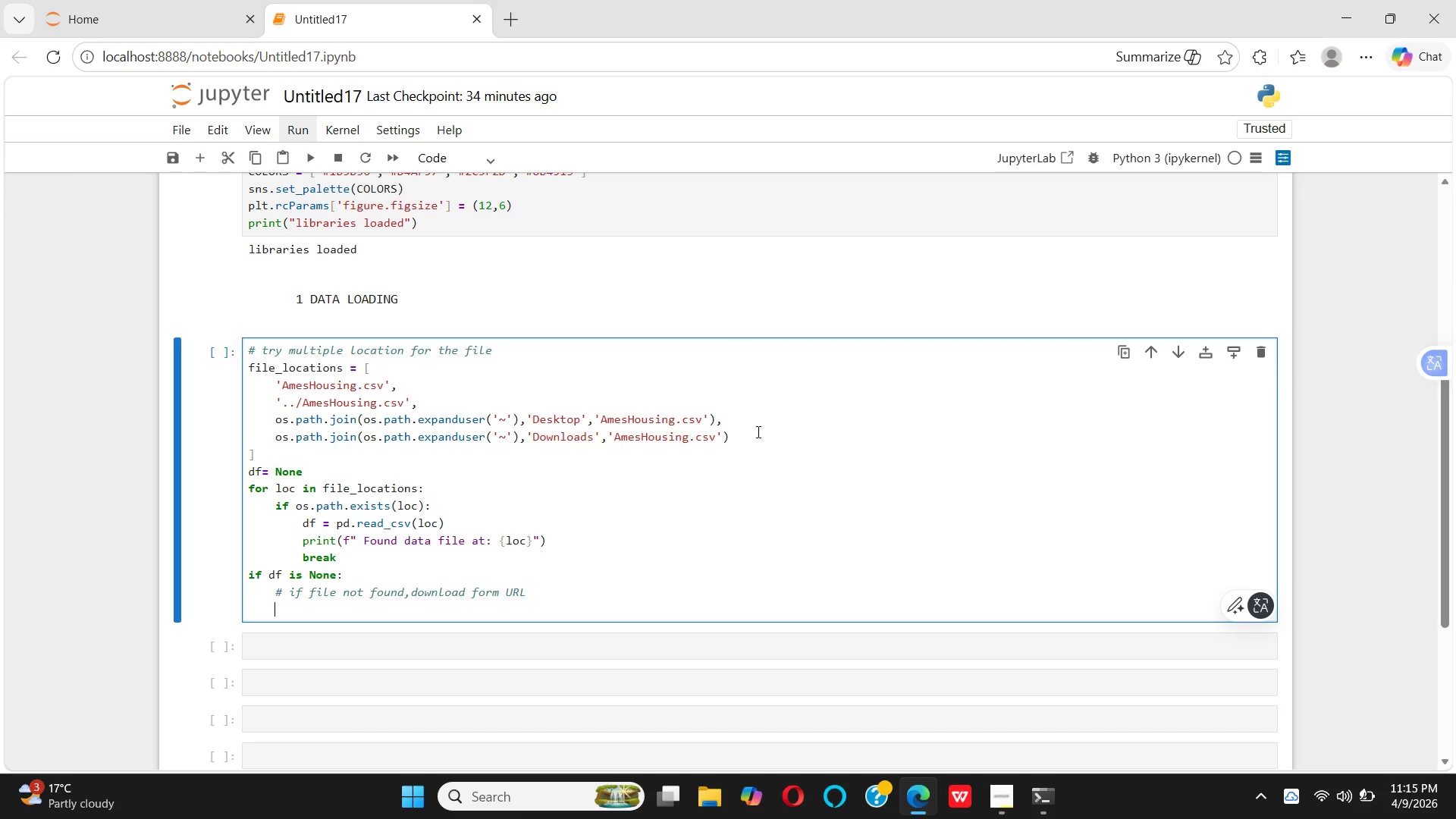 
type(URL = )
 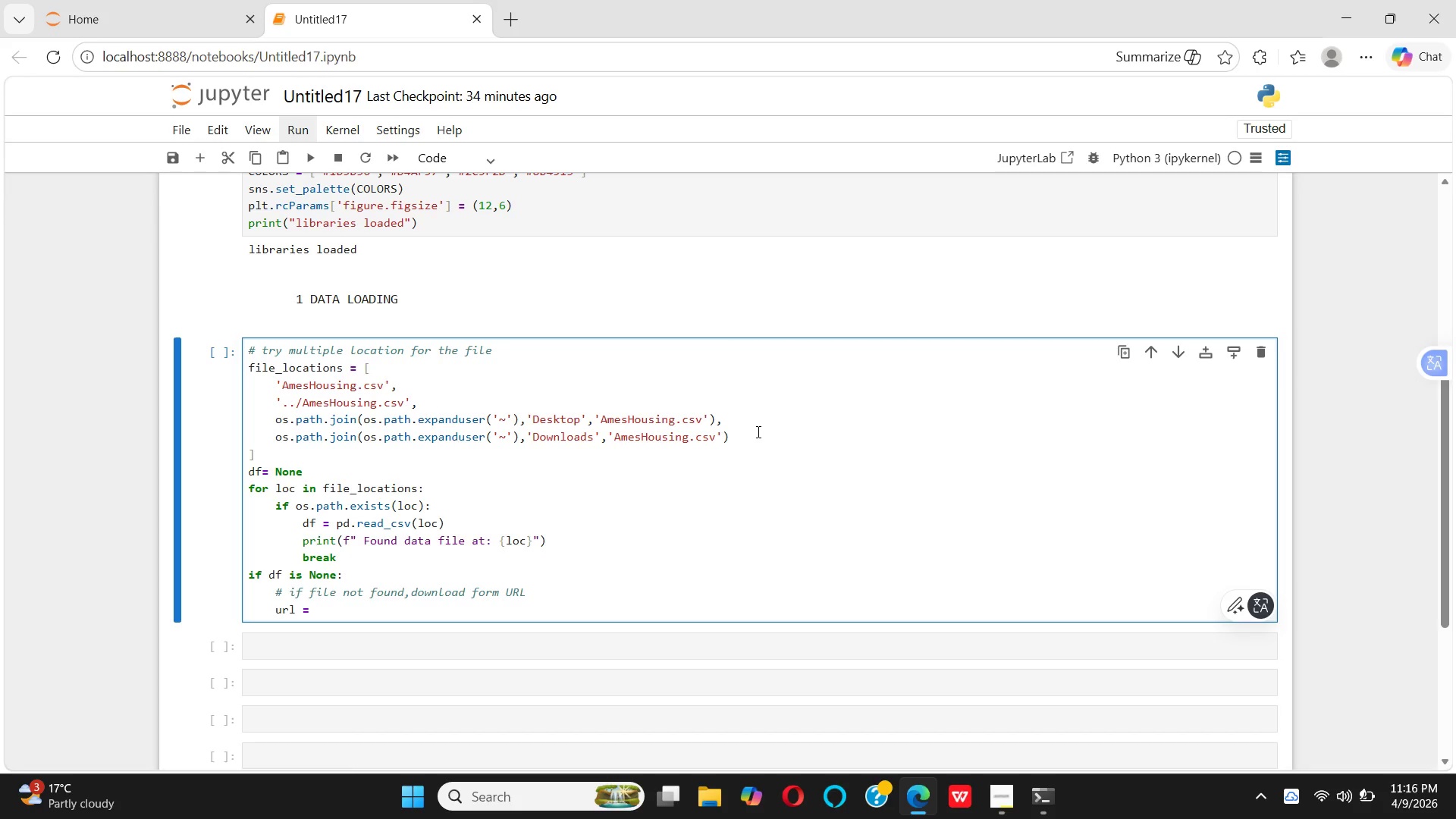 
wait(12.23)
 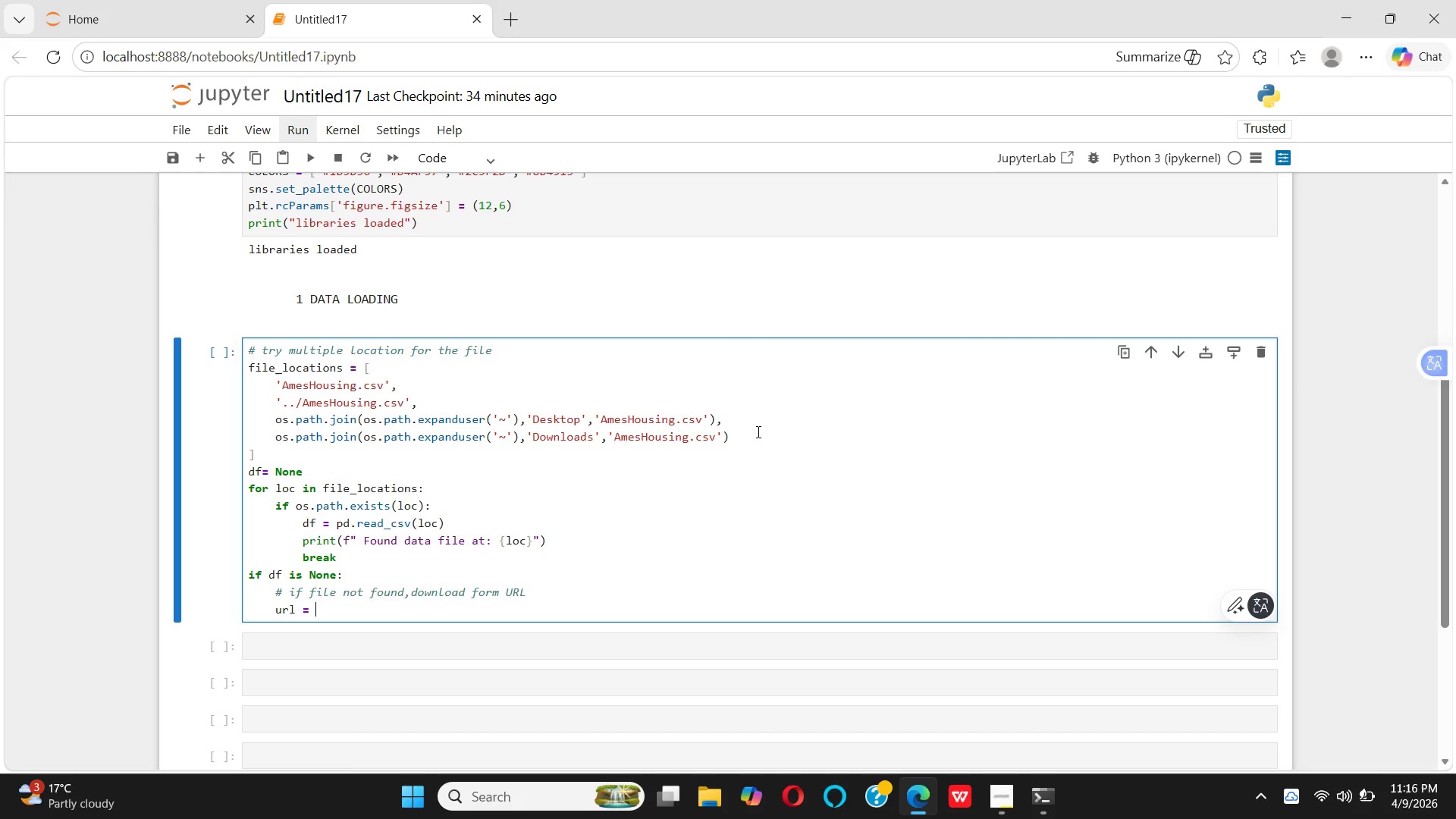 
key(Shift+Quote)
 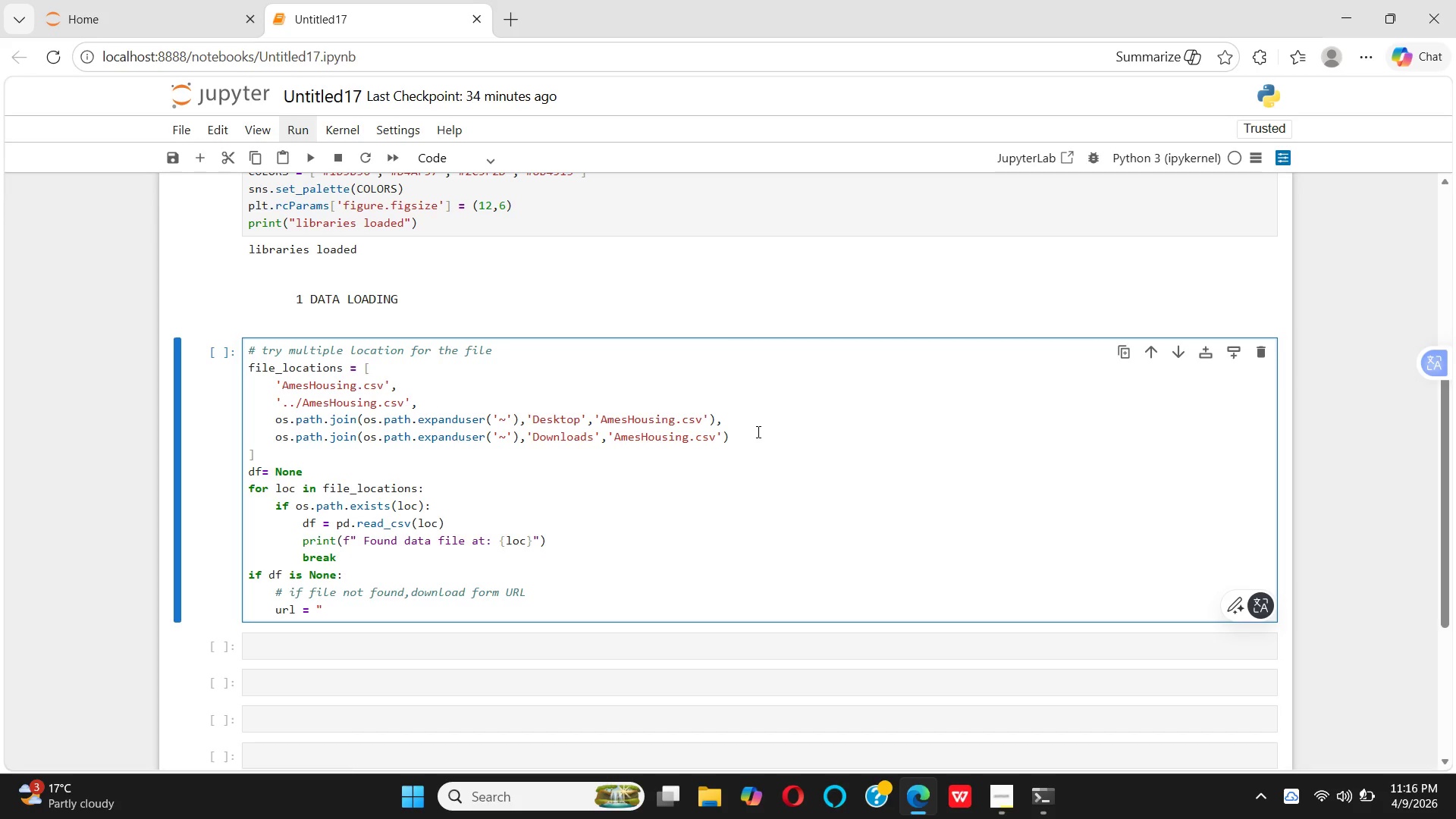 
key(Shift+Quote)
 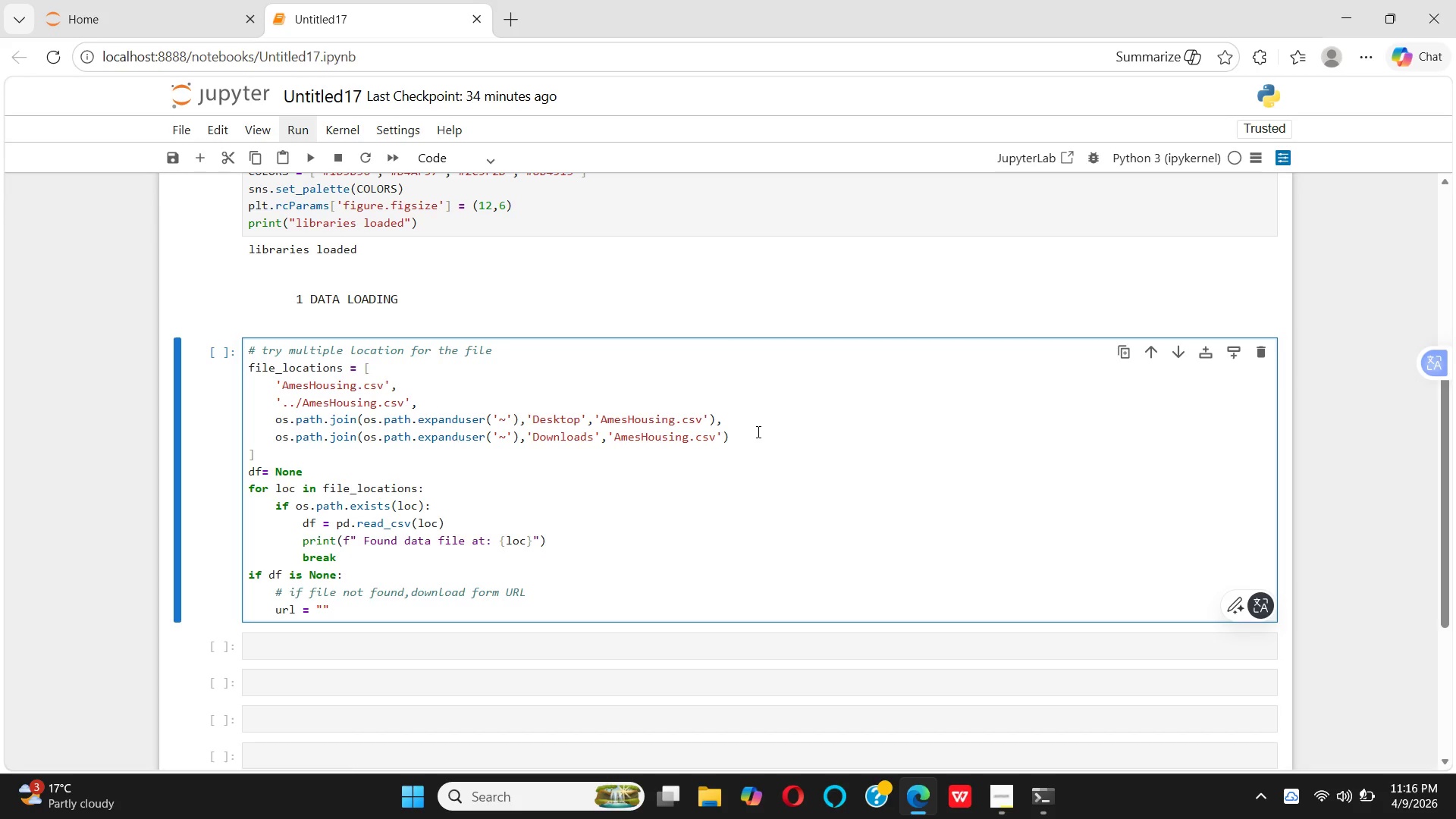 
key(ArrowLeft)
 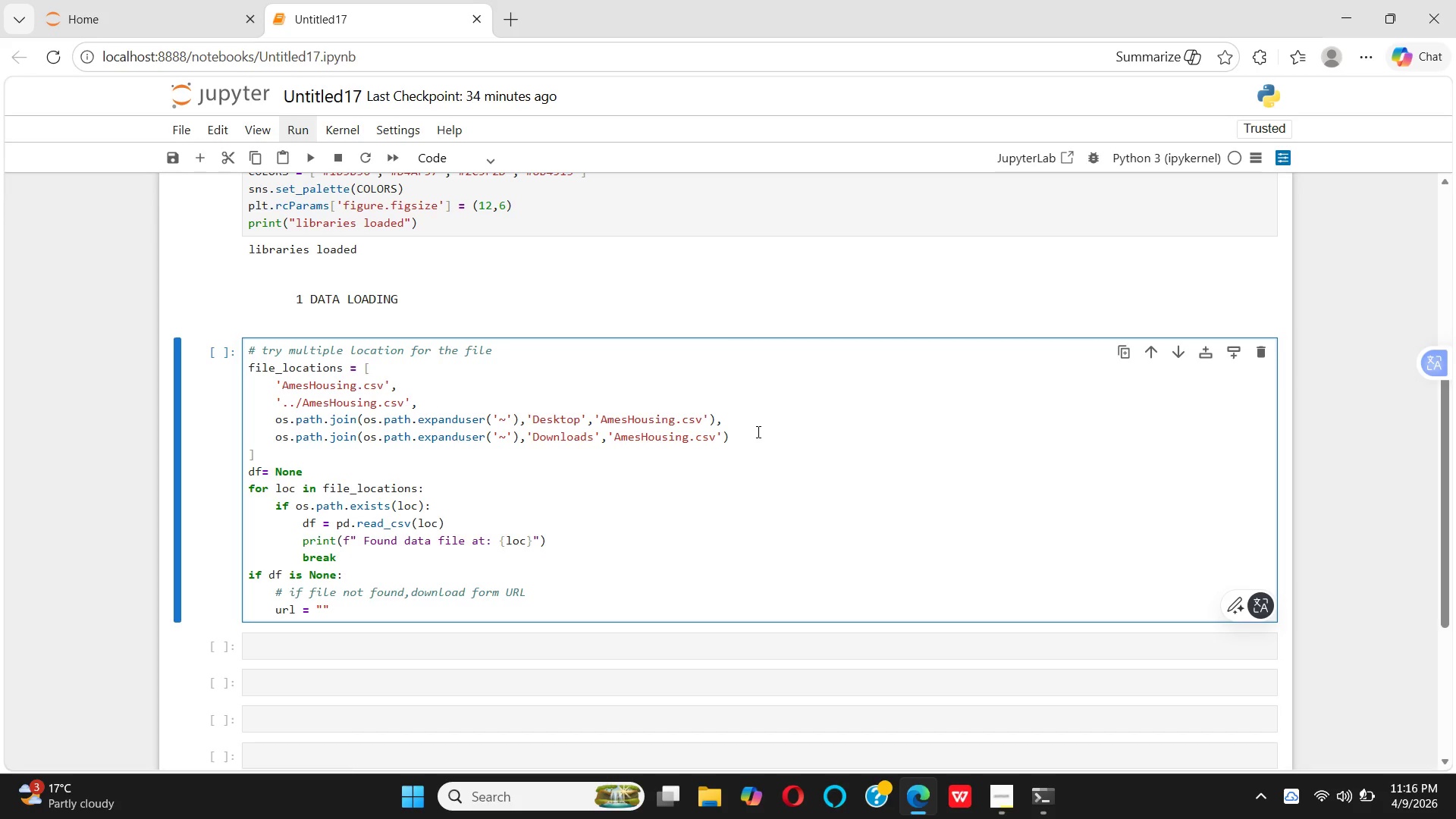 
wait(8.31)
 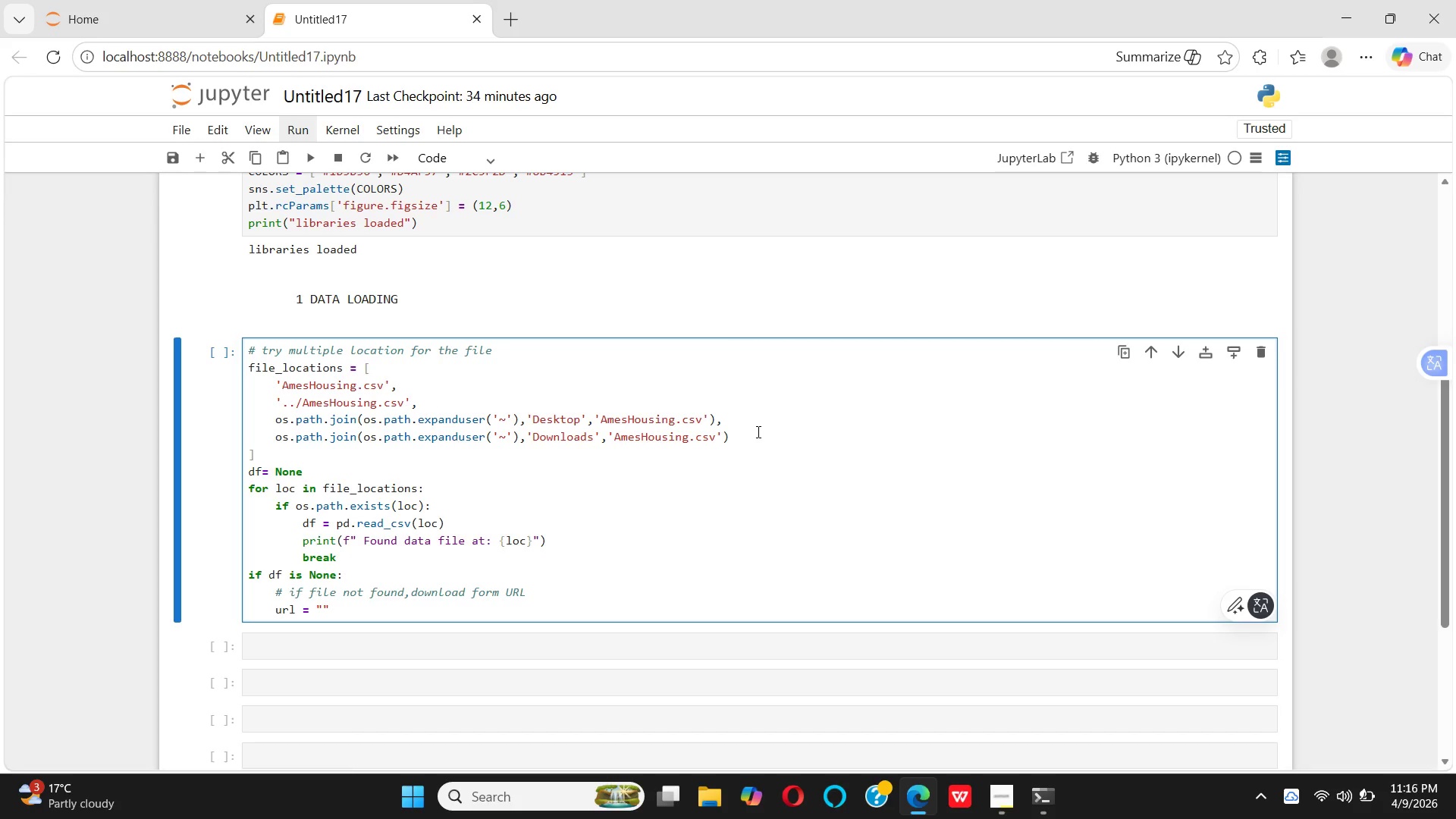 
type(HTTPS://)
 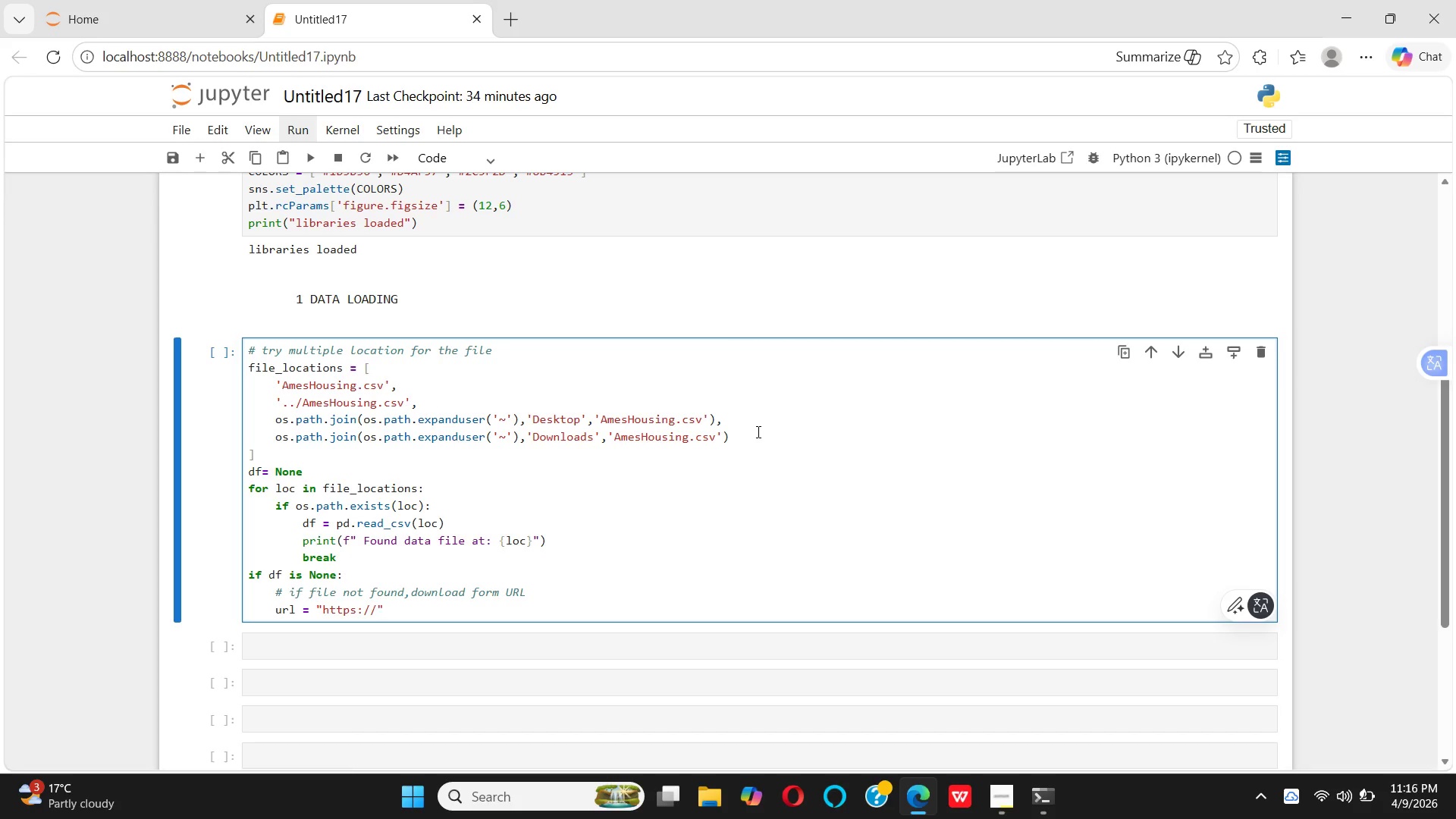 
type(RAW,)
key(Backspace)
type(.GITHU)
 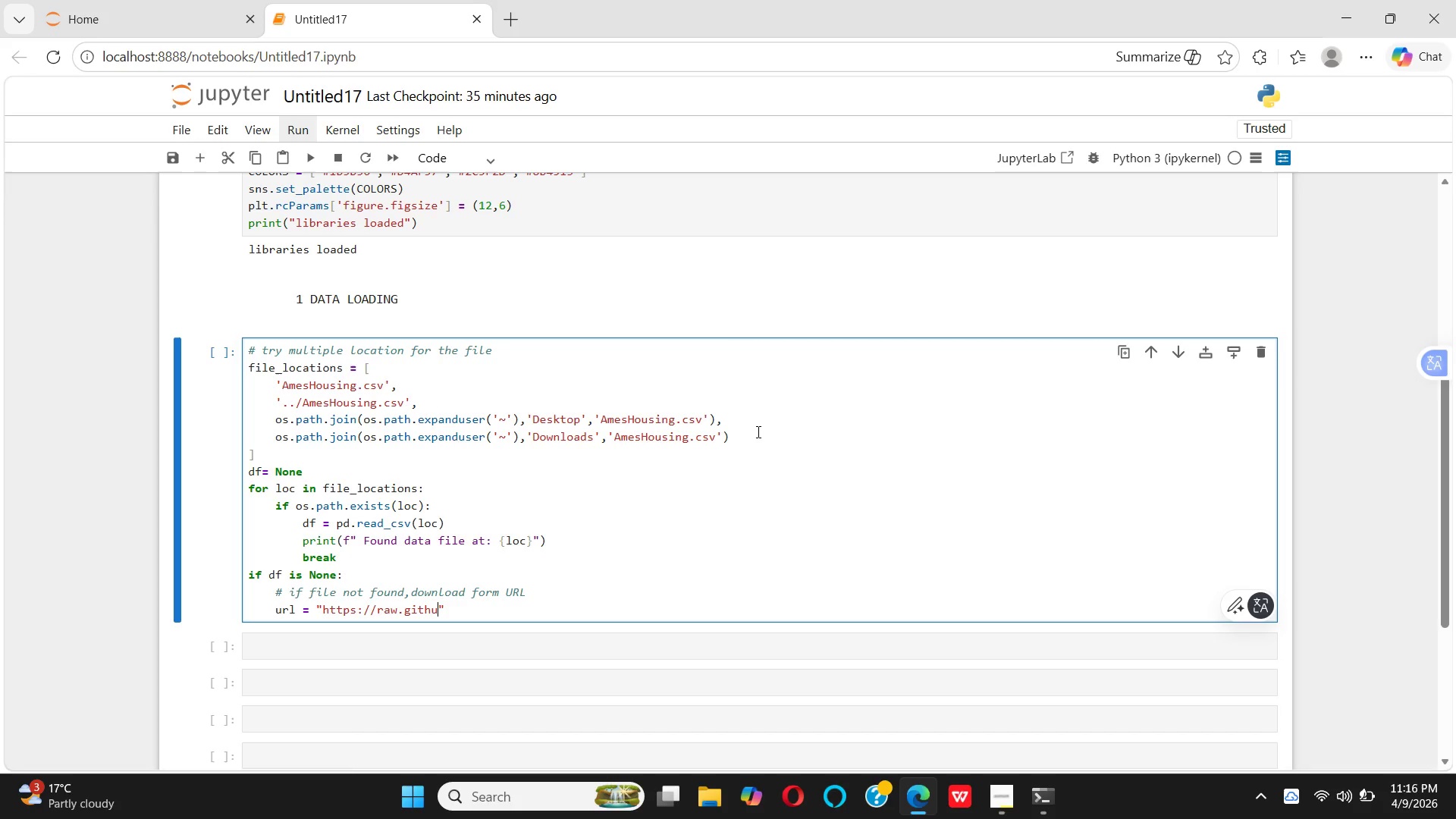 
key(B)
 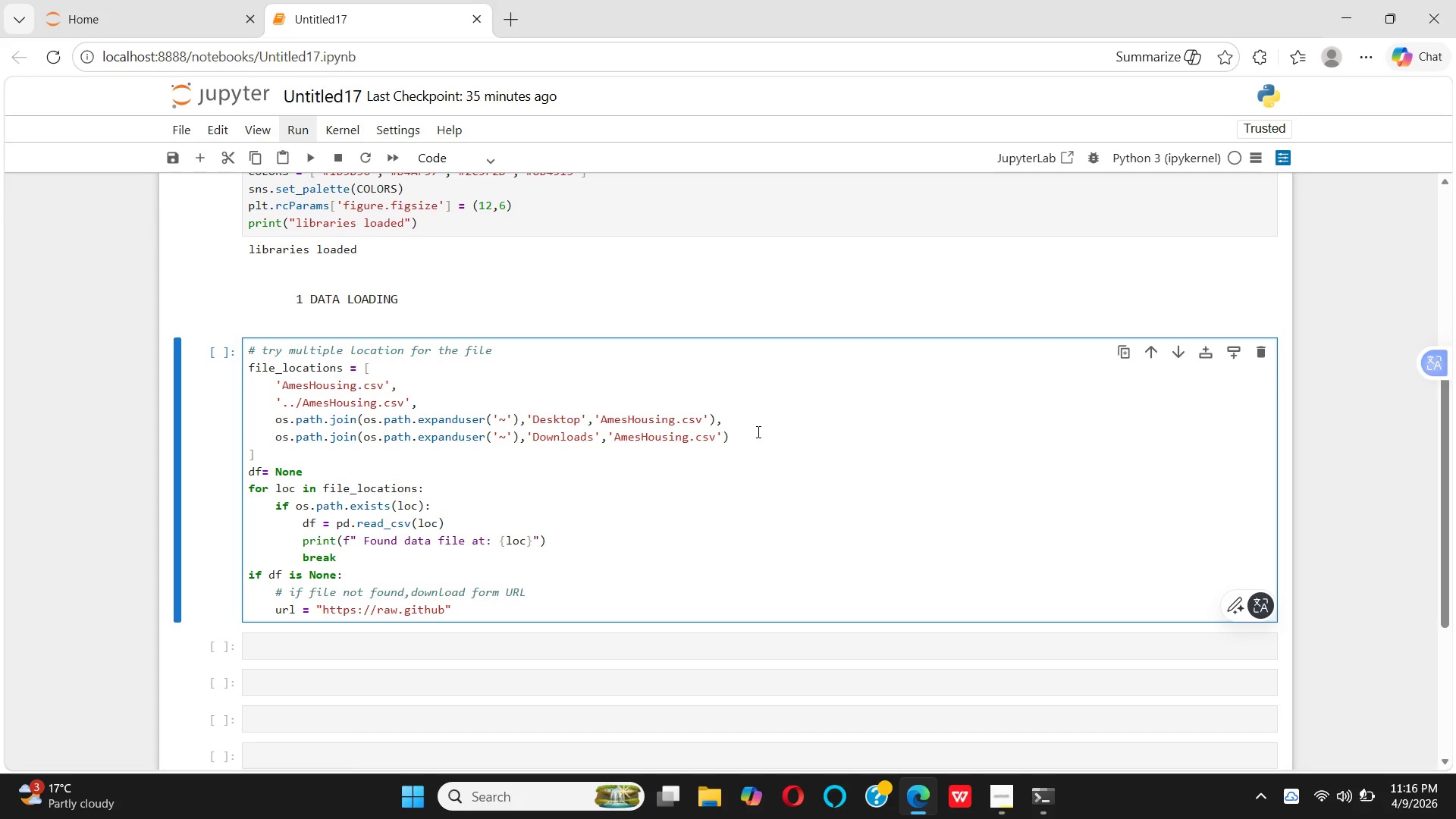 
type(USER)
 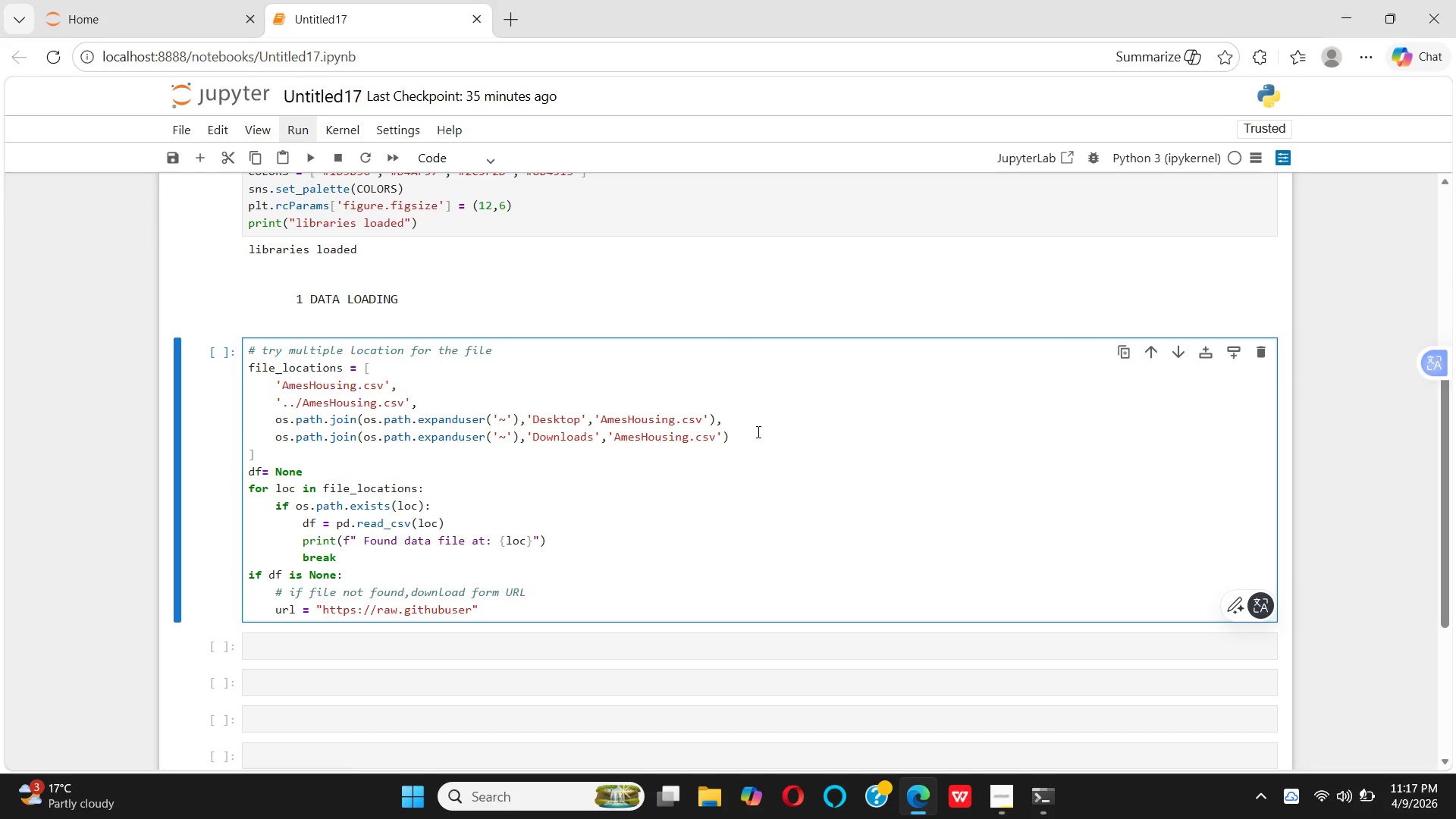 
wait(14.08)
 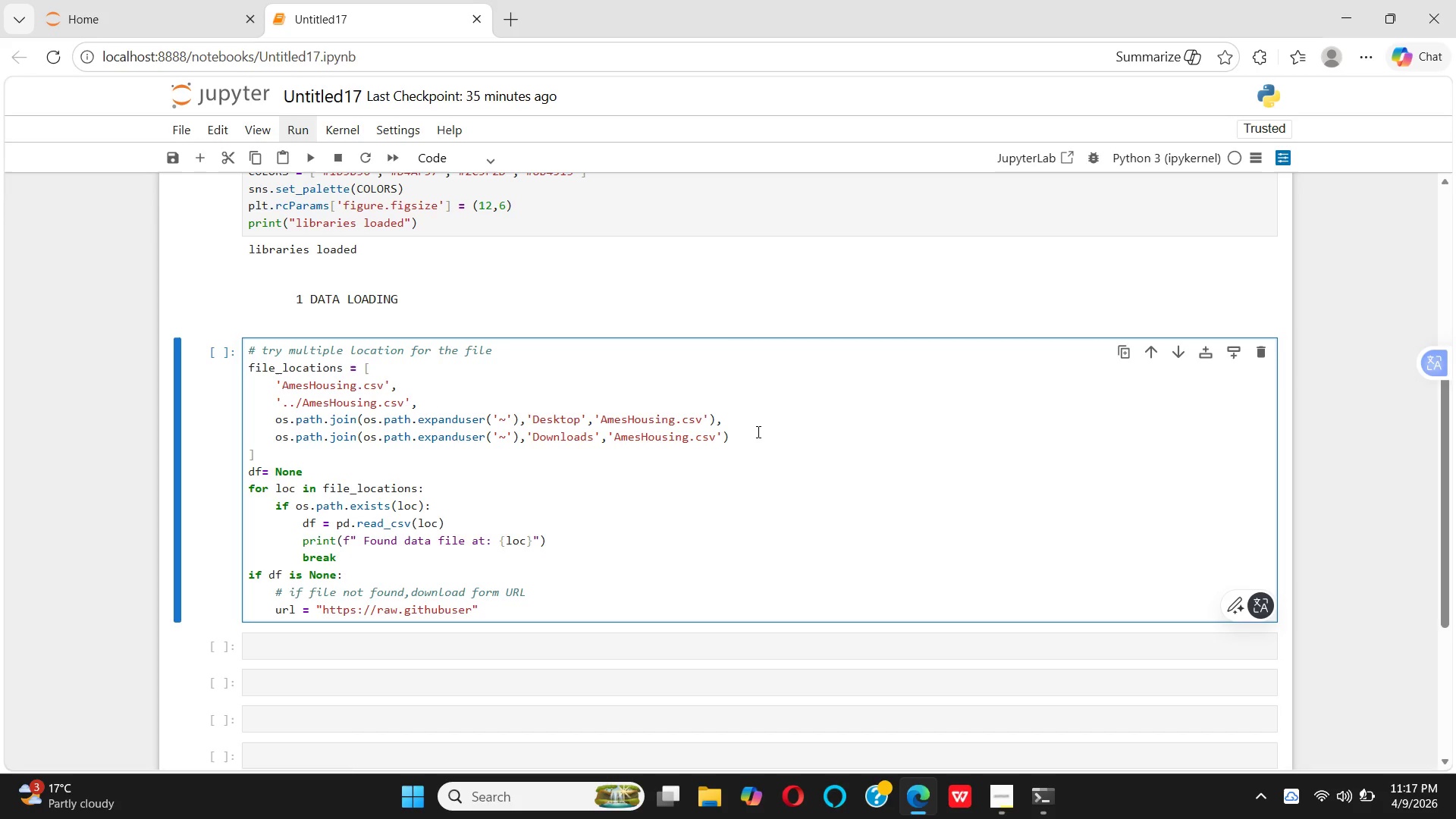 
type(CONTENT.COM/)
 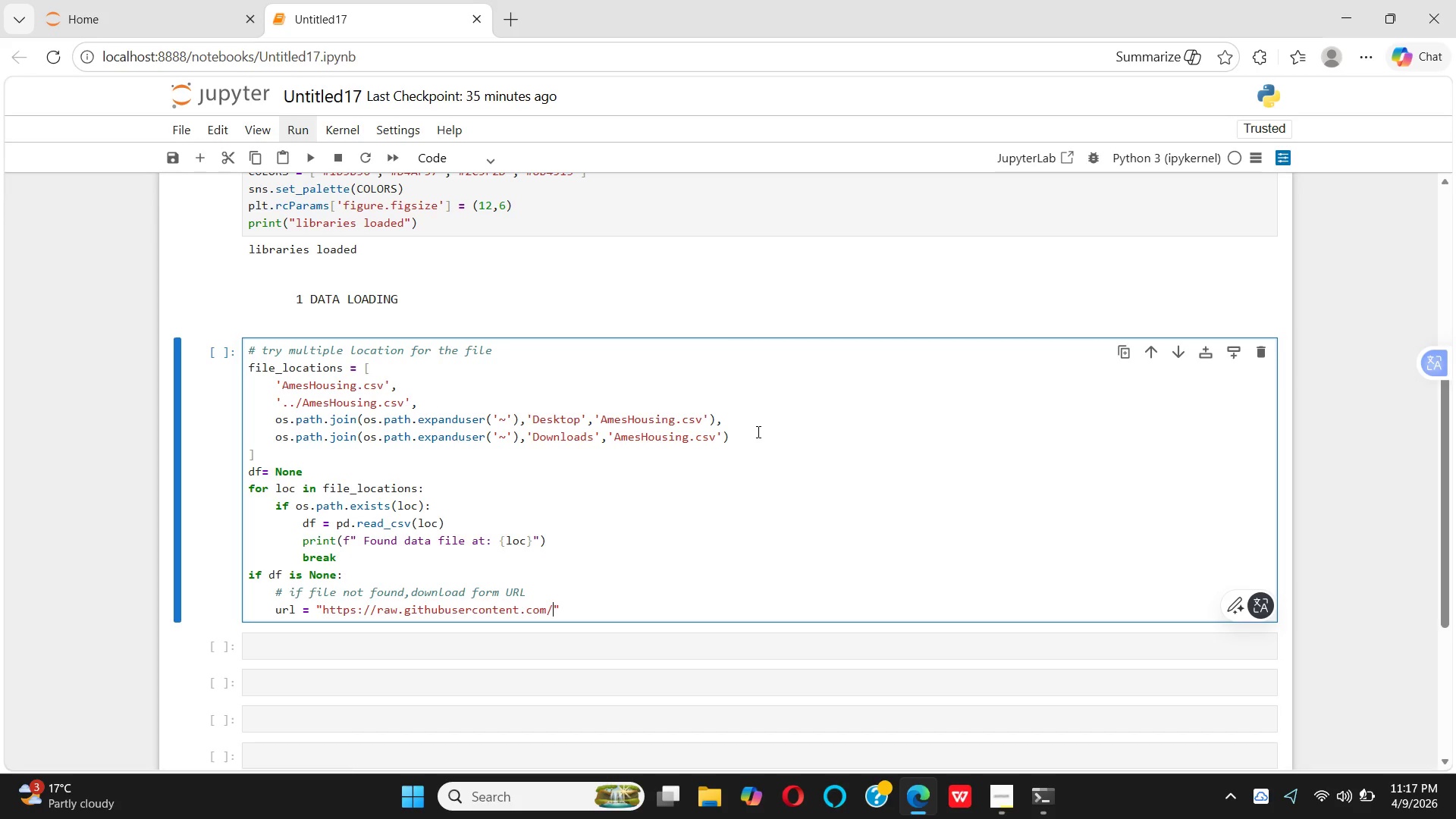 
type(JUSTMARKHAM/SCIKIT-LEAR)
 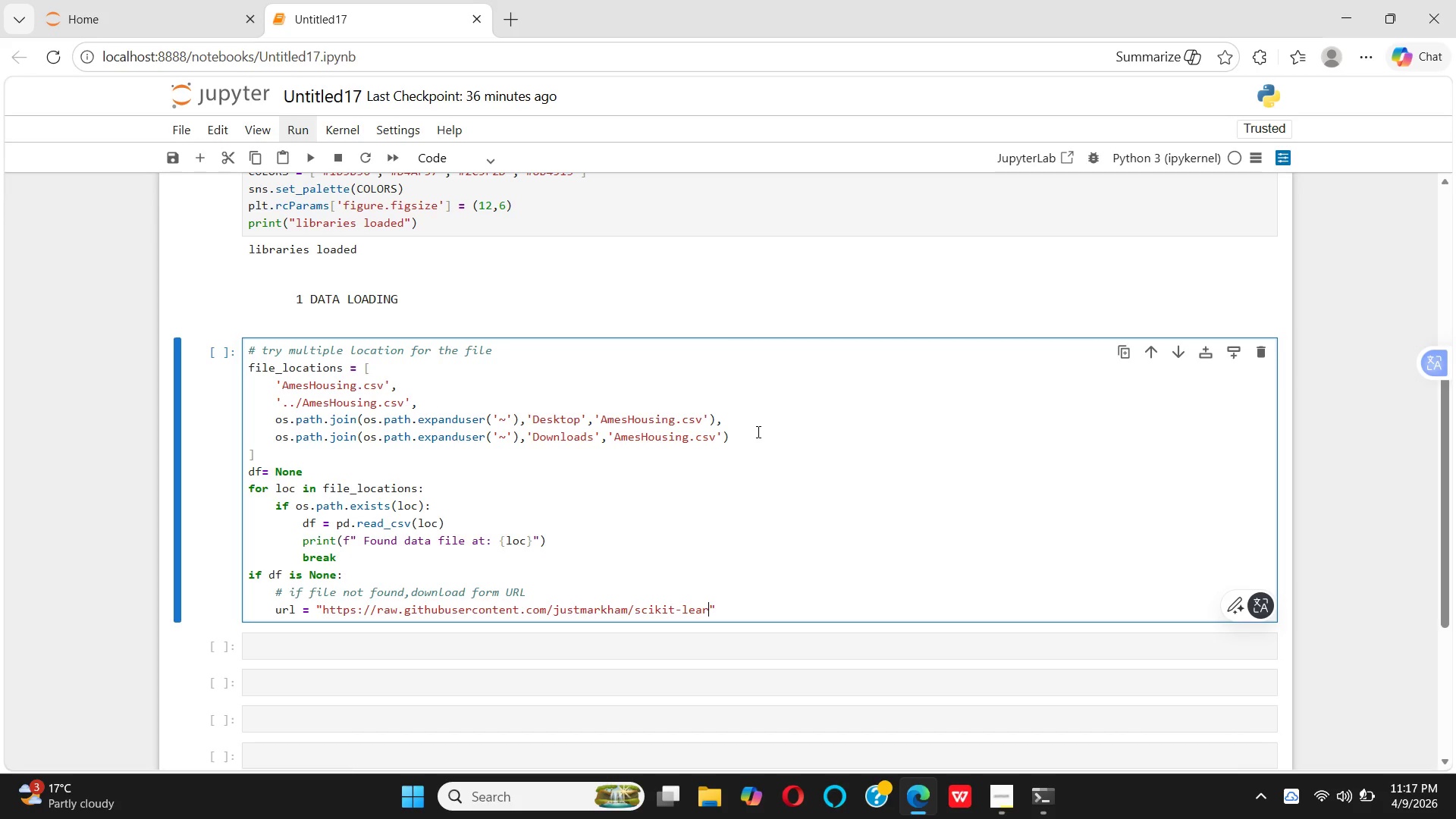 
wait(17.41)
 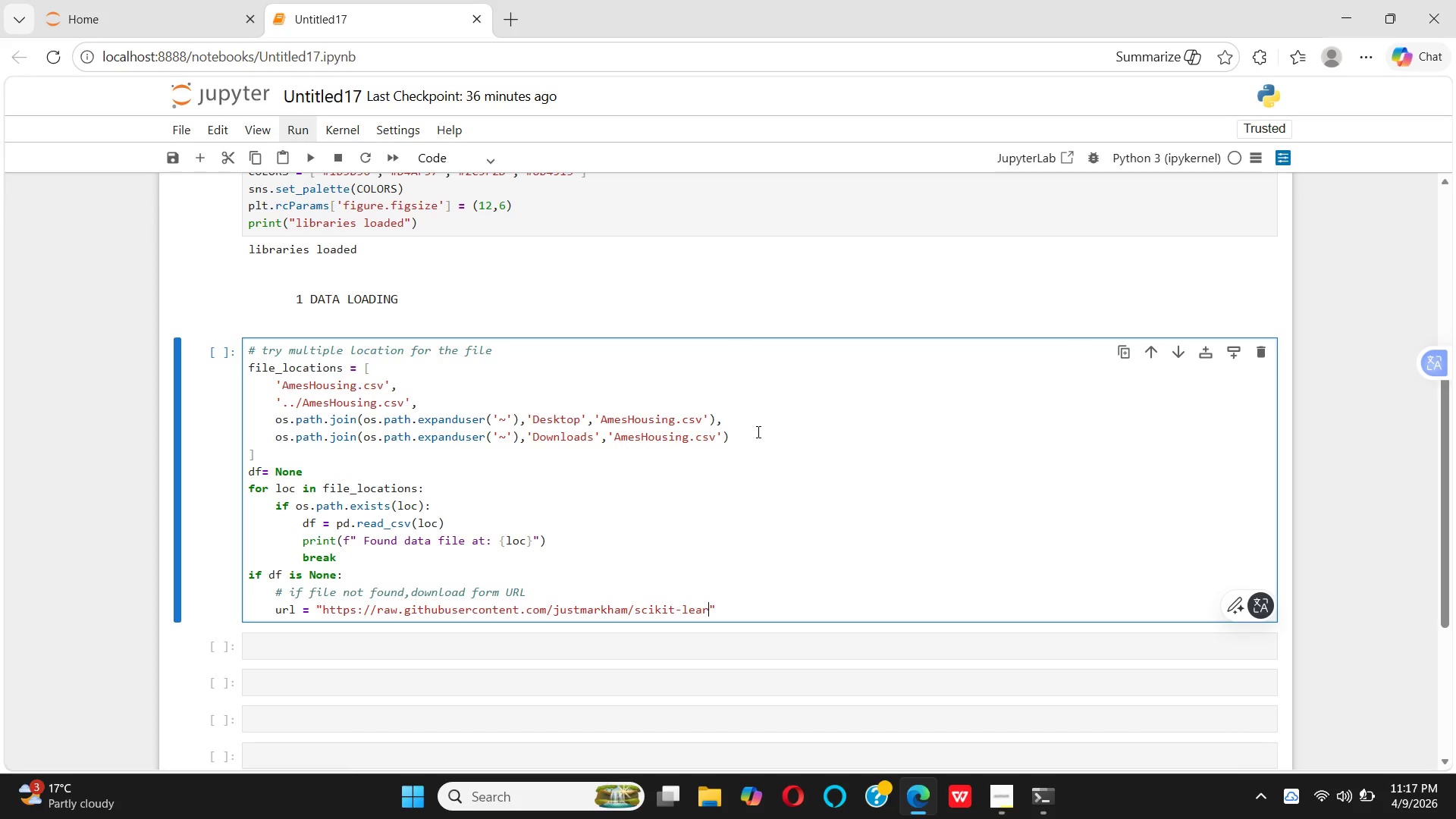 
key(N)
 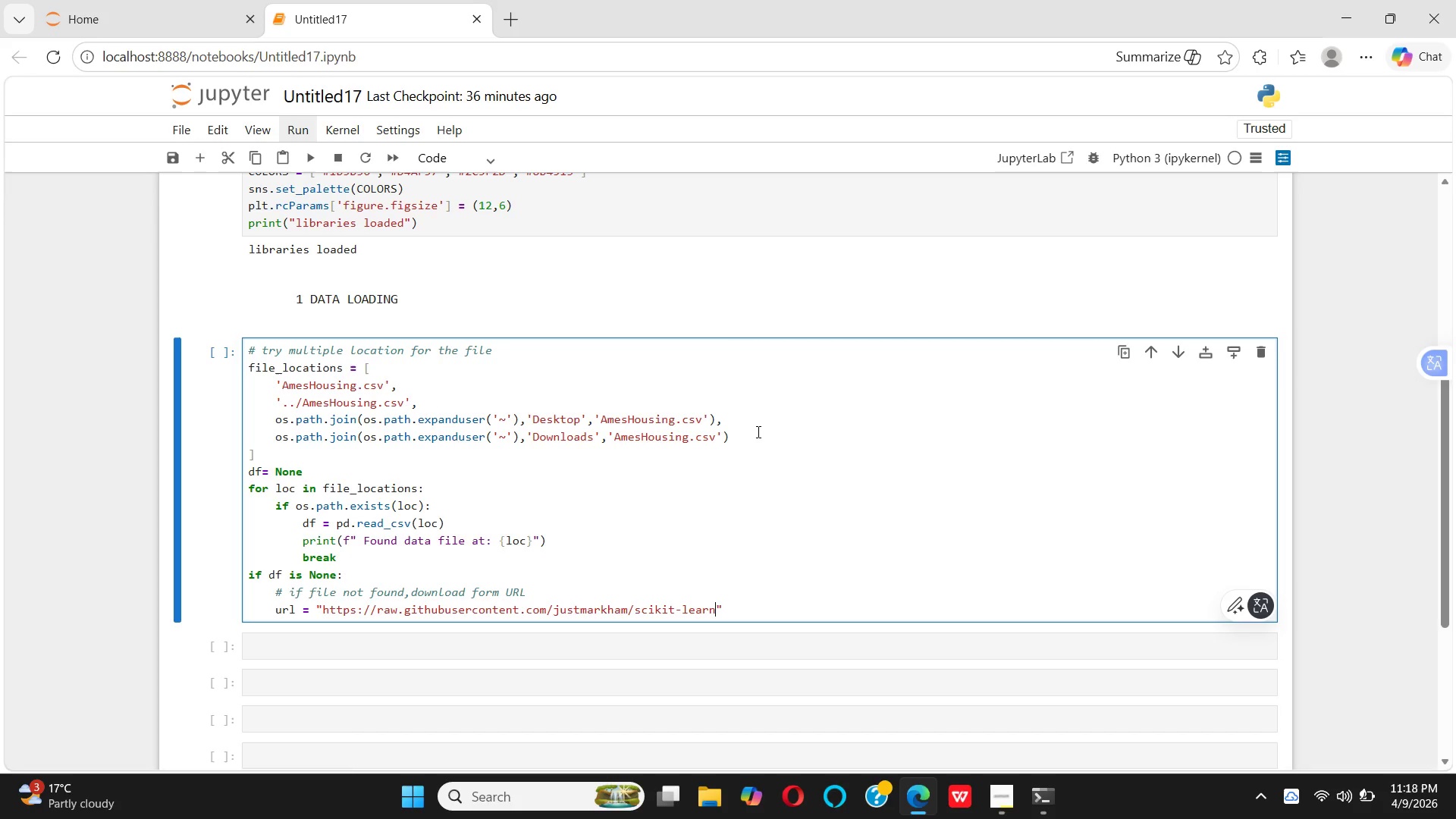 
key(Minus)
 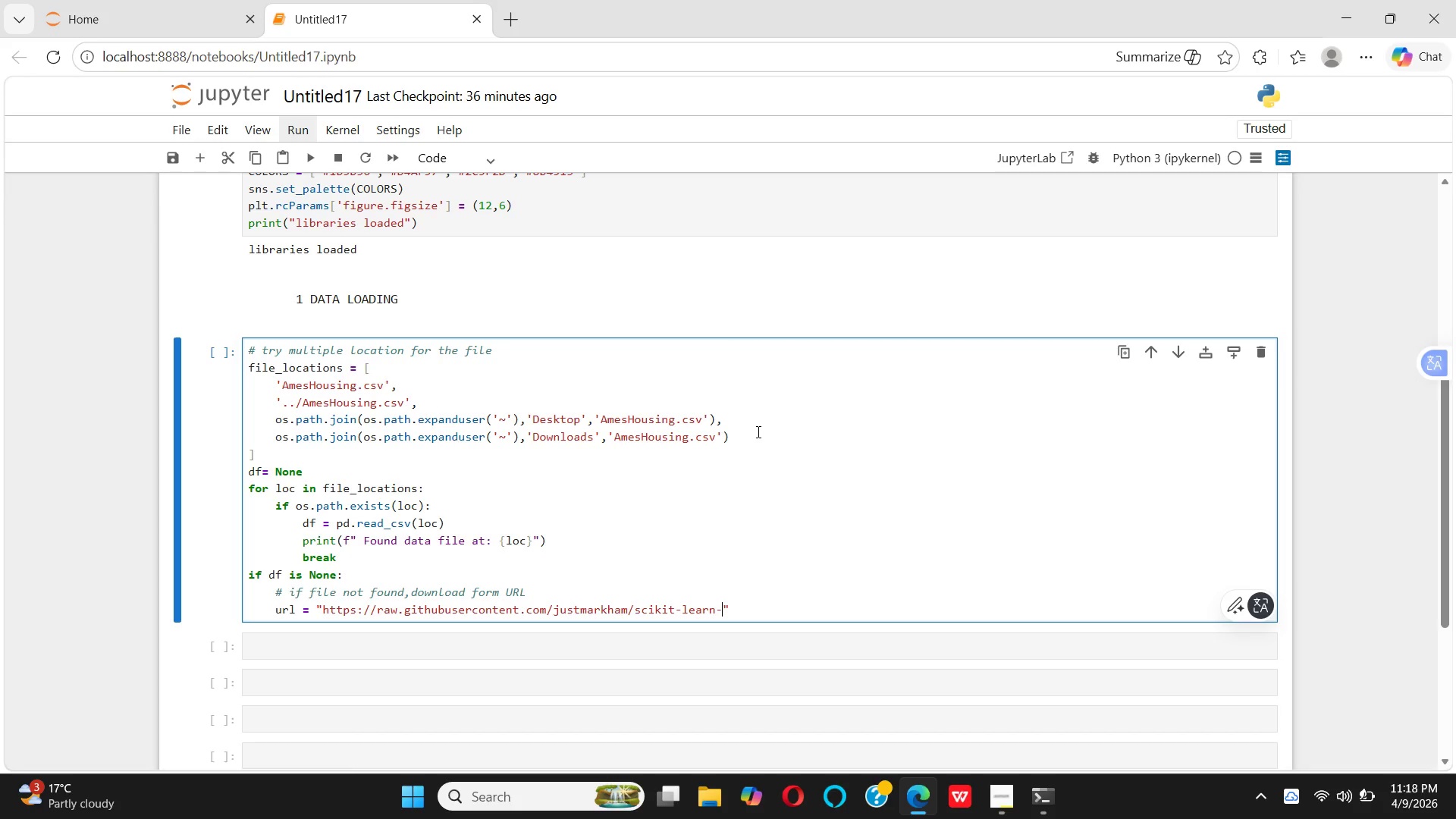 
key(V)
 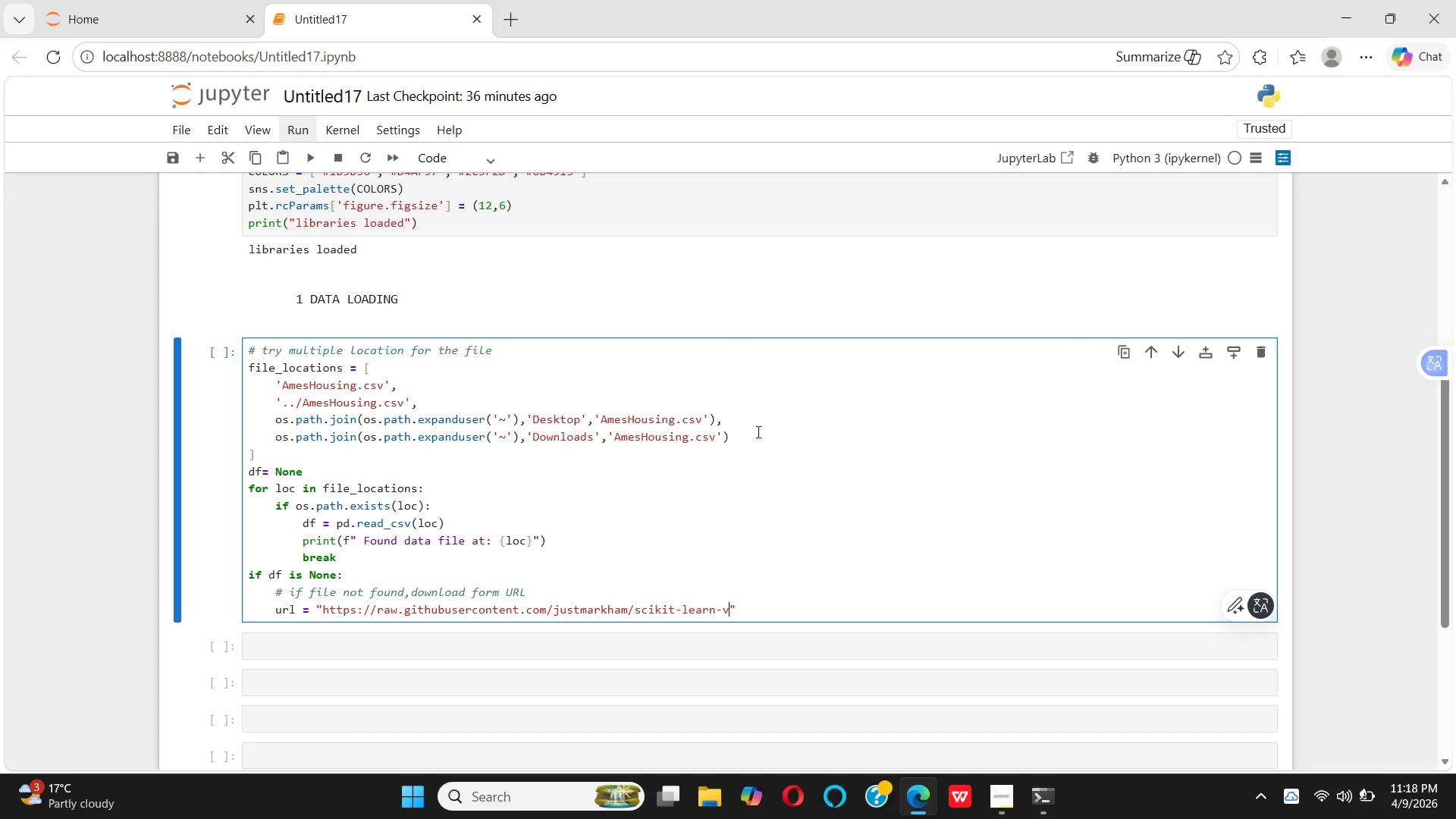 
type(ideos/master/dat/)
key(Backspace)
type(a/AmesHousing.csv")
key(Backspace)
 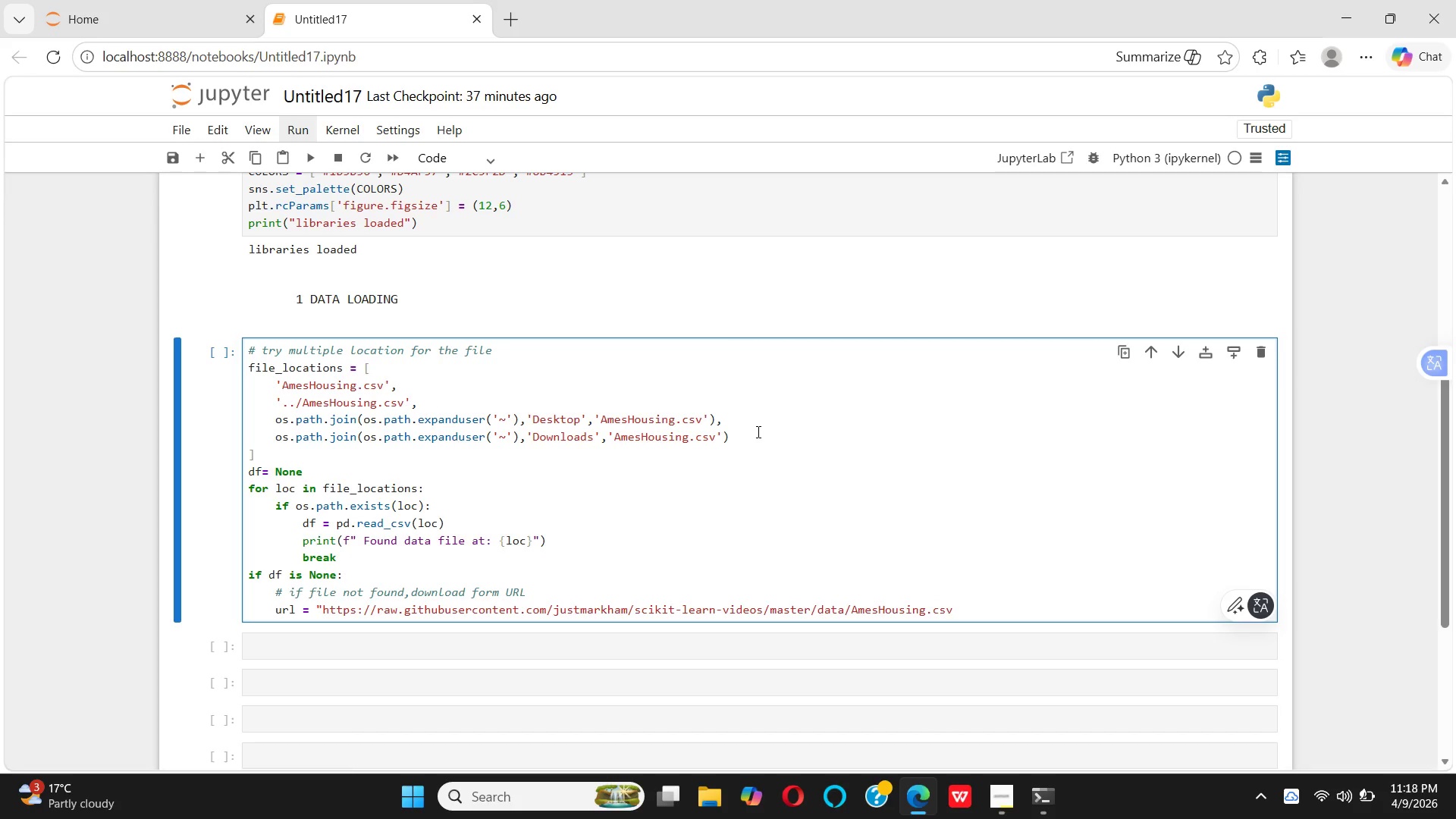 
key(Enter)
 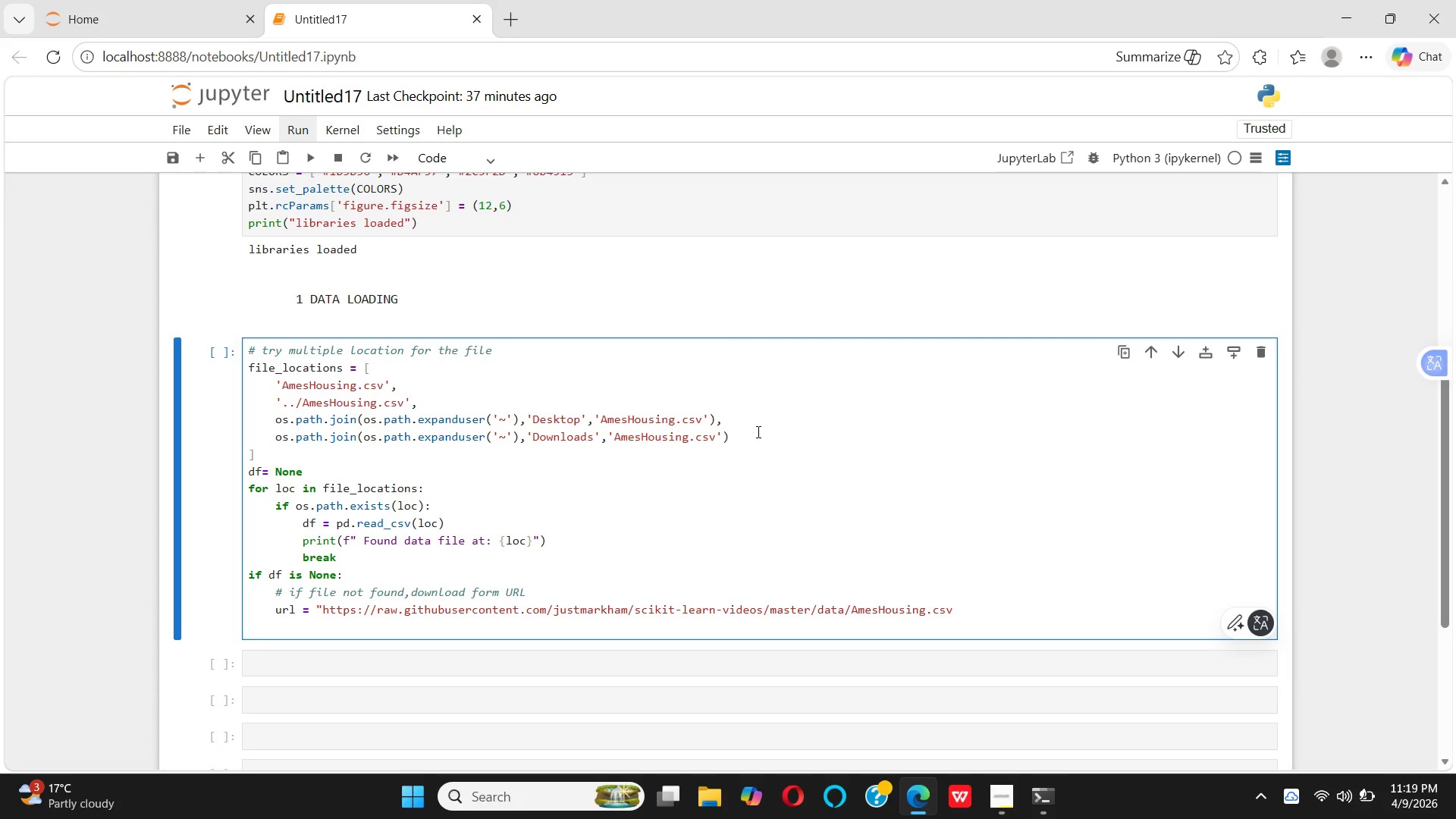 
type(df = pd.read_csv)
 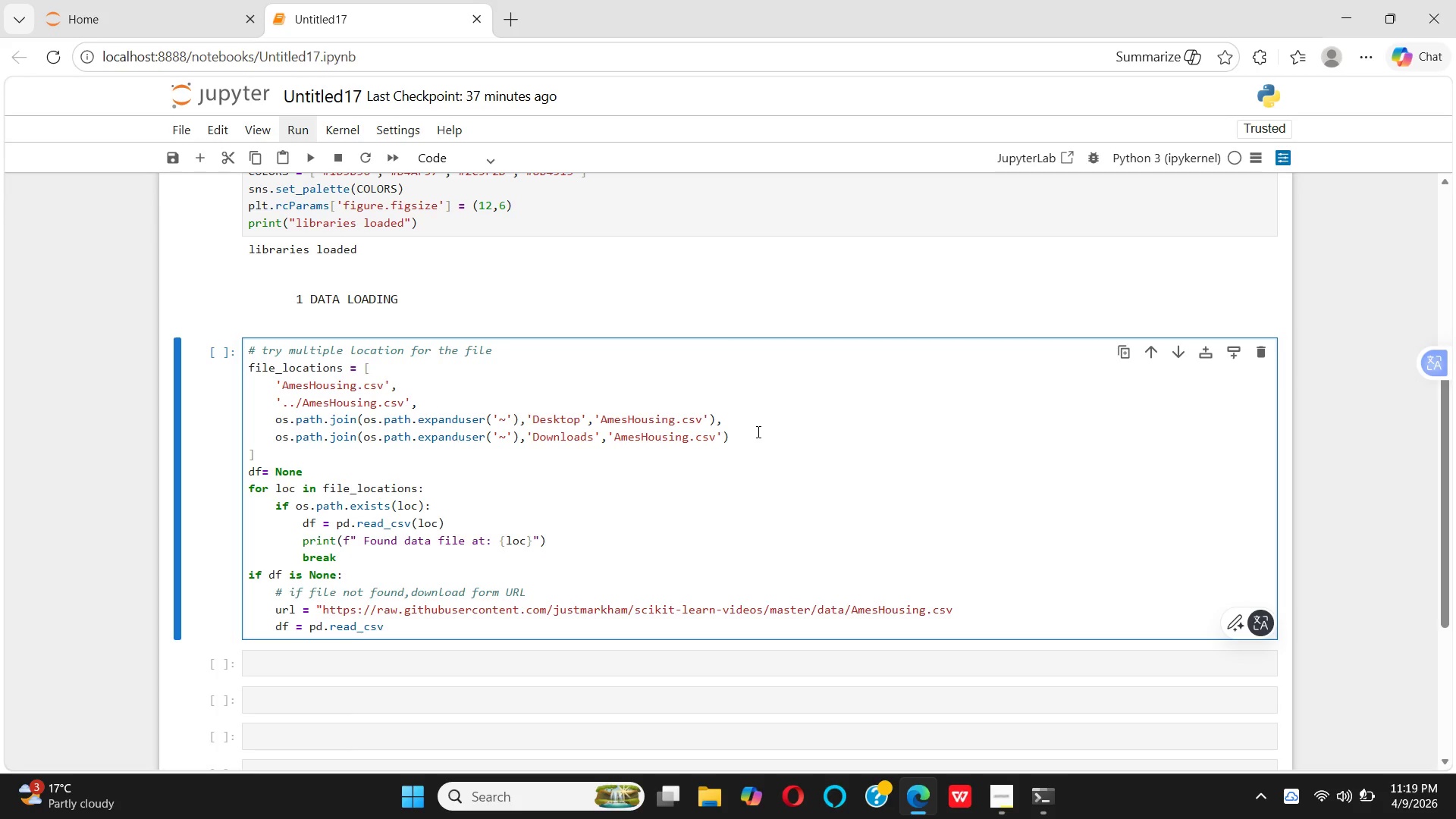 
type(())
 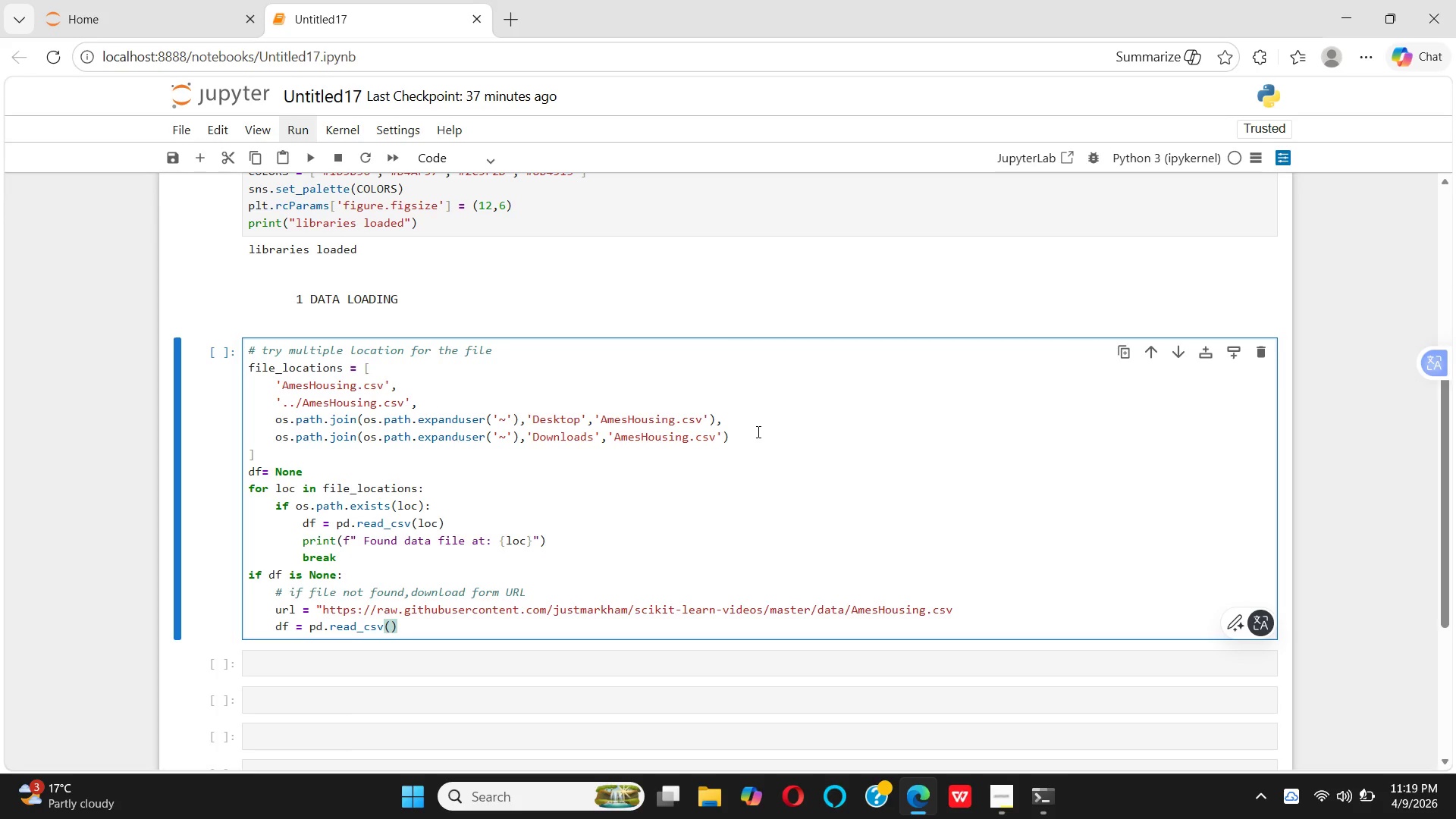 
key(ArrowLeft)
 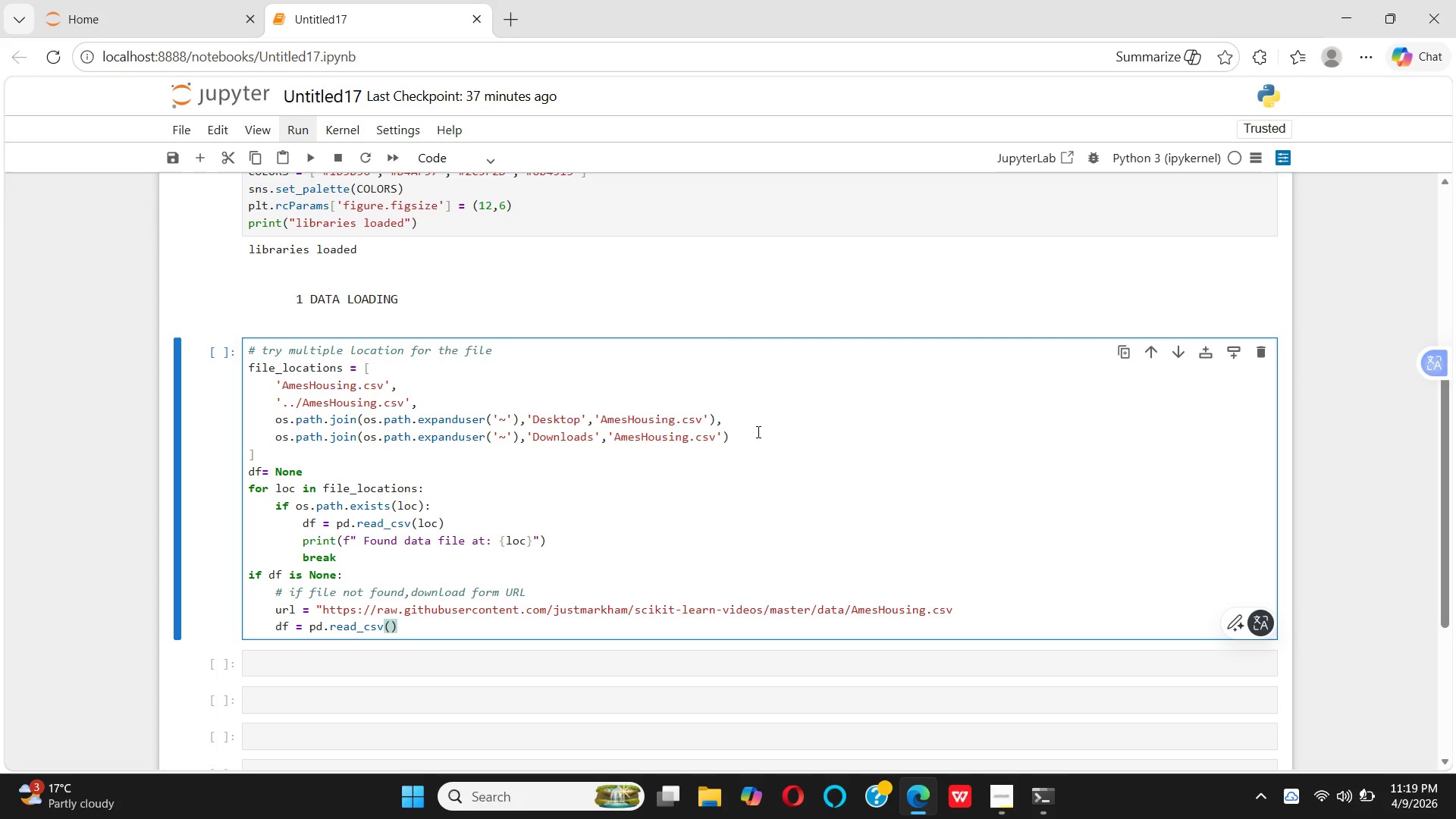 
type(url)
 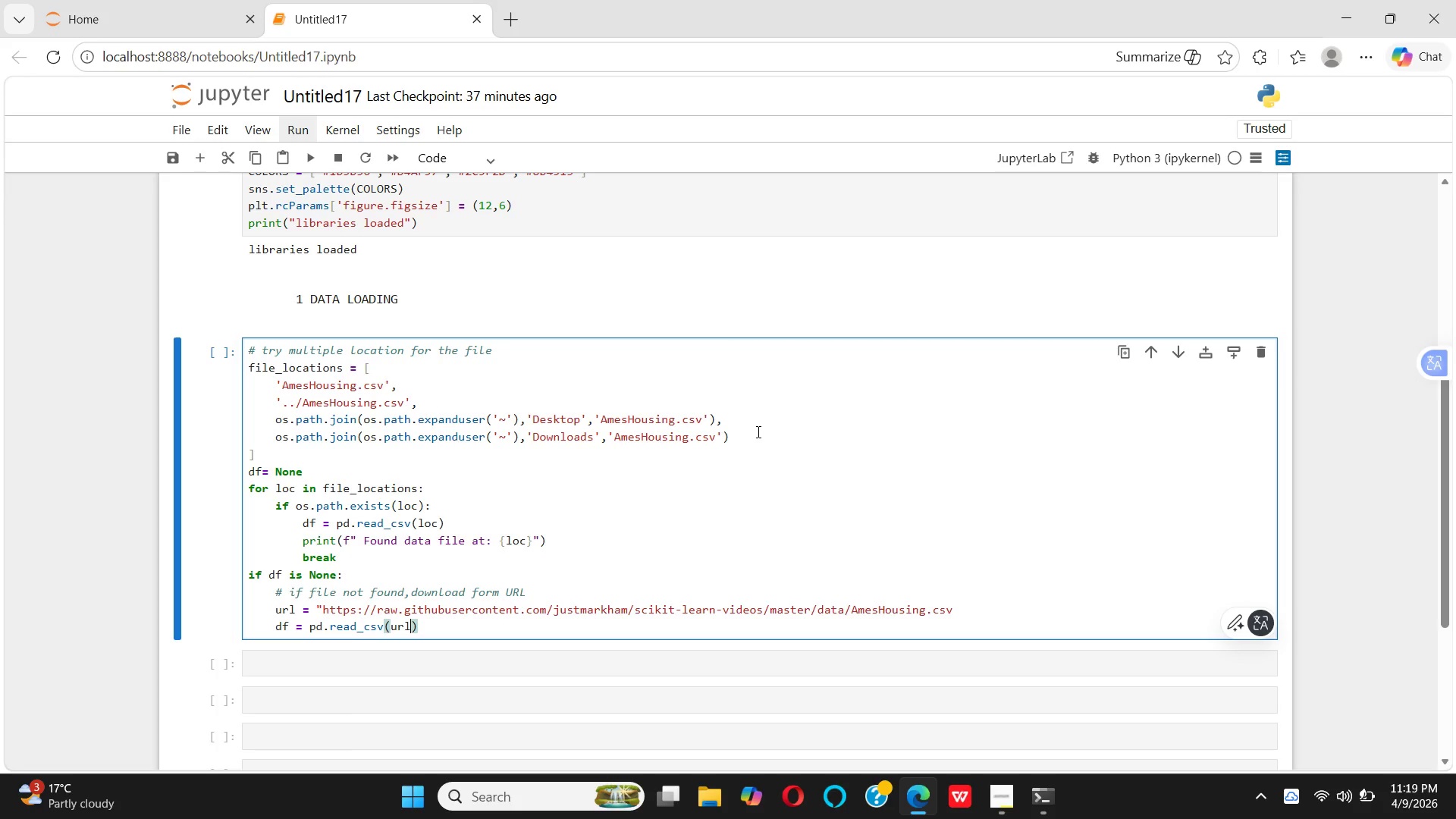 
wait(8.75)
 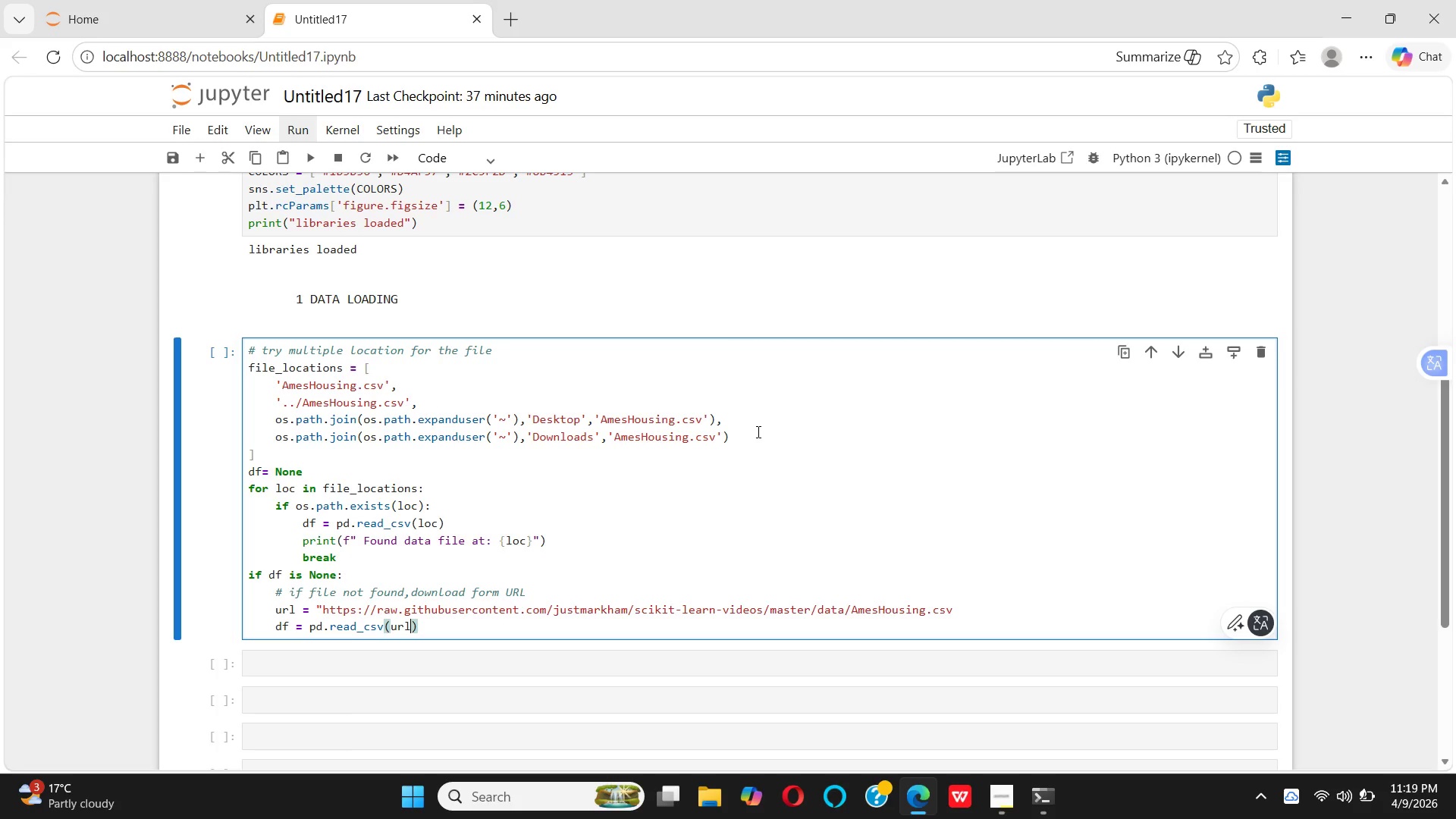 
key(ArrowRight)
 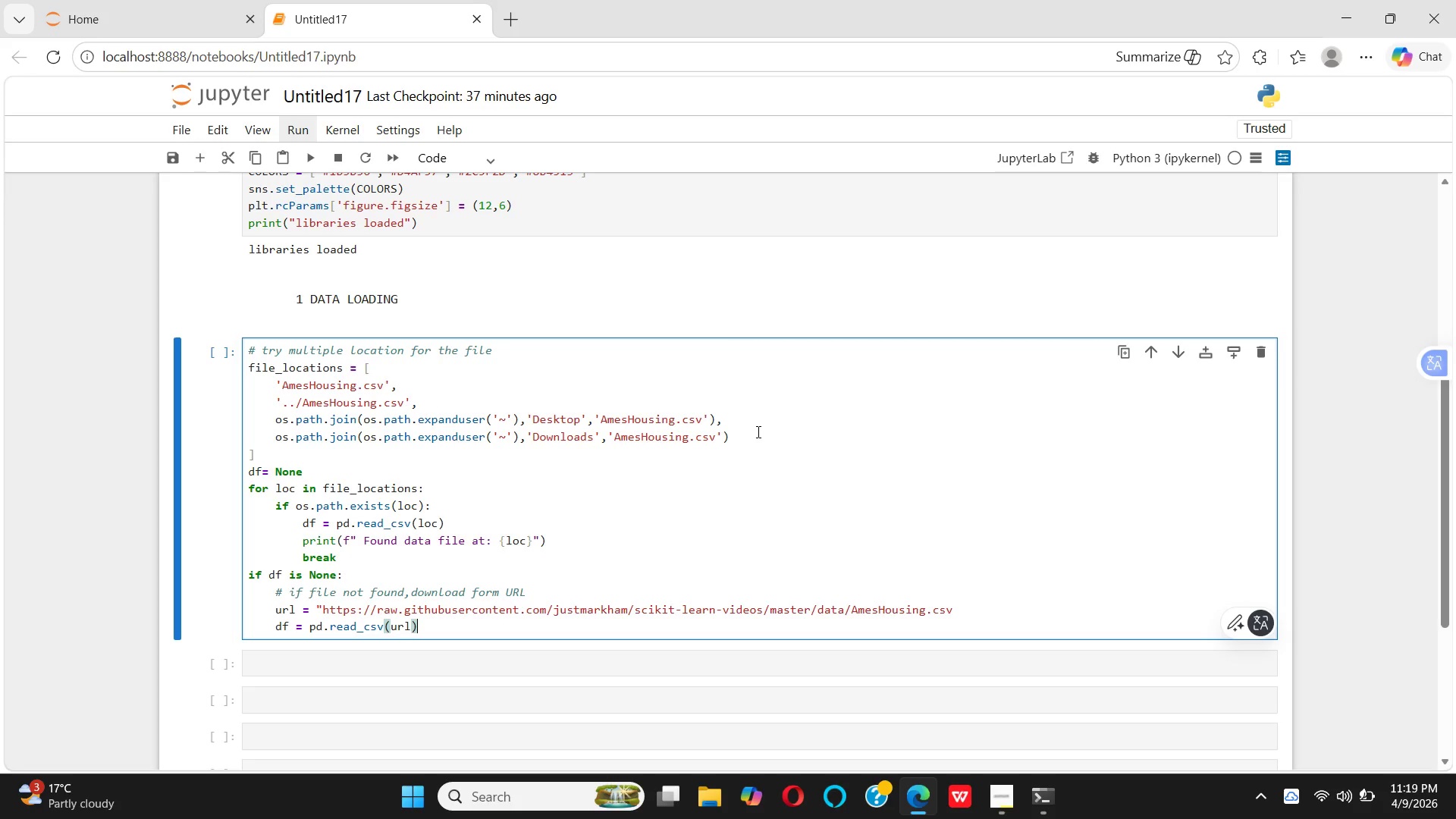 
key(Enter)
 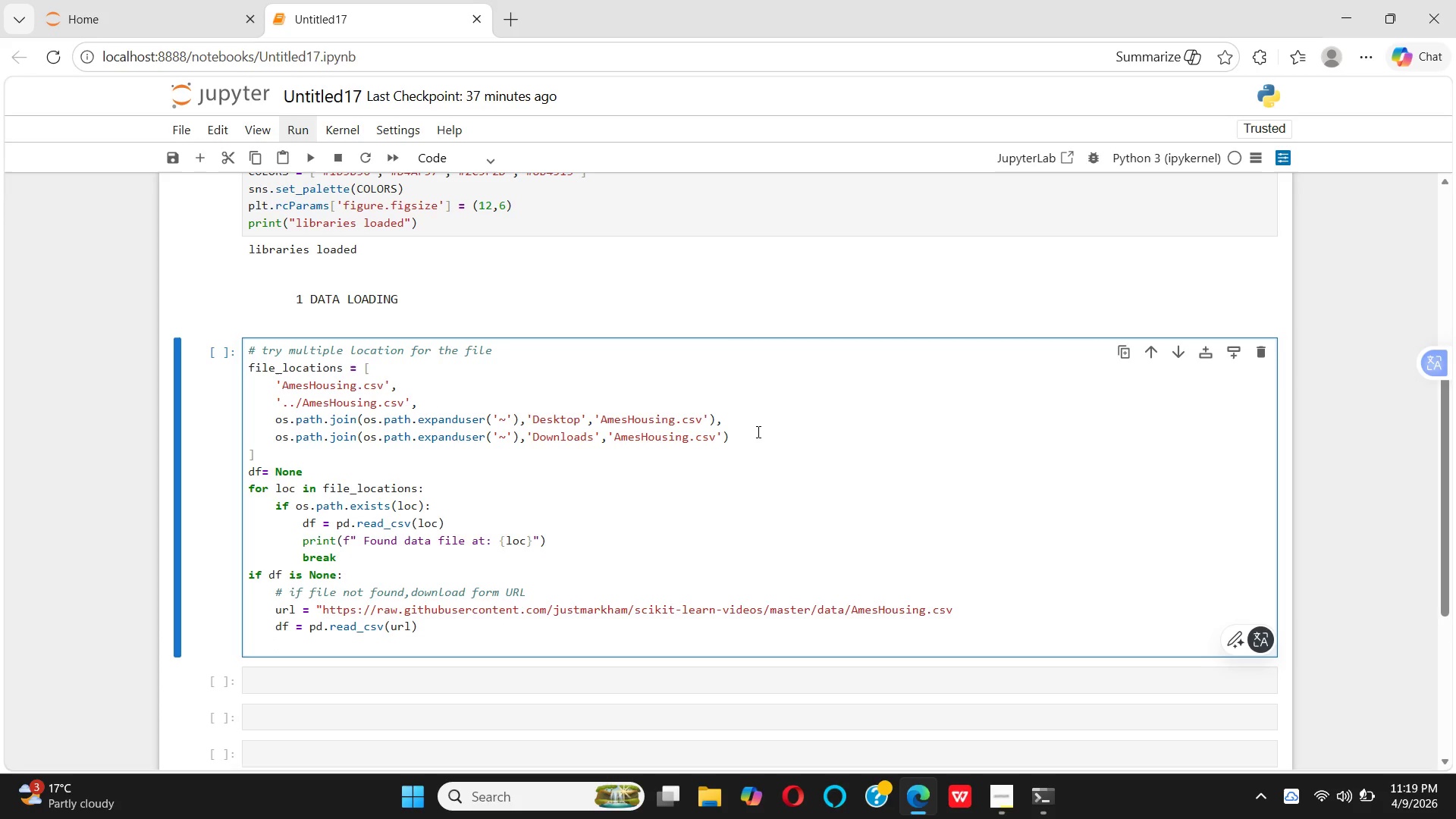 
type(print)
 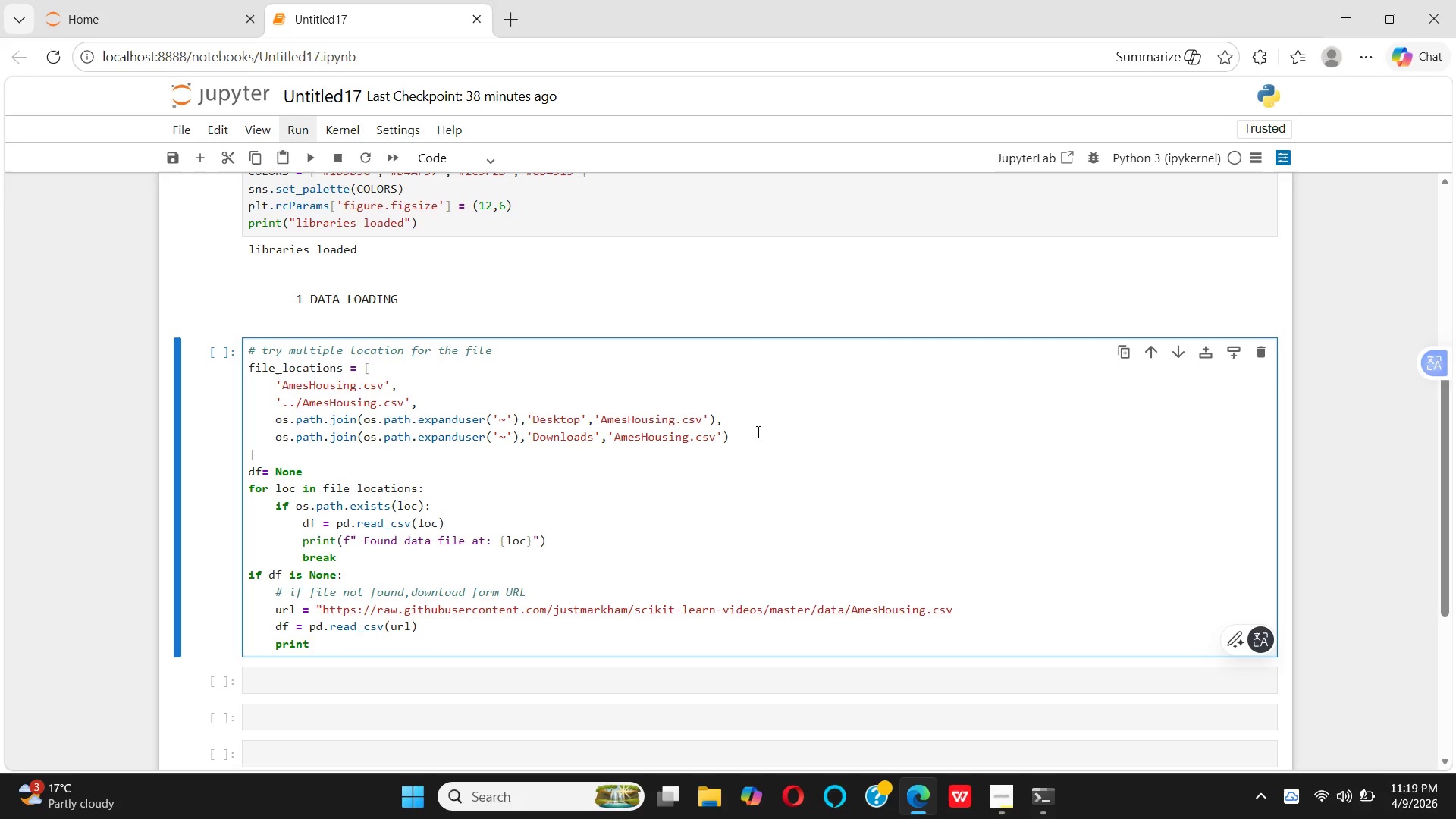 
type(())
 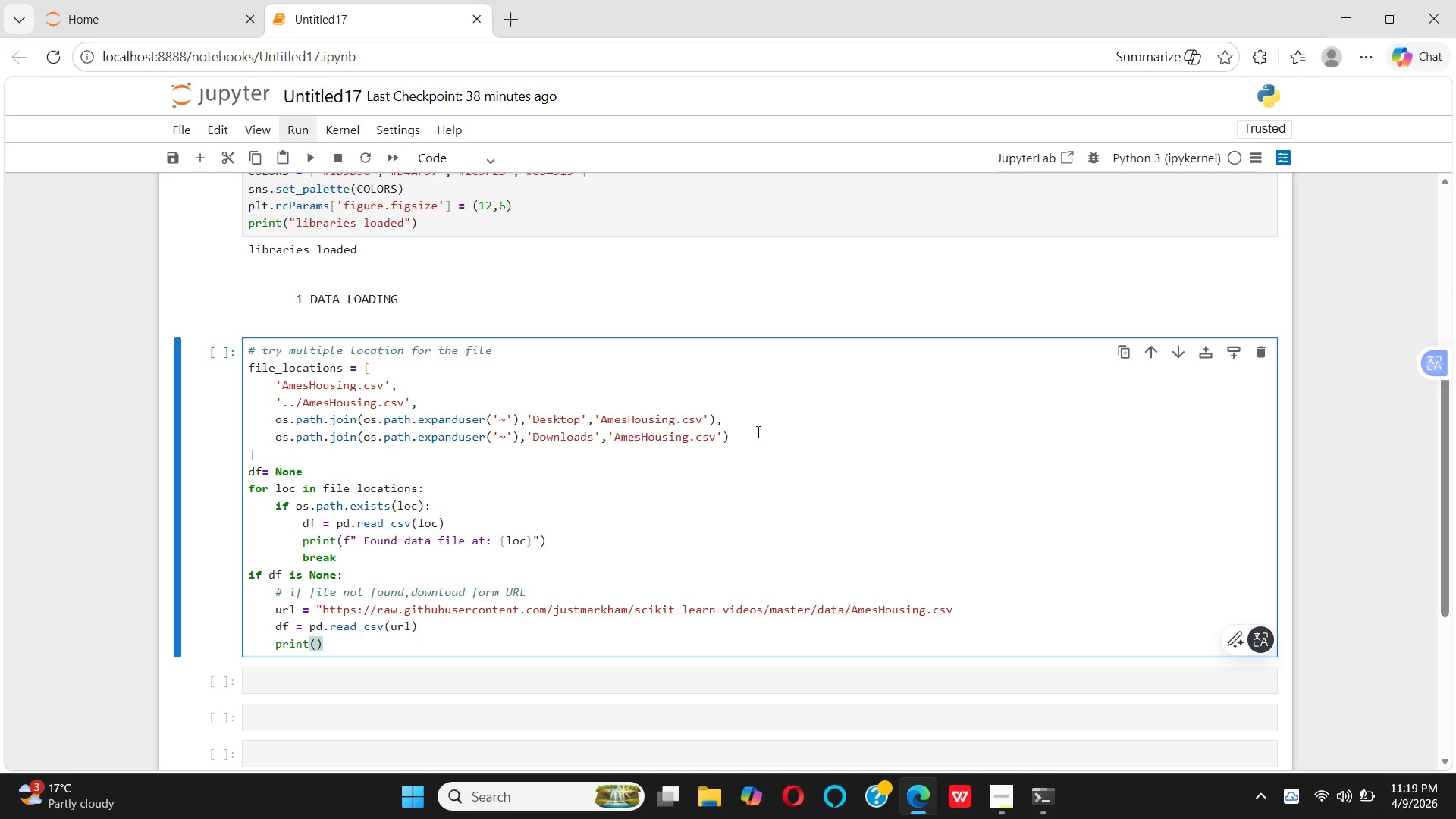 
key(ArrowLeft)
 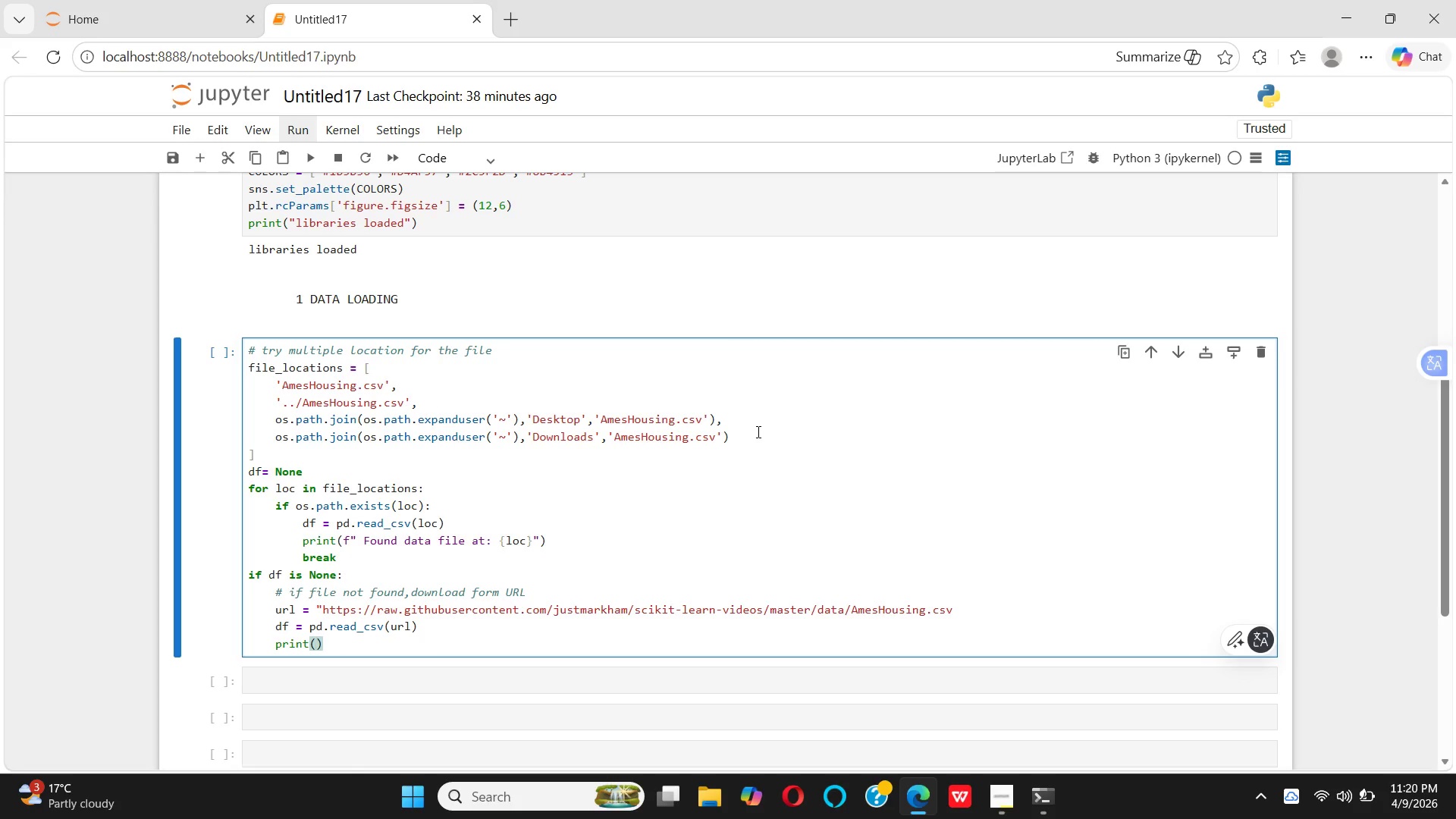 
wait(25.06)
 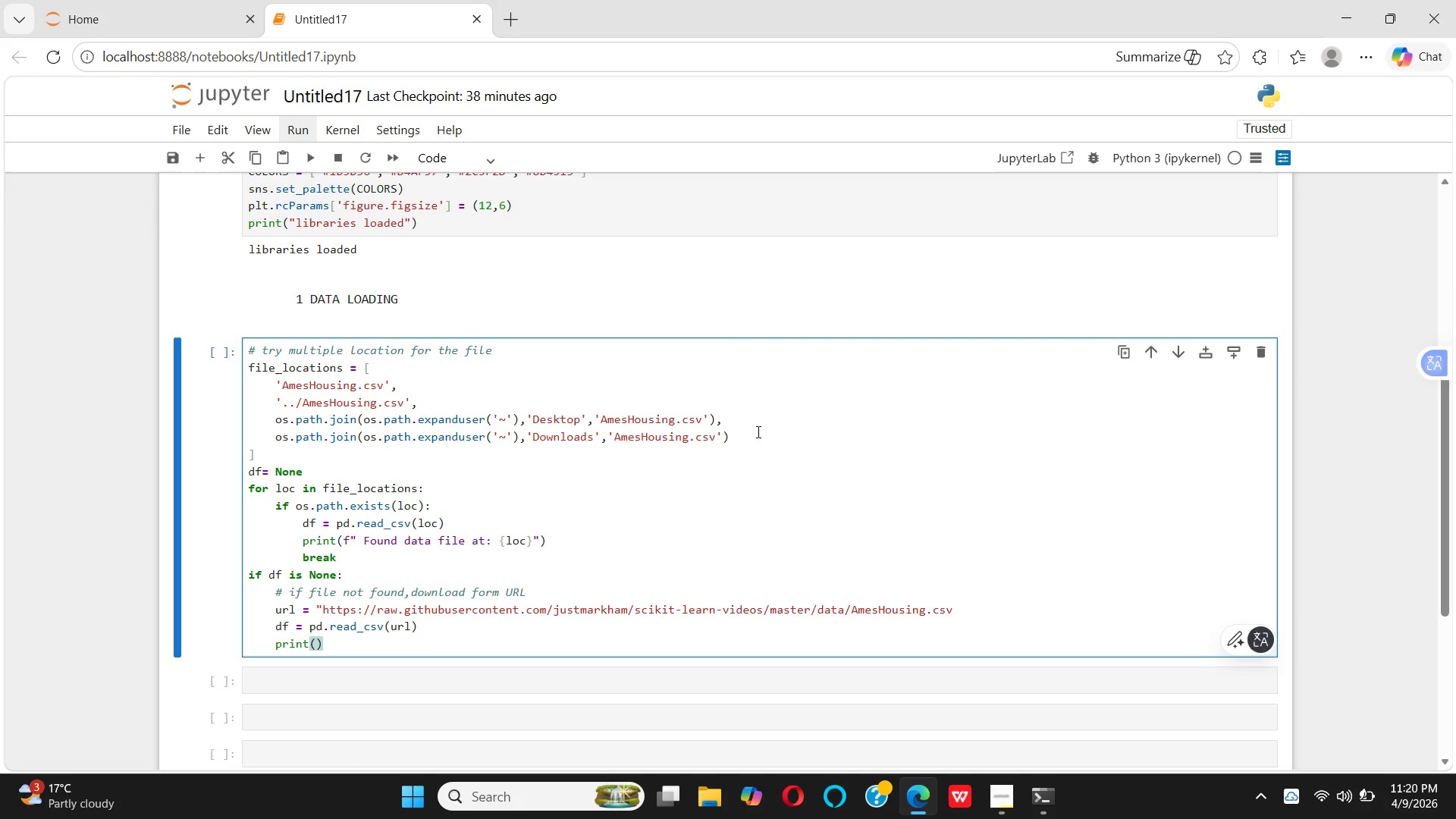 
key(Shift+Quote)
 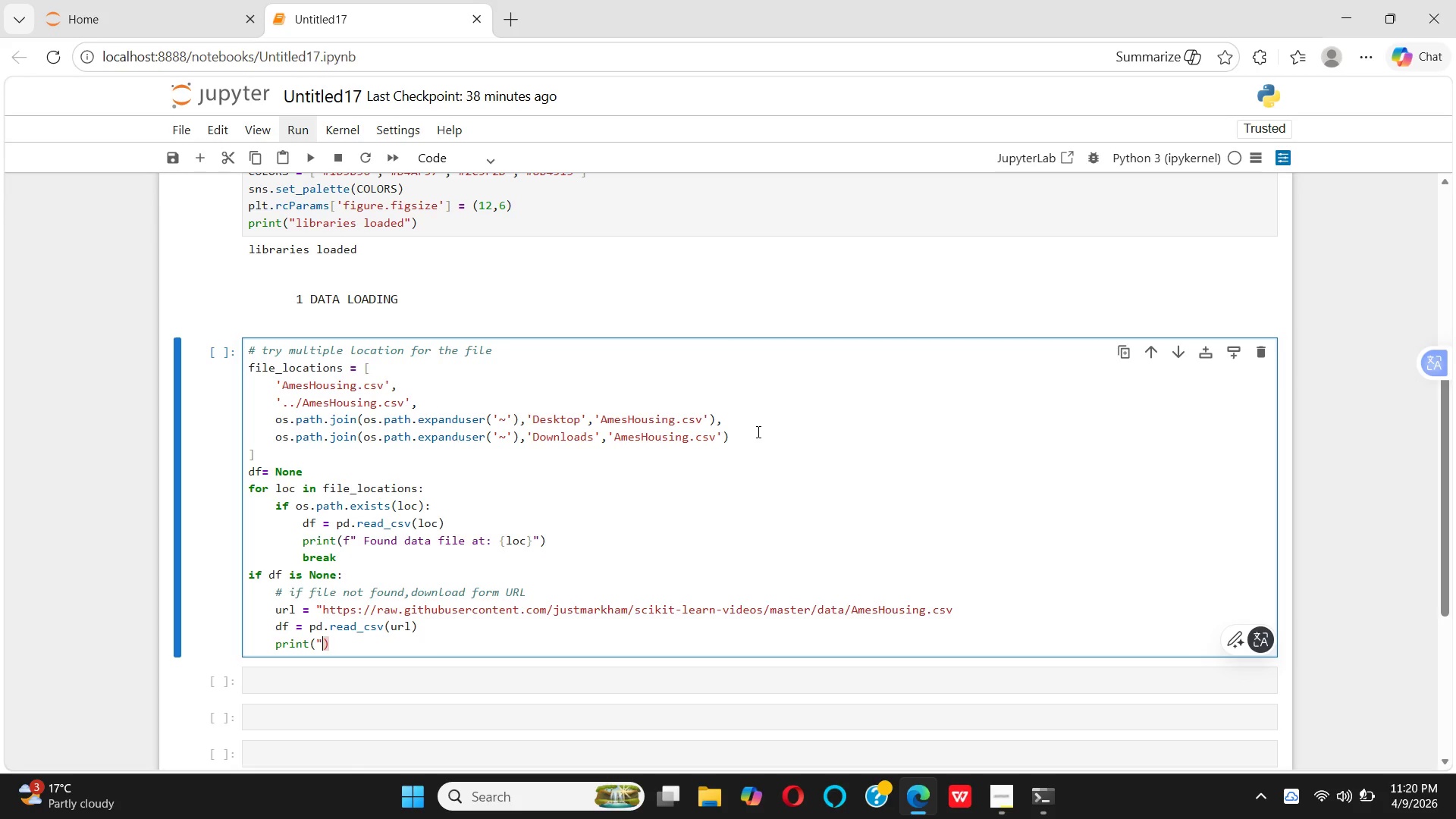 
key(Shift+ShiftRight)
 